 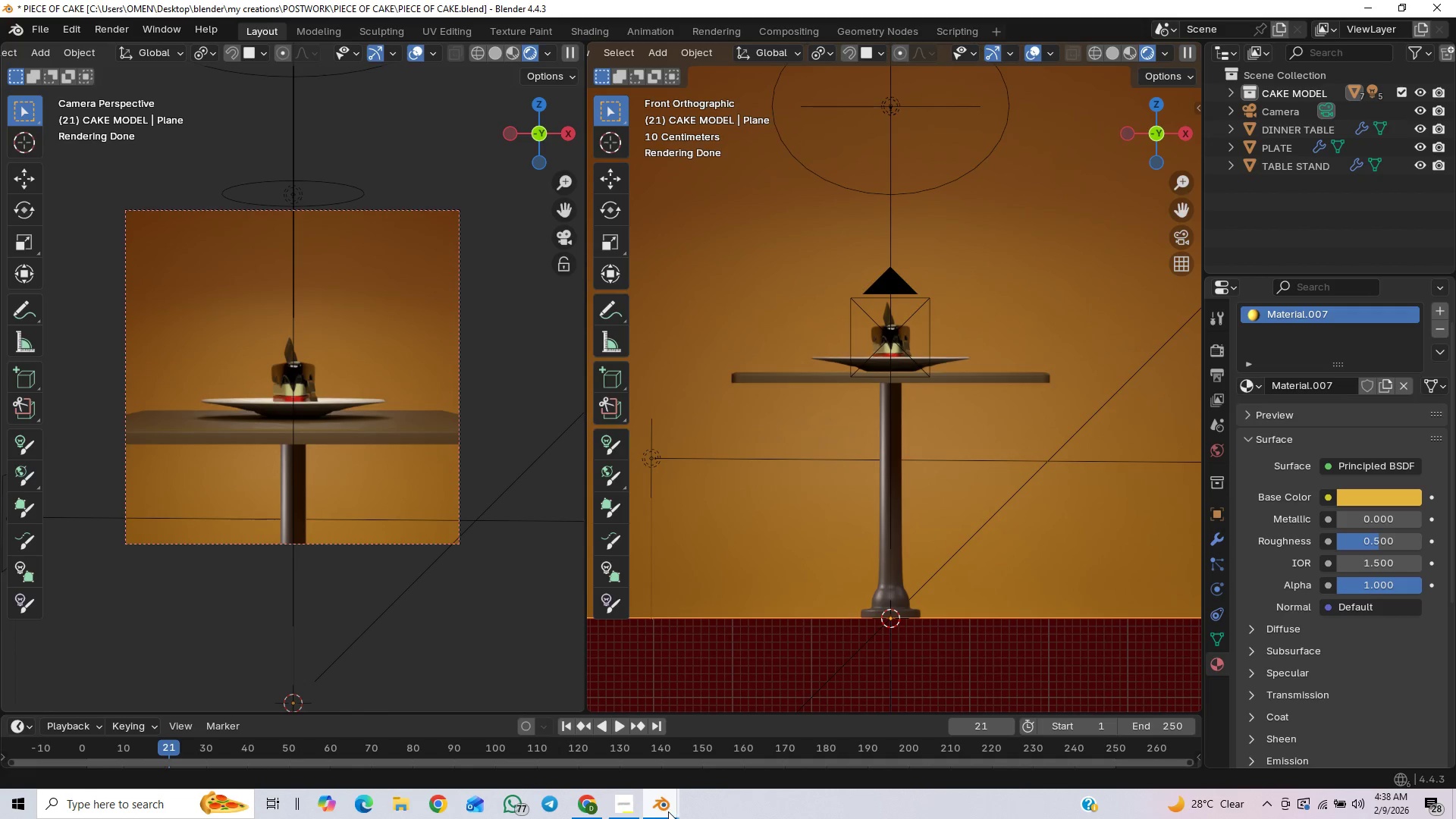 
left_click([697, 755])
 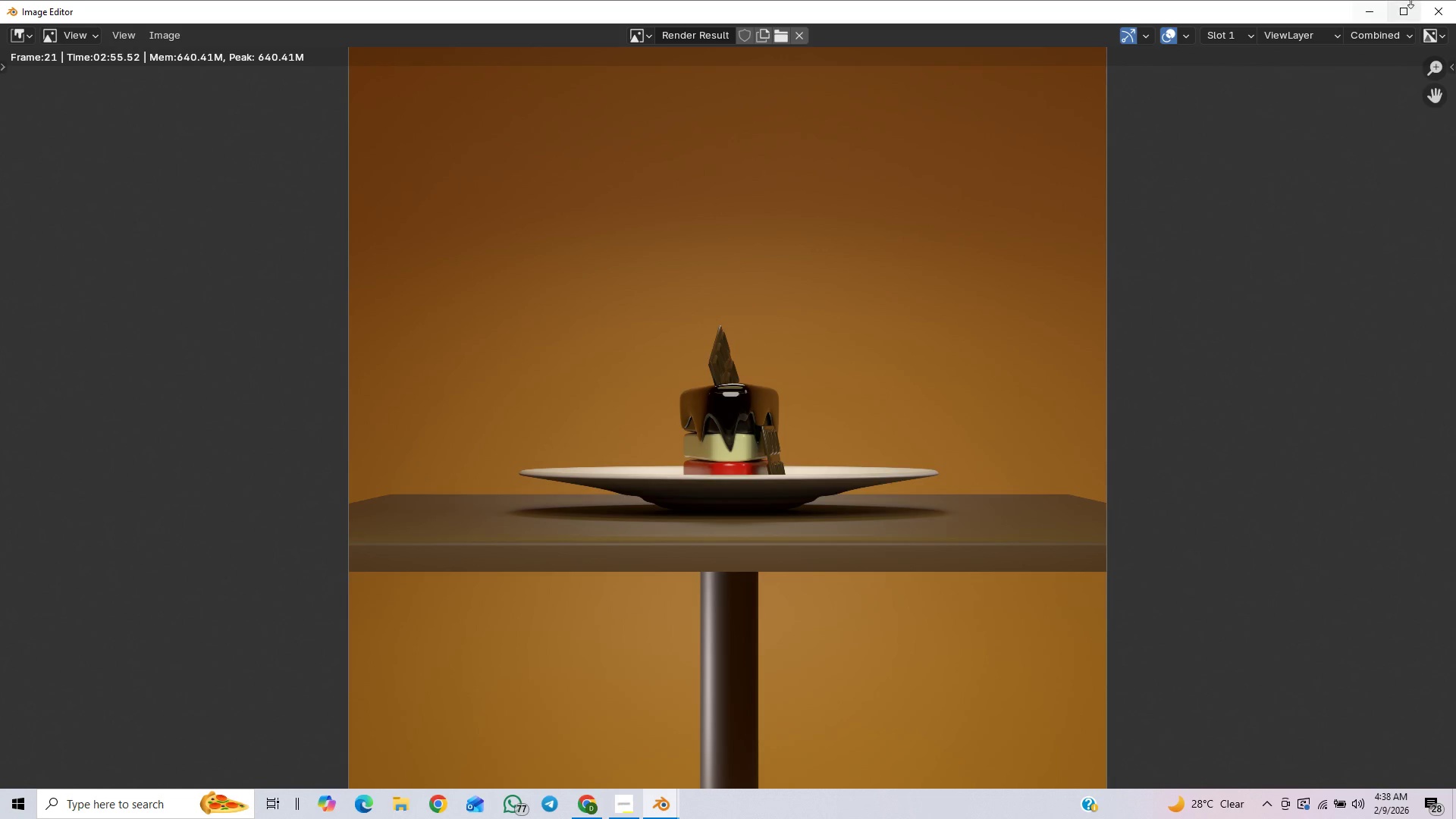 
left_click([1439, 4])
 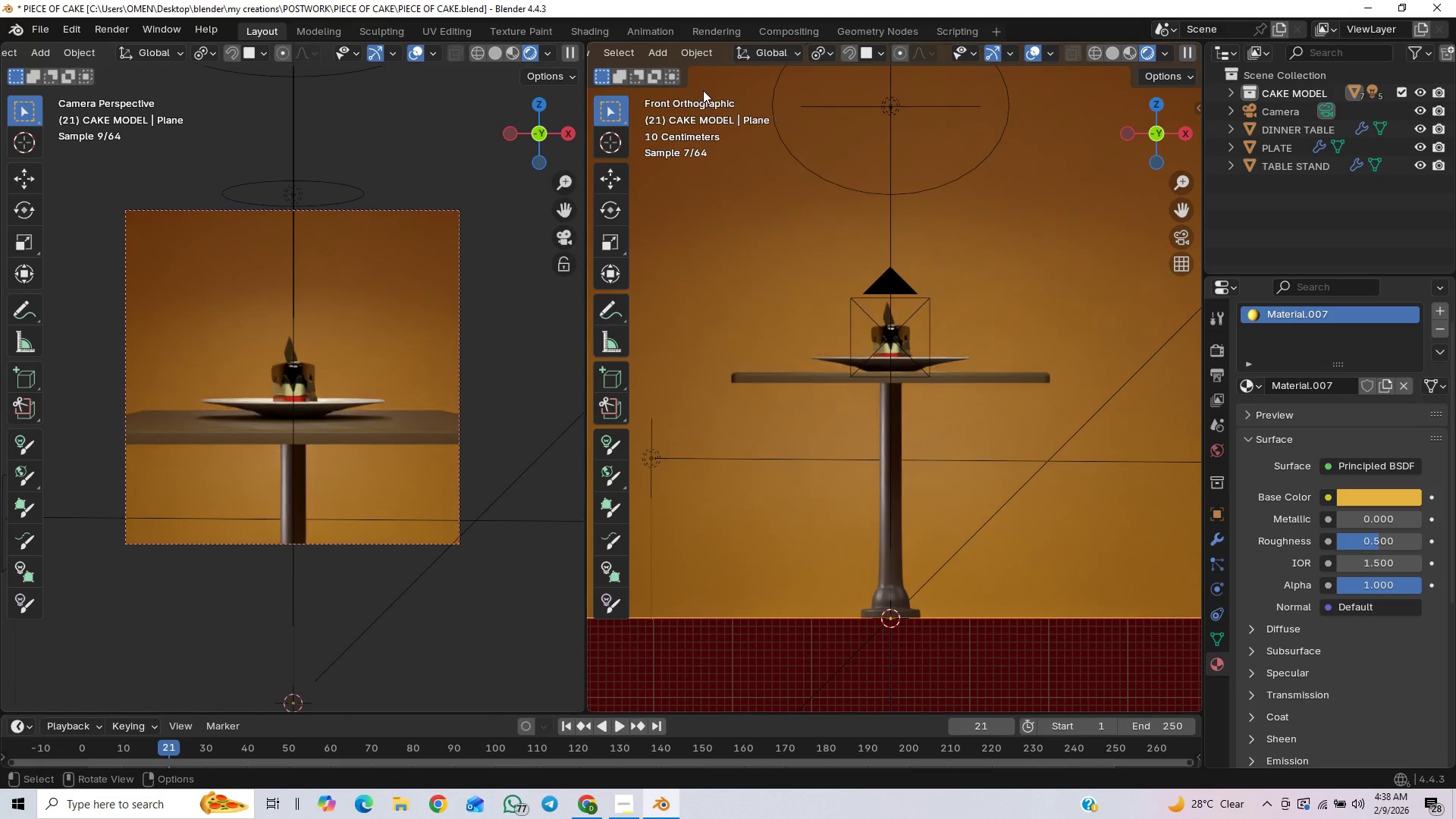 
left_click([571, 235])
 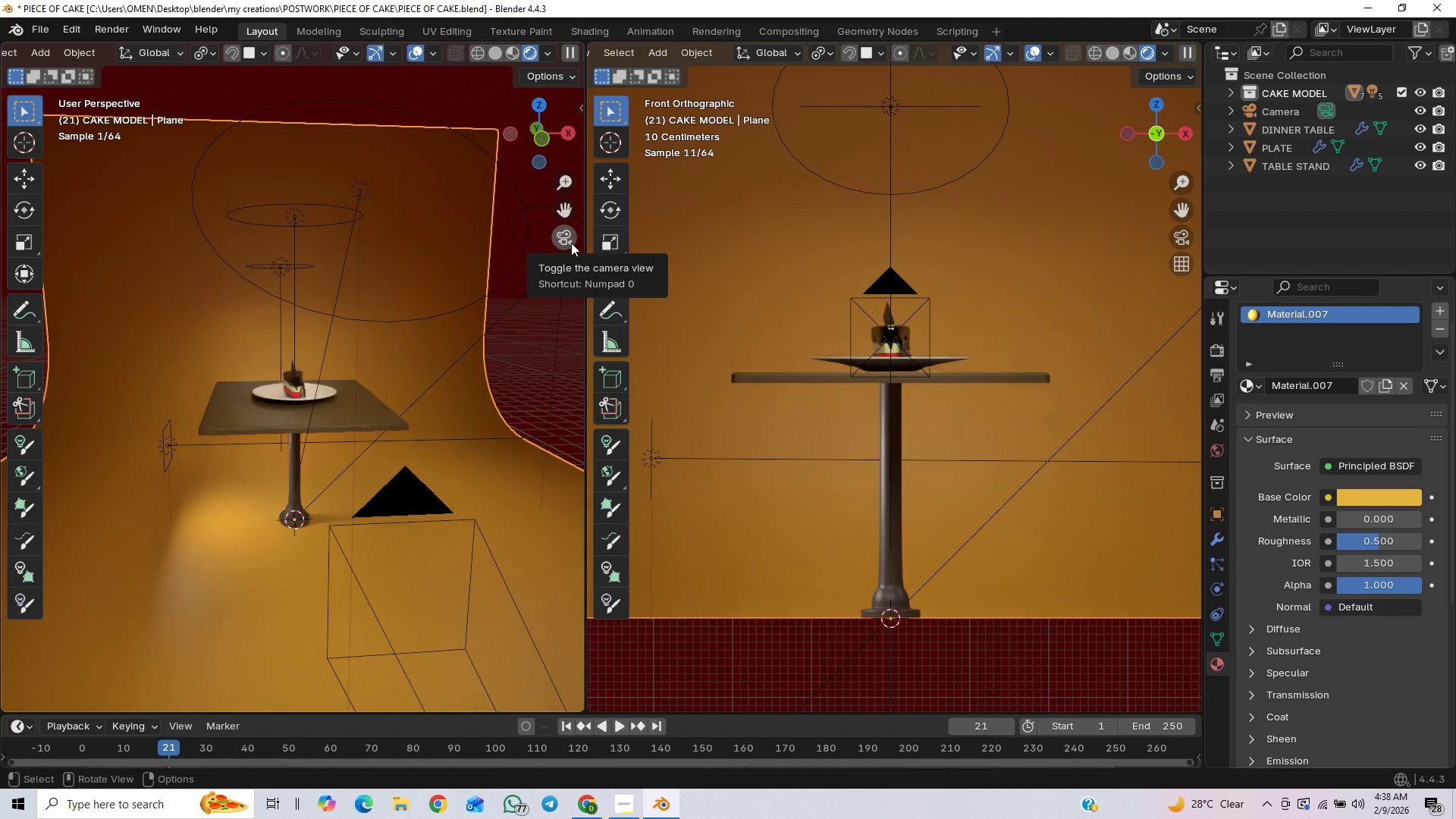 
left_click([571, 243])
 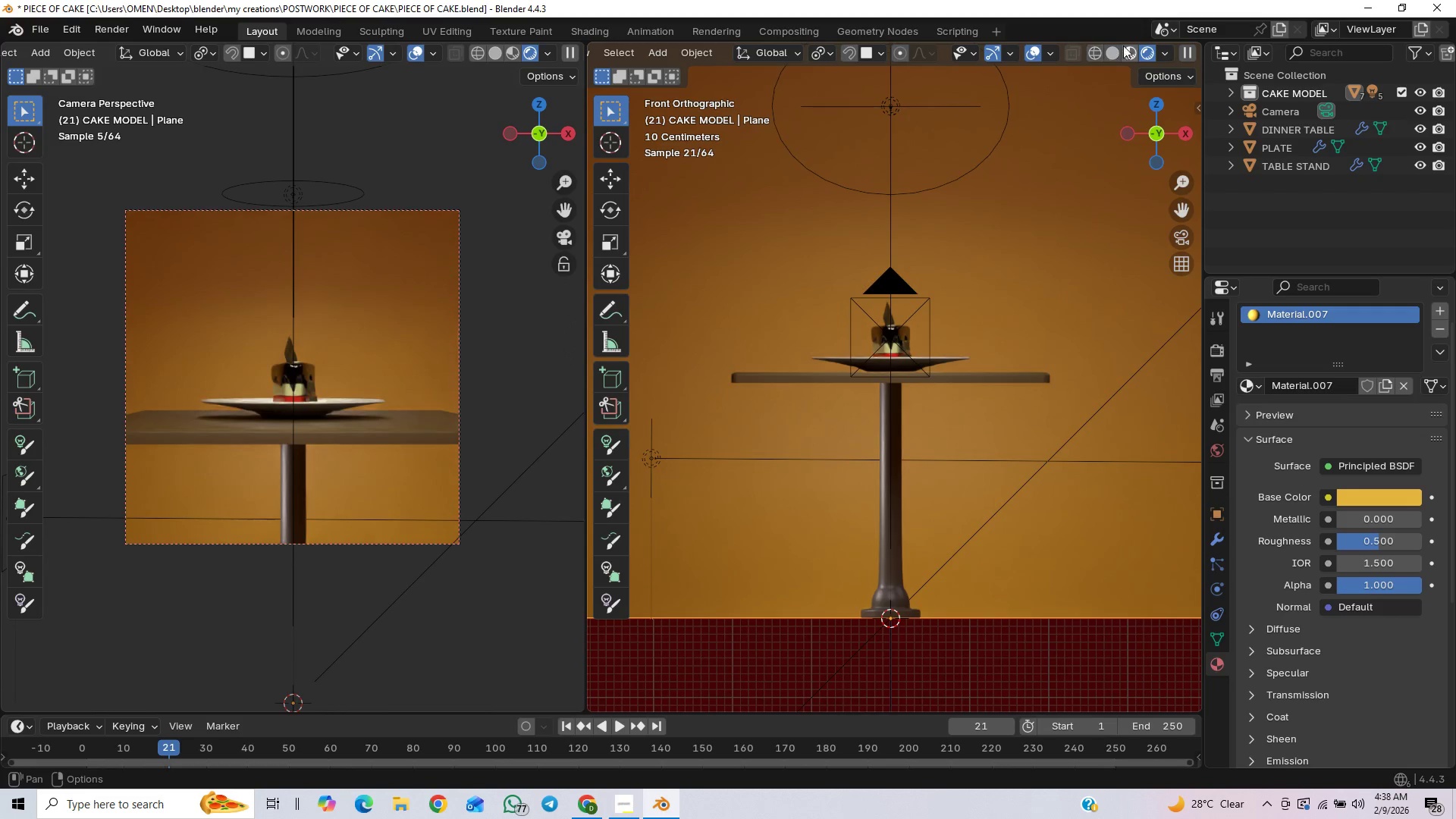 
left_click([1114, 51])
 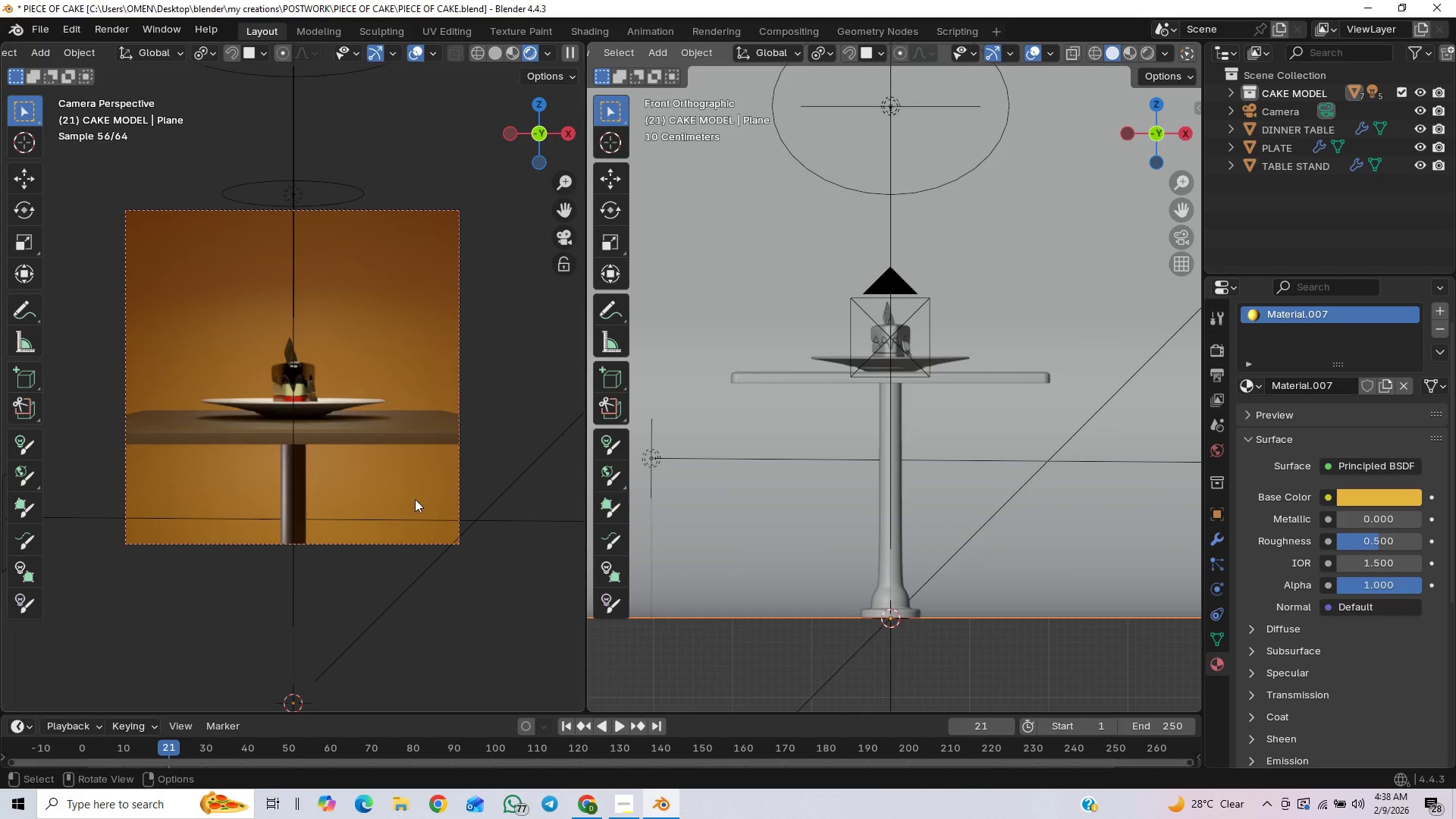 
key(N)
 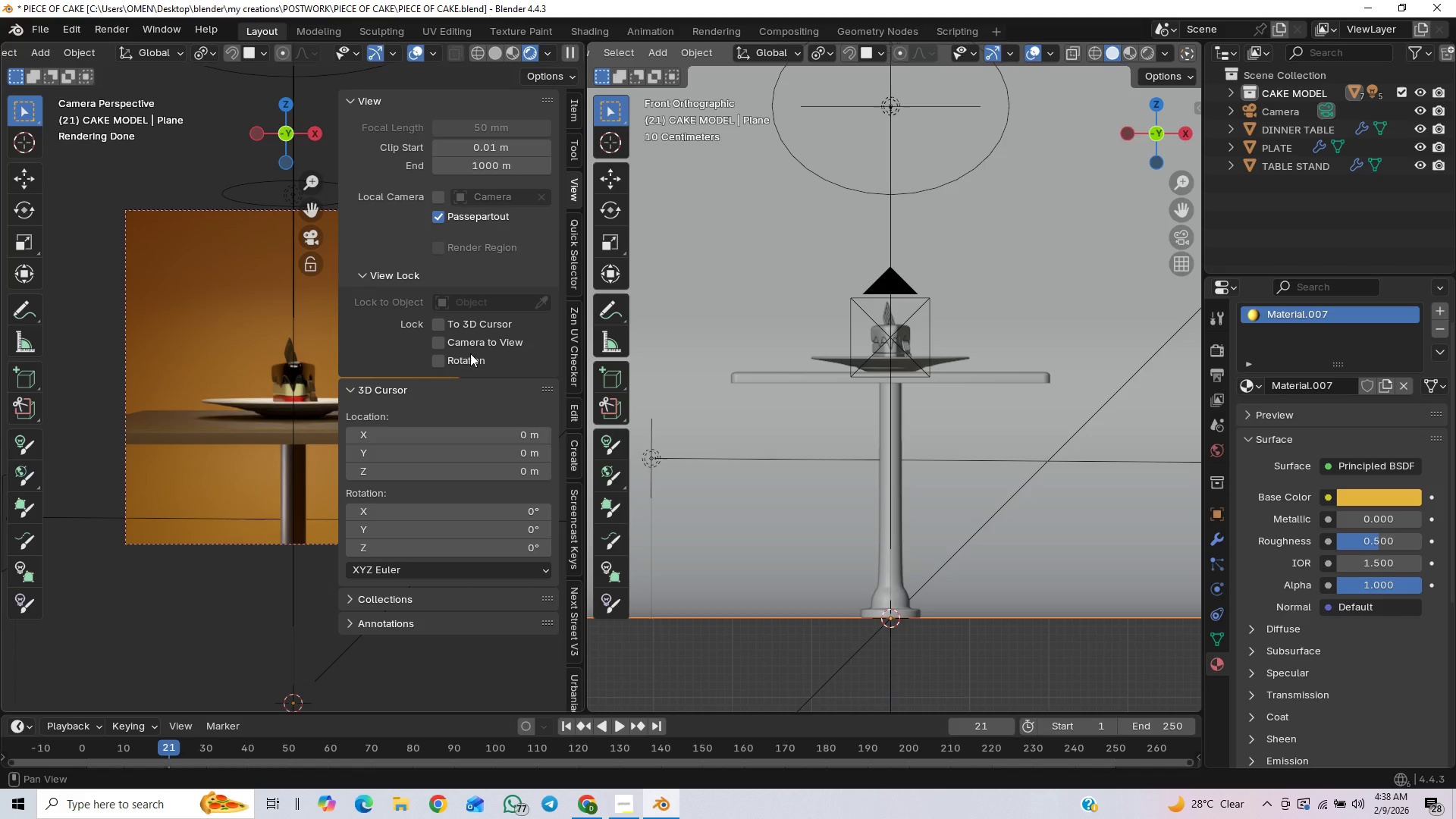 
left_click([448, 344])
 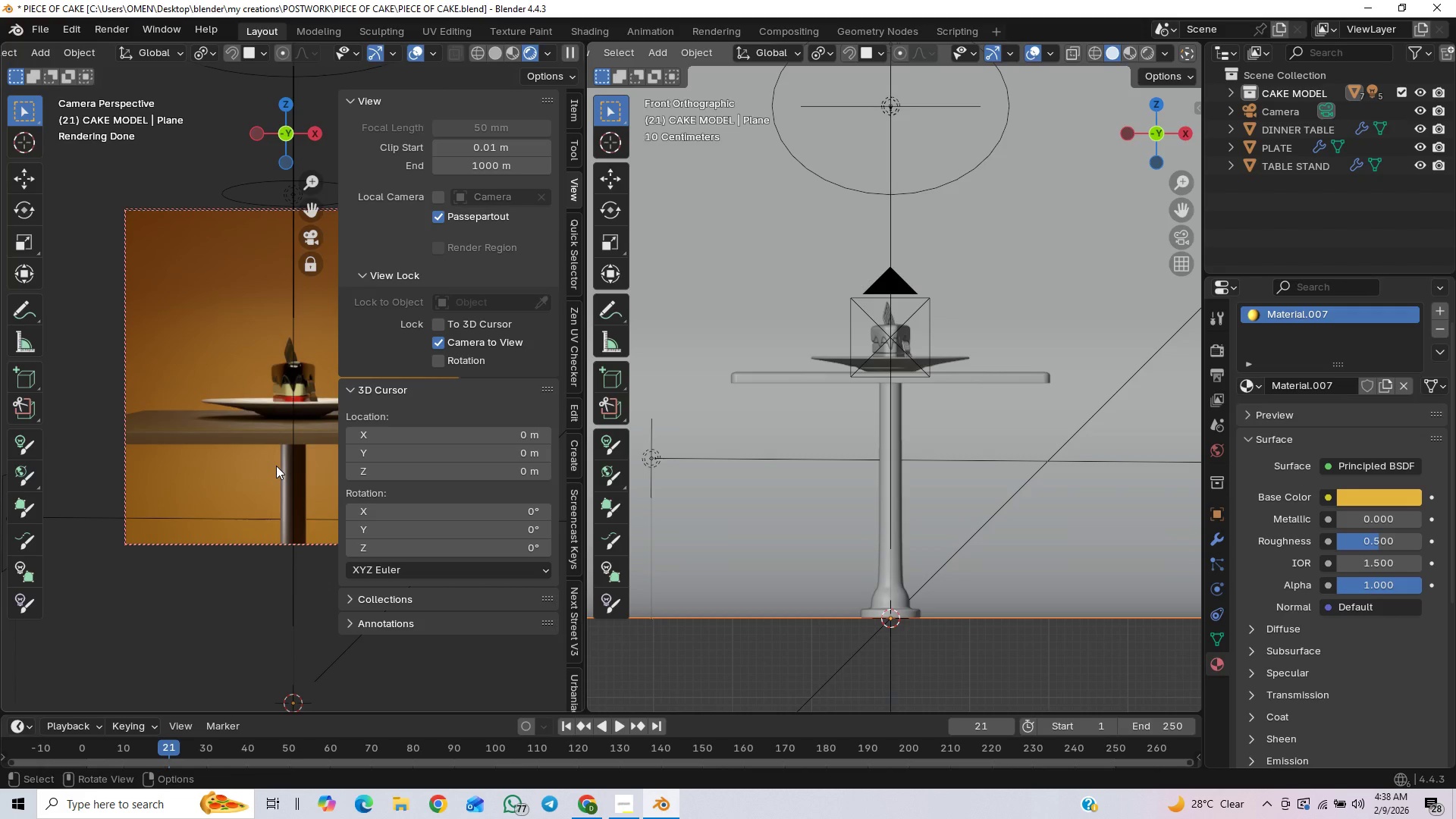 
key(N)
 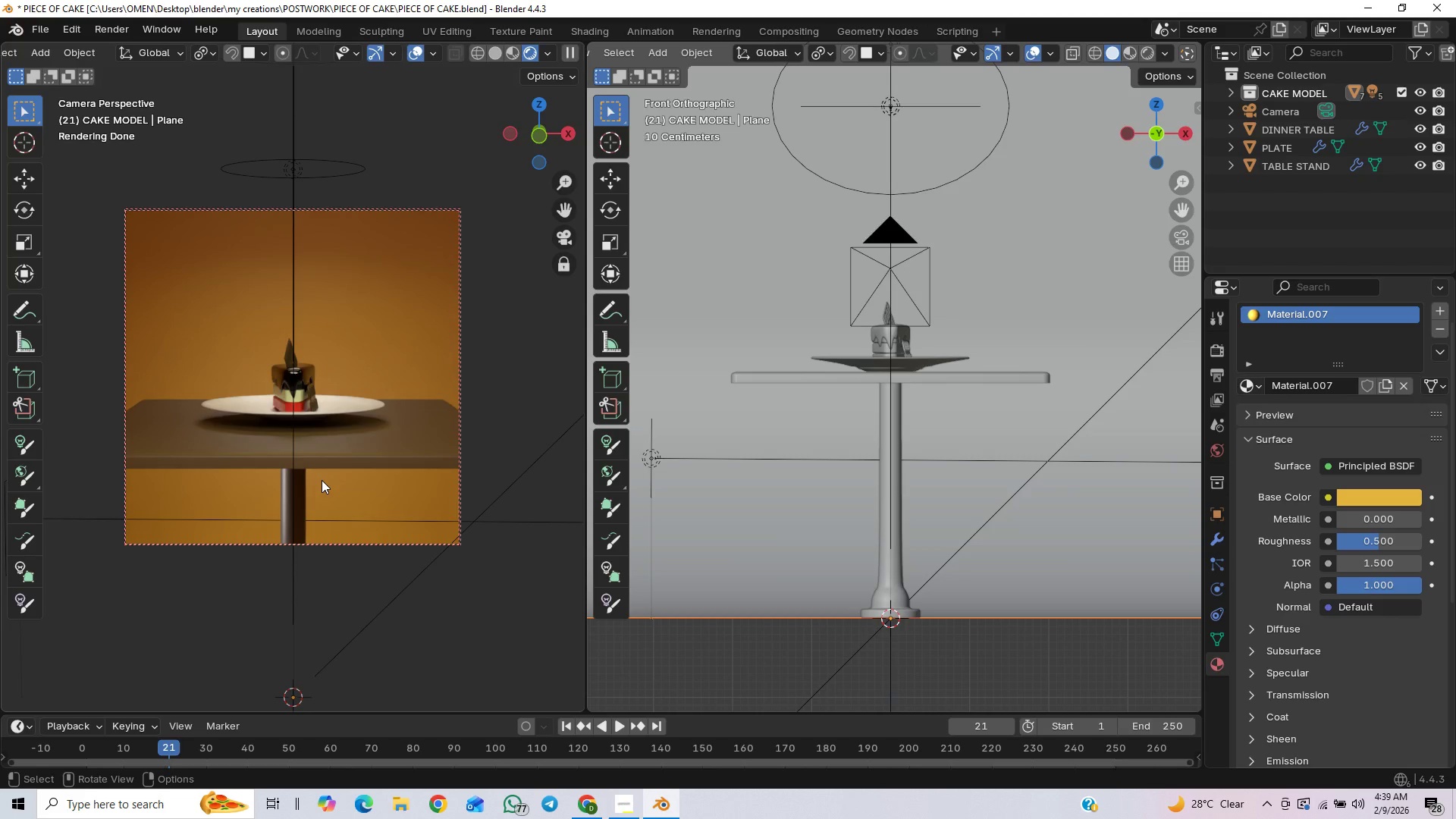 
wait(14.78)
 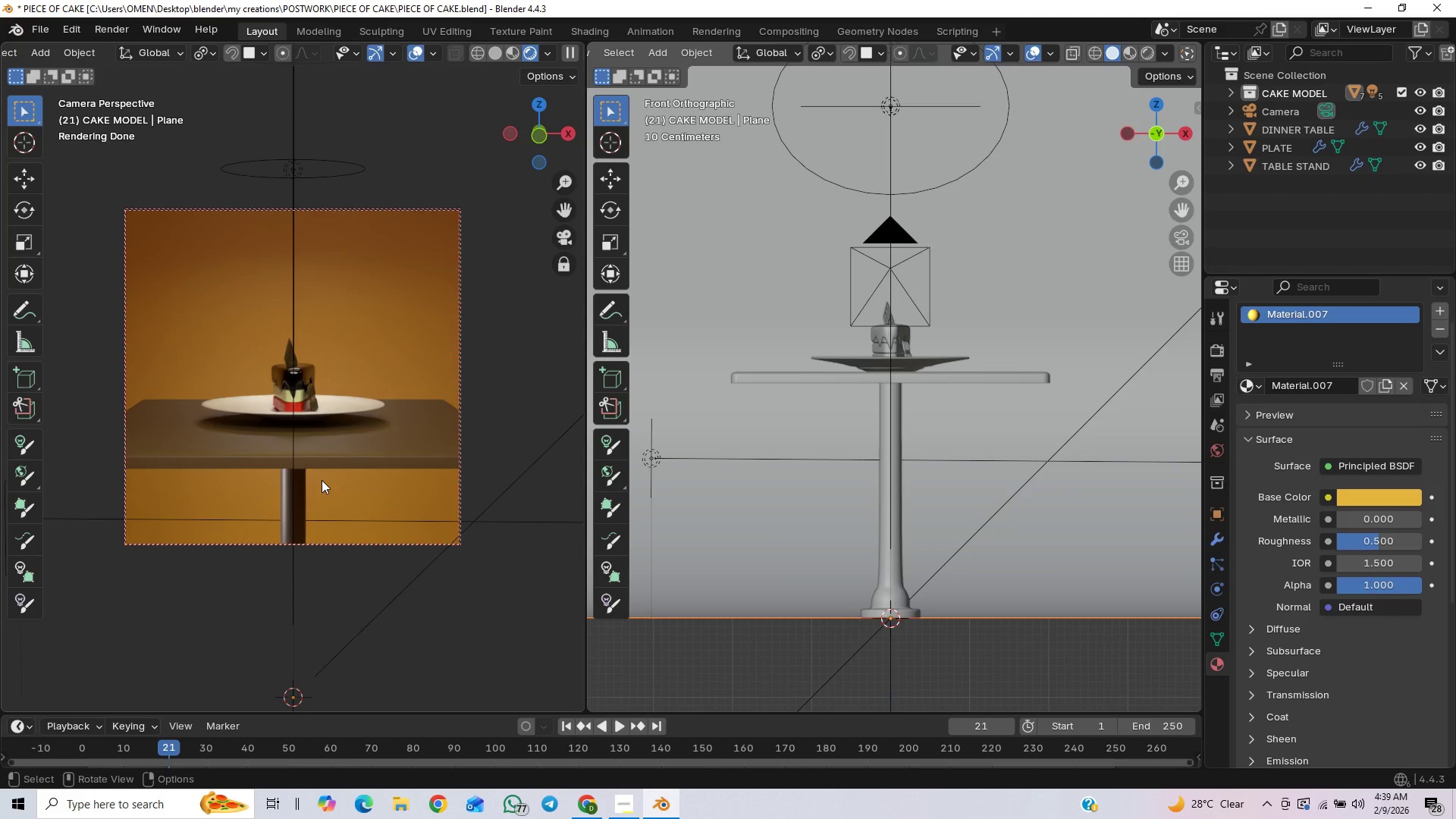 
key(F12)
 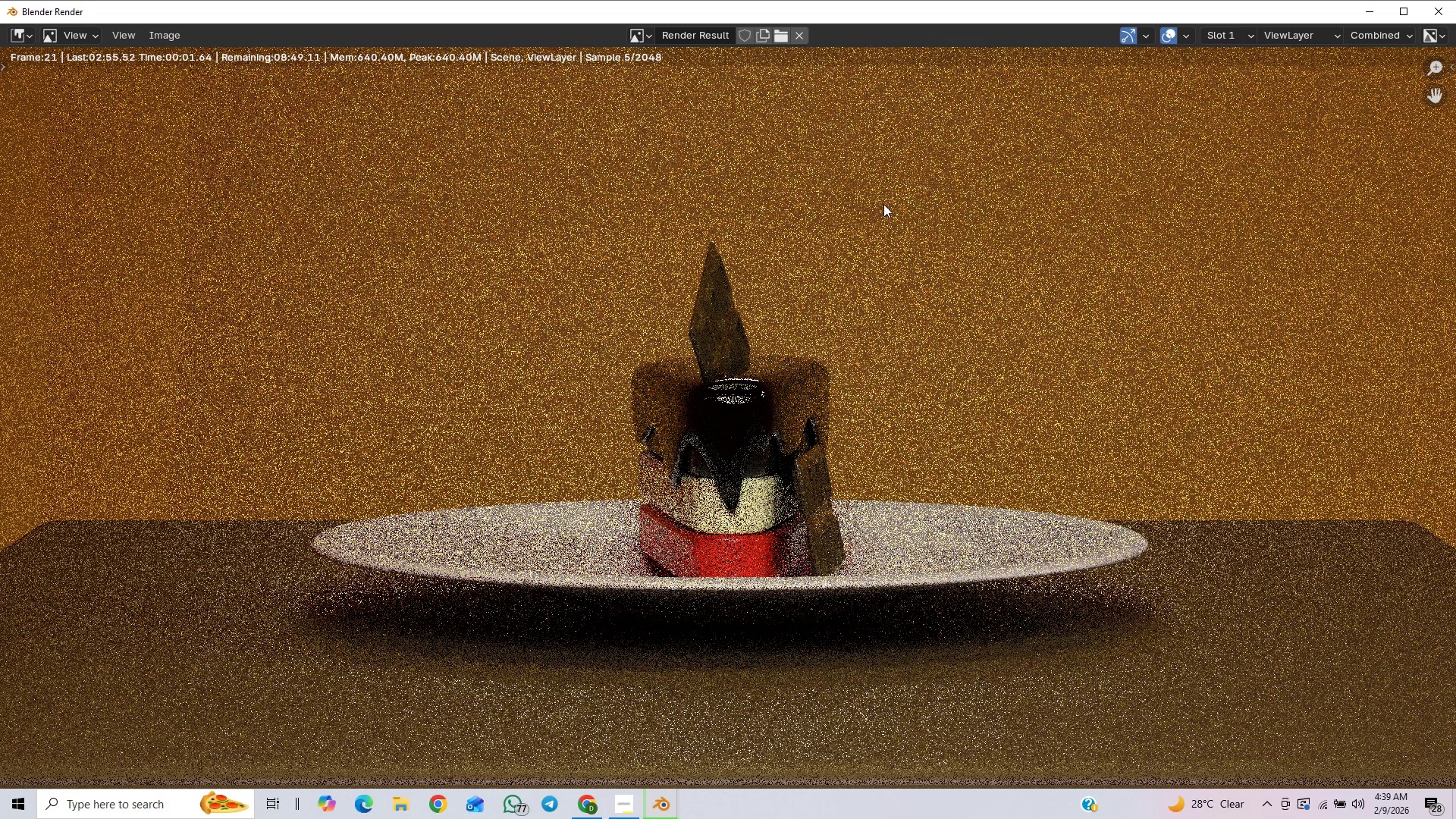 
scroll: coordinate [959, 360], scroll_direction: down, amount: 3.0
 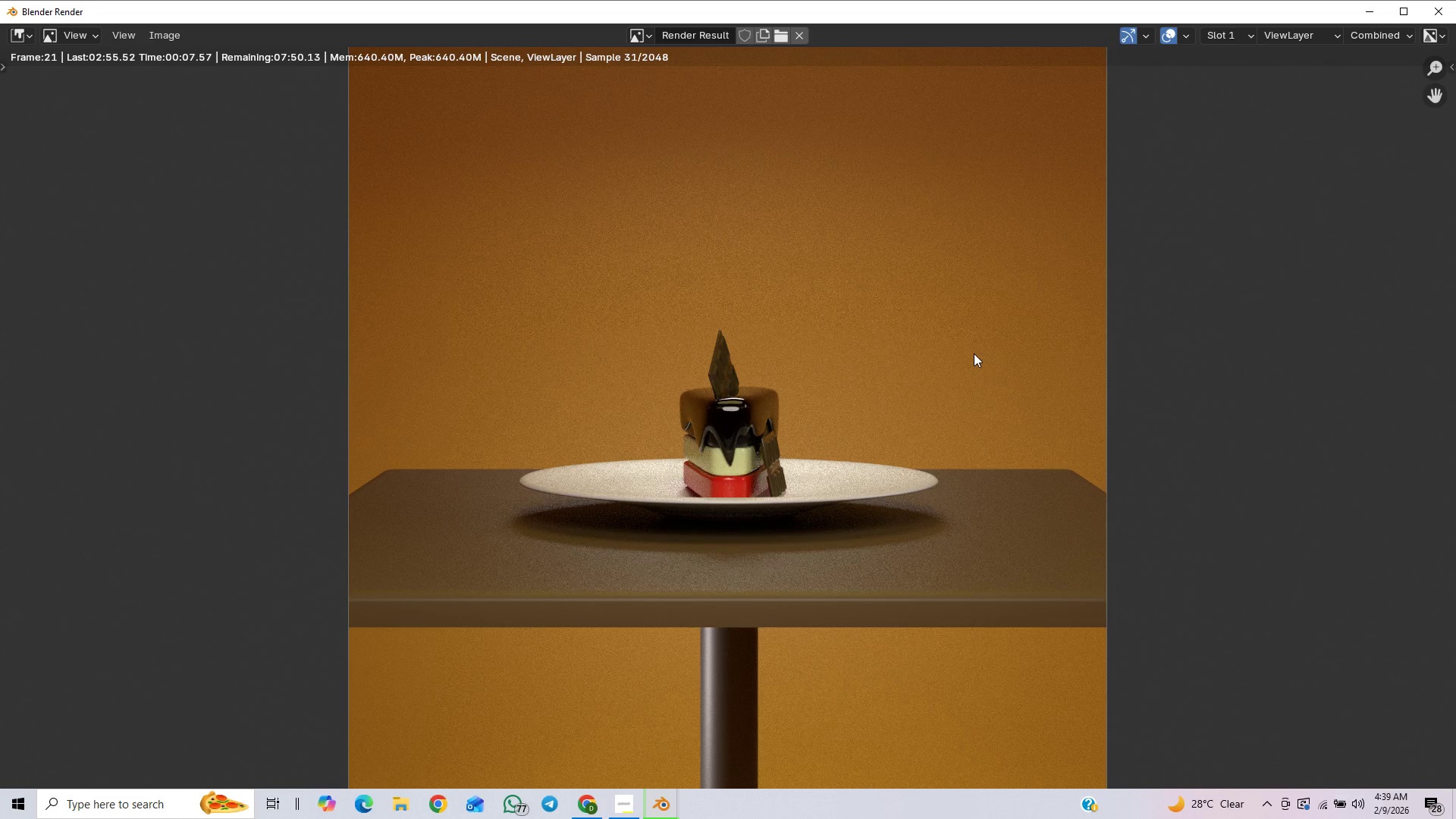 
wait(8.4)
 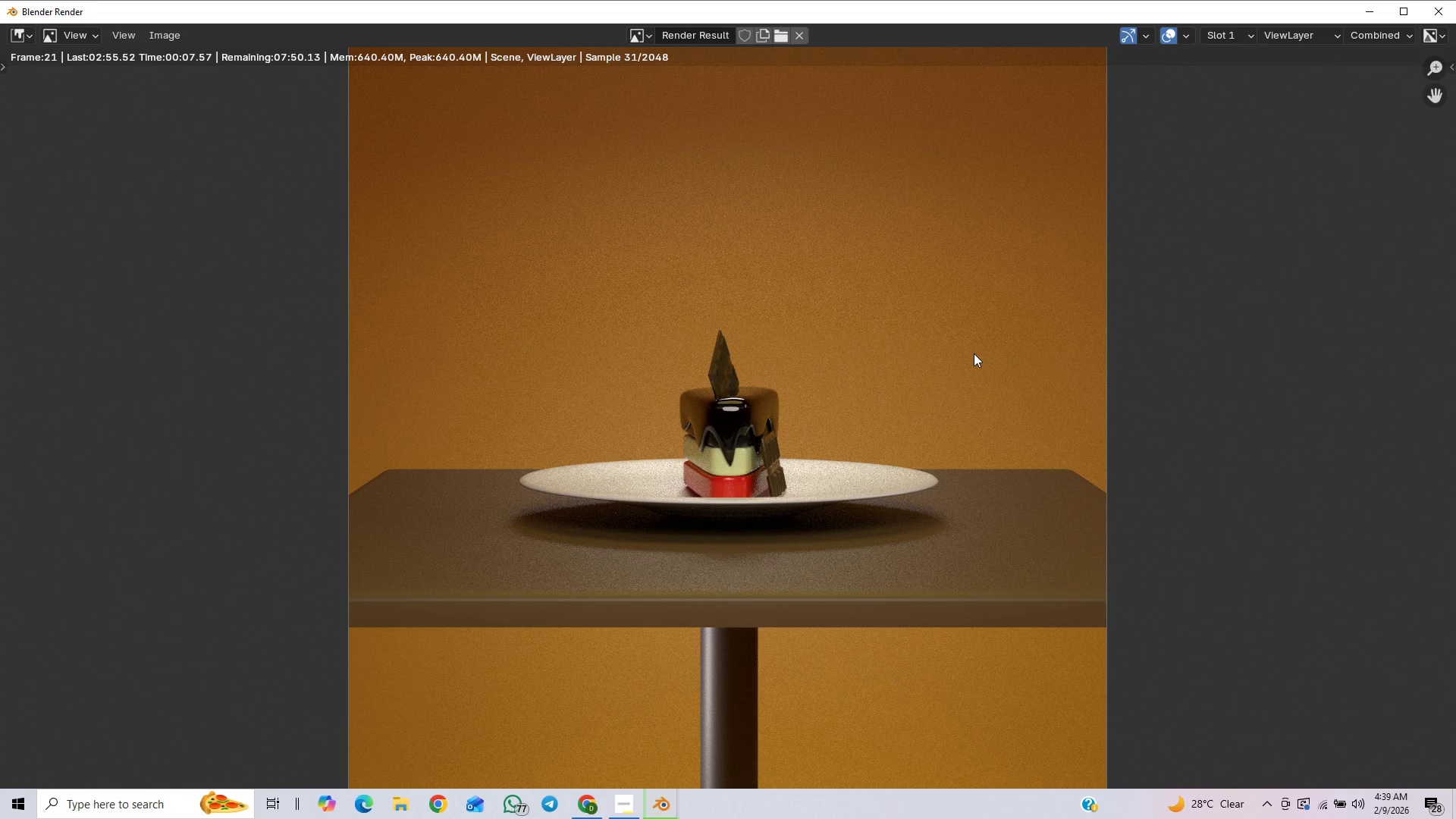 
scroll: coordinate [923, 339], scroll_direction: down, amount: 2.0
 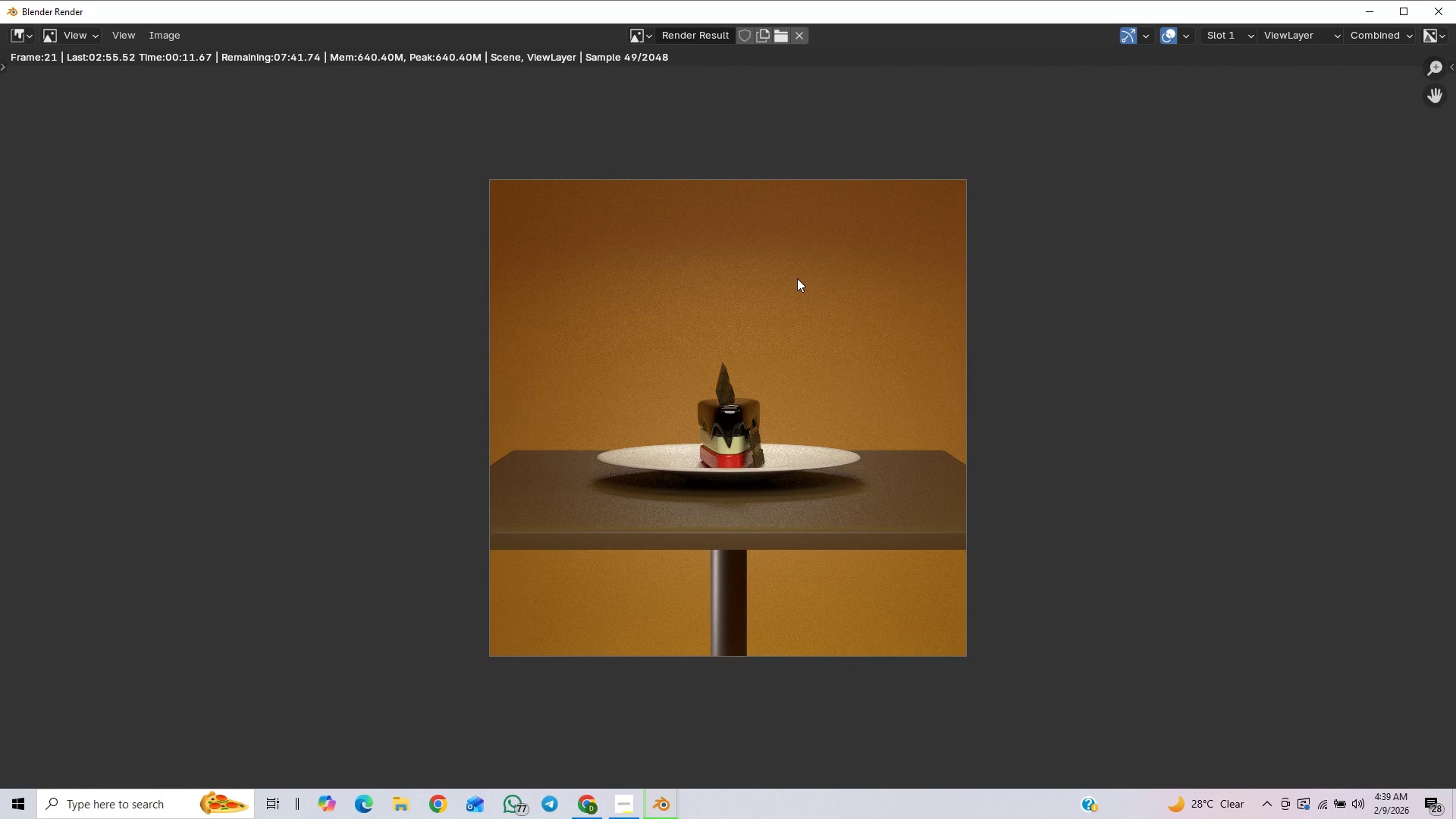 
scroll: coordinate [821, 415], scroll_direction: up, amount: 3.0
 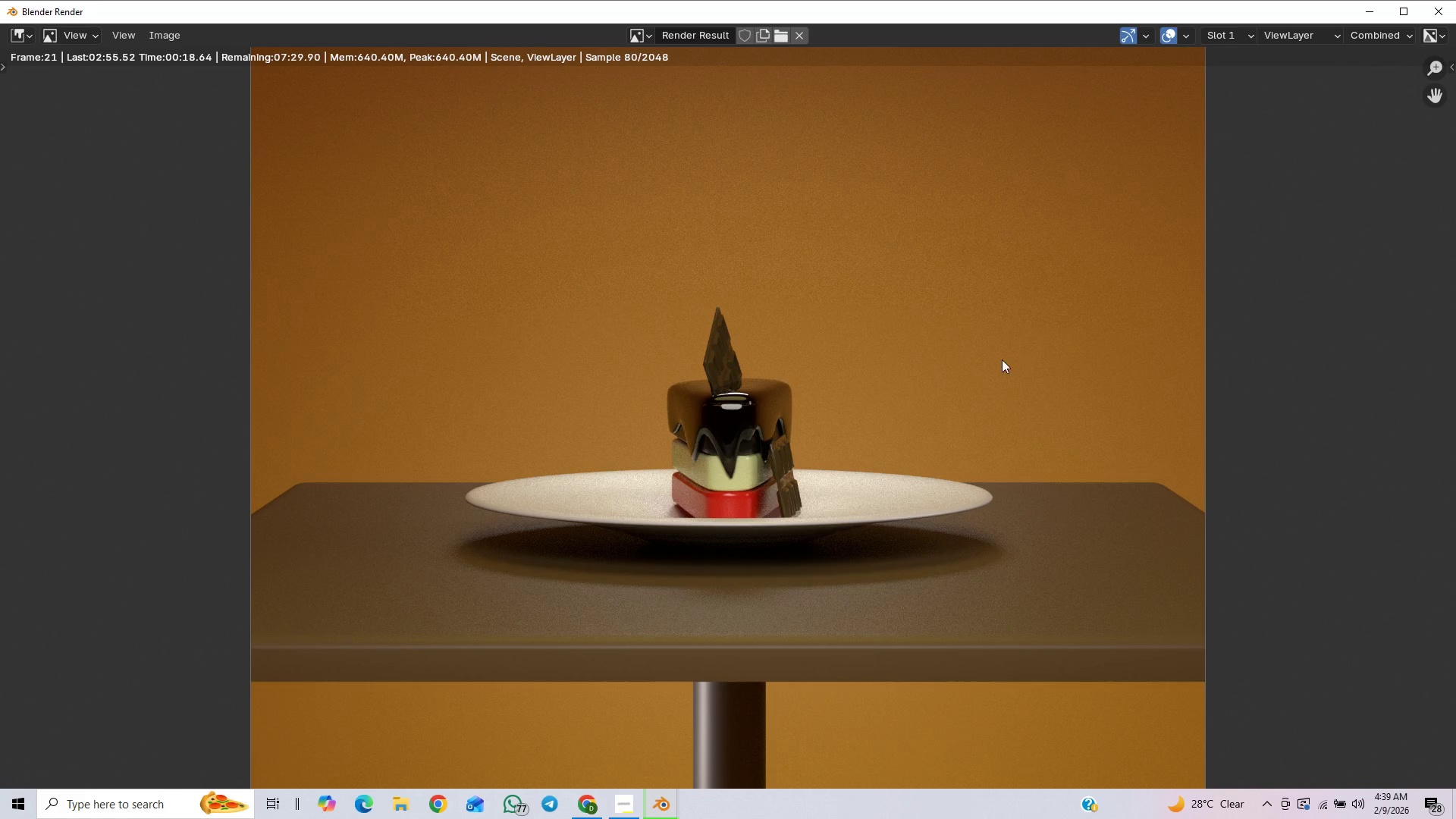 
scroll: coordinate [960, 388], scroll_direction: down, amount: 1.0
 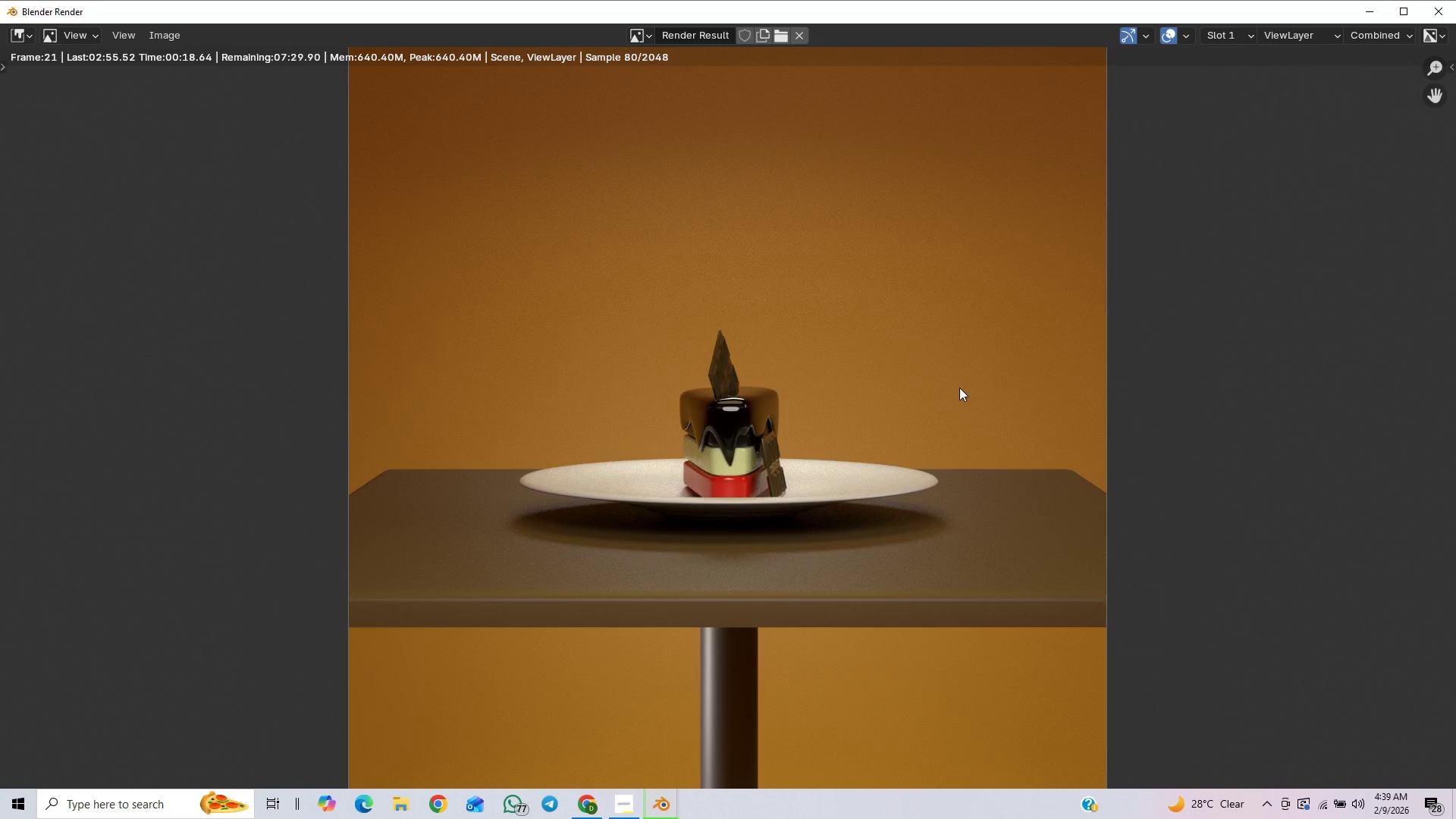 
scroll: coordinate [959, 388], scroll_direction: up, amount: 2.0
 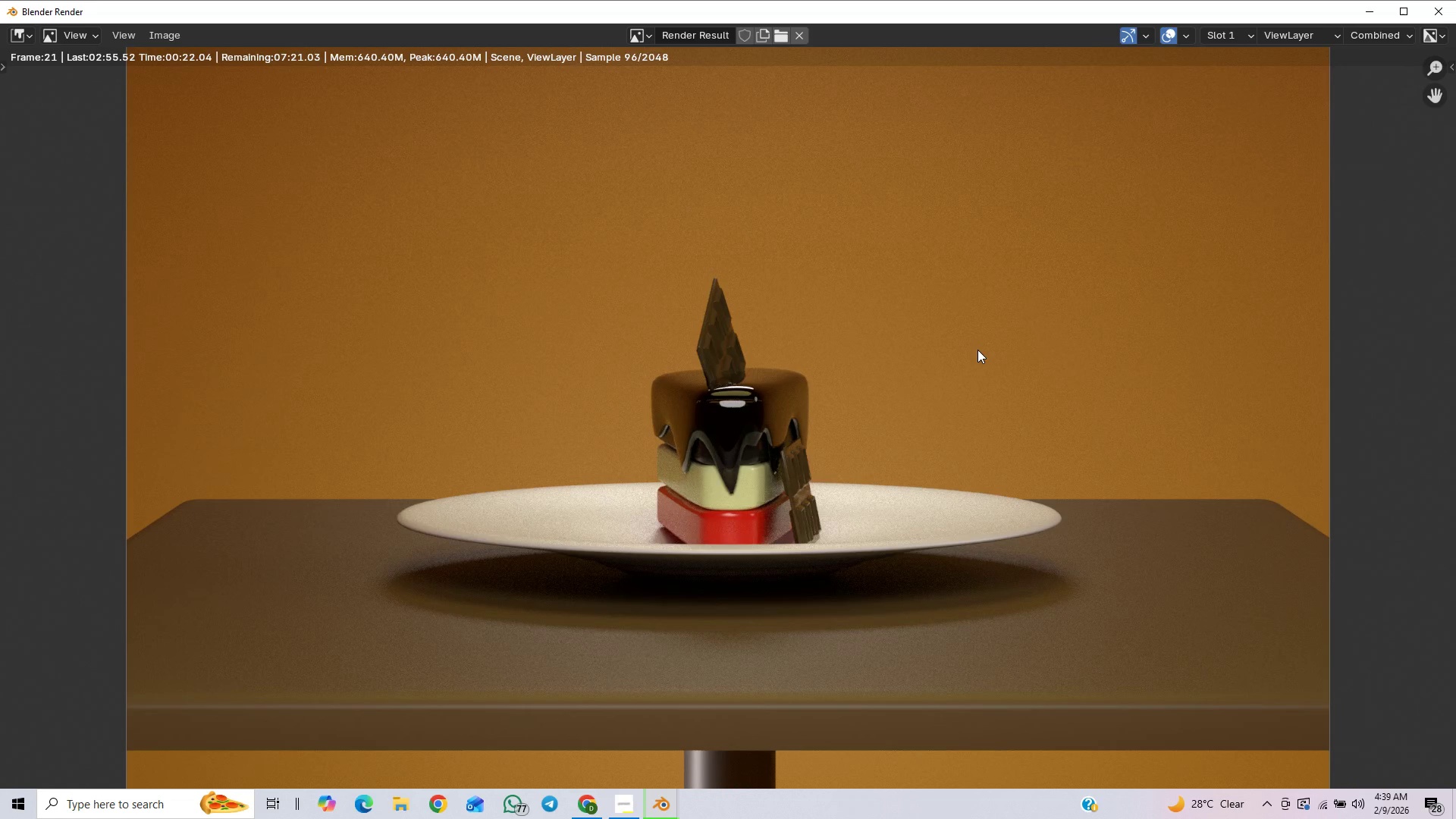 
scroll: coordinate [964, 359], scroll_direction: down, amount: 3.0
 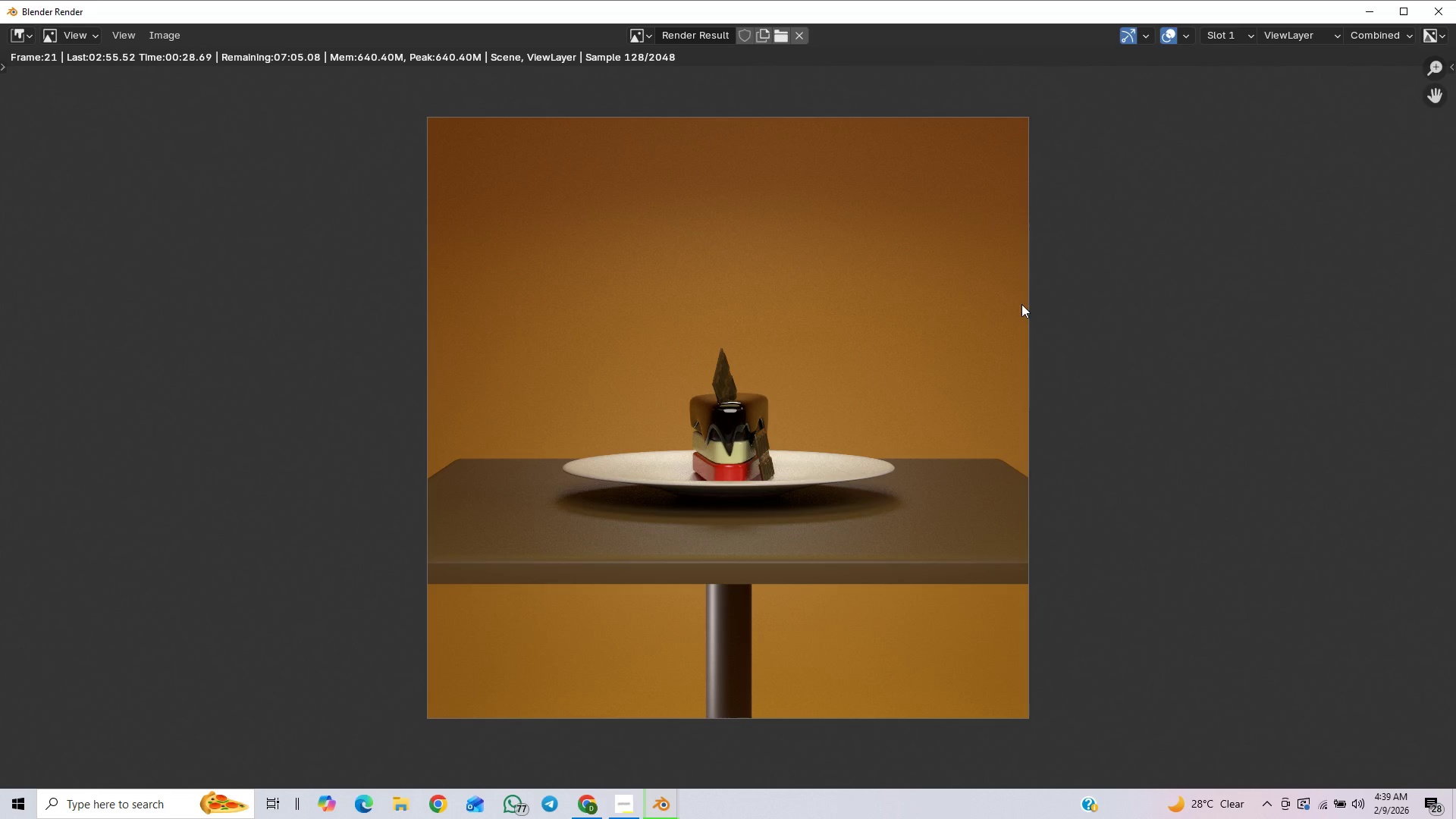 
scroll: coordinate [971, 381], scroll_direction: up, amount: 2.0
 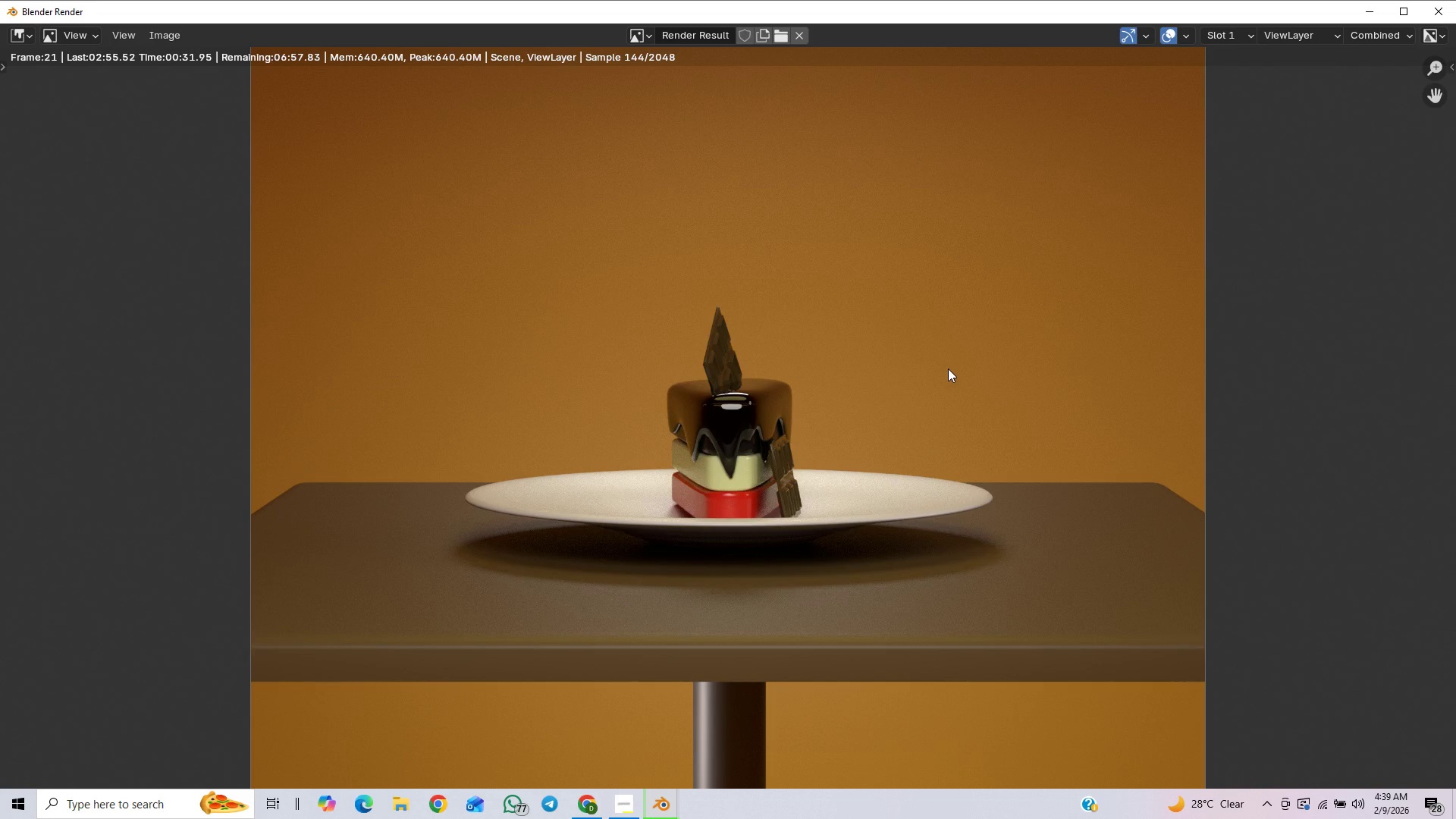 
wait(5.58)
 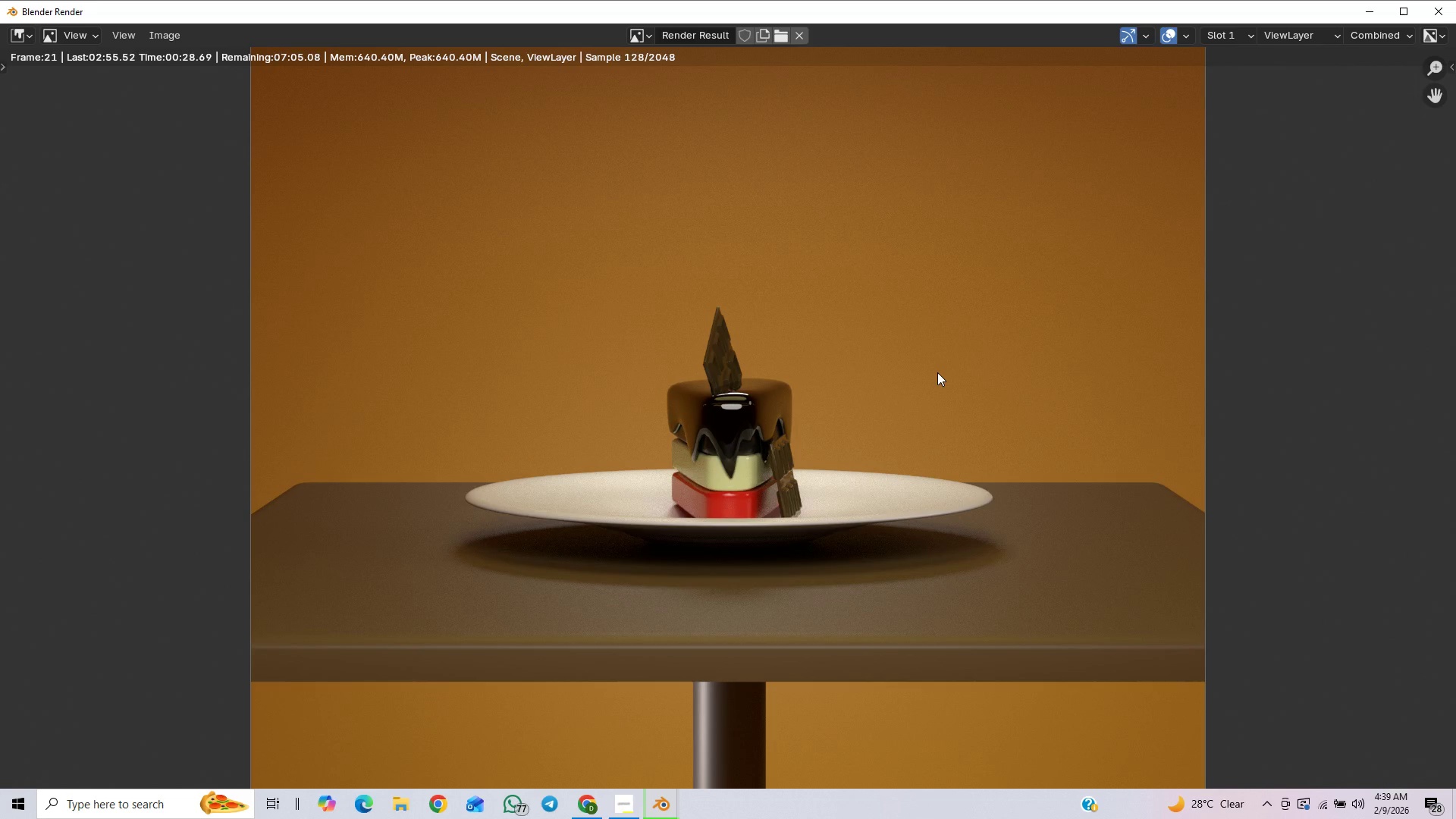 
scroll: coordinate [951, 375], scroll_direction: down, amount: 2.0
 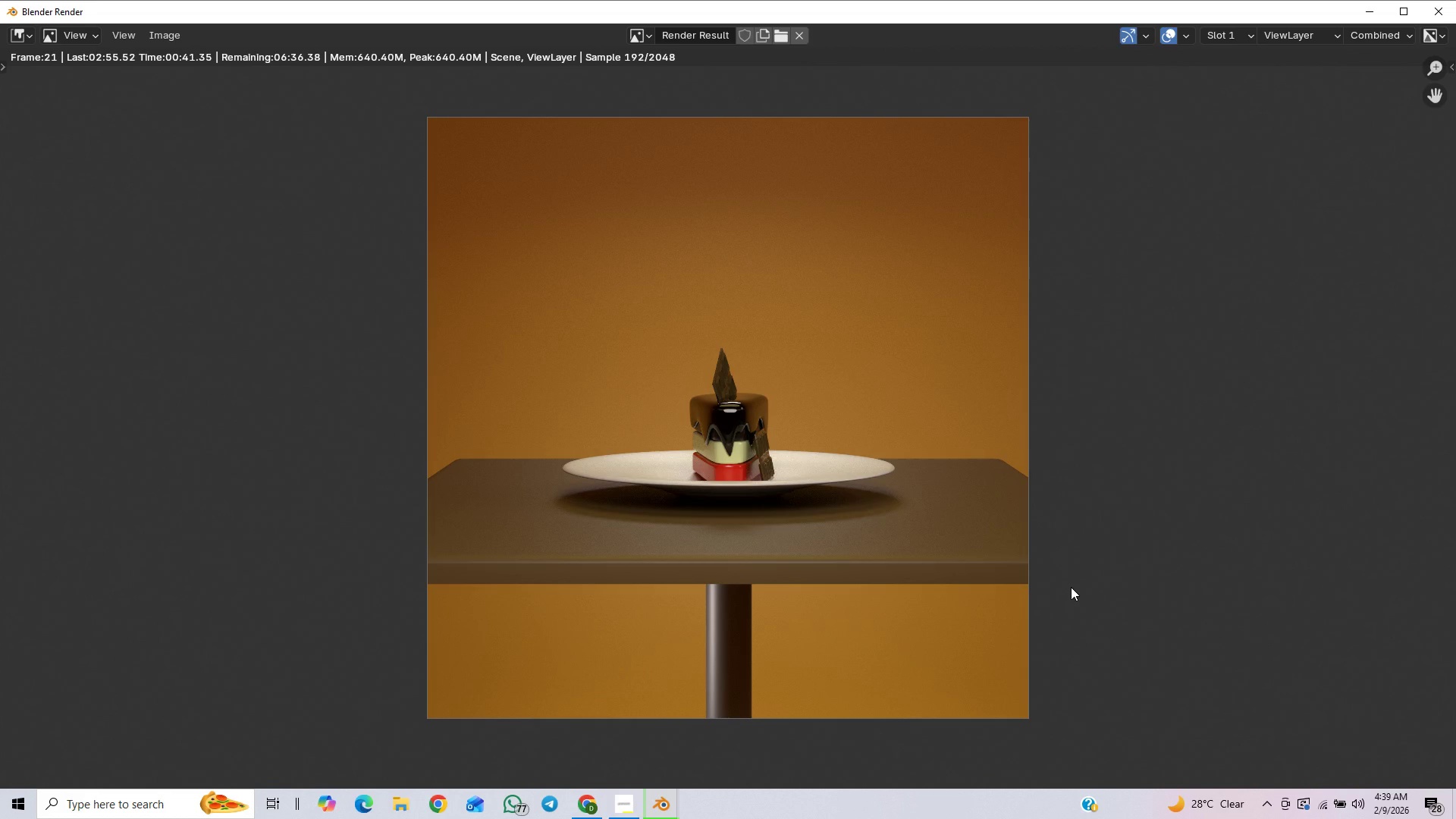 
wait(7.5)
 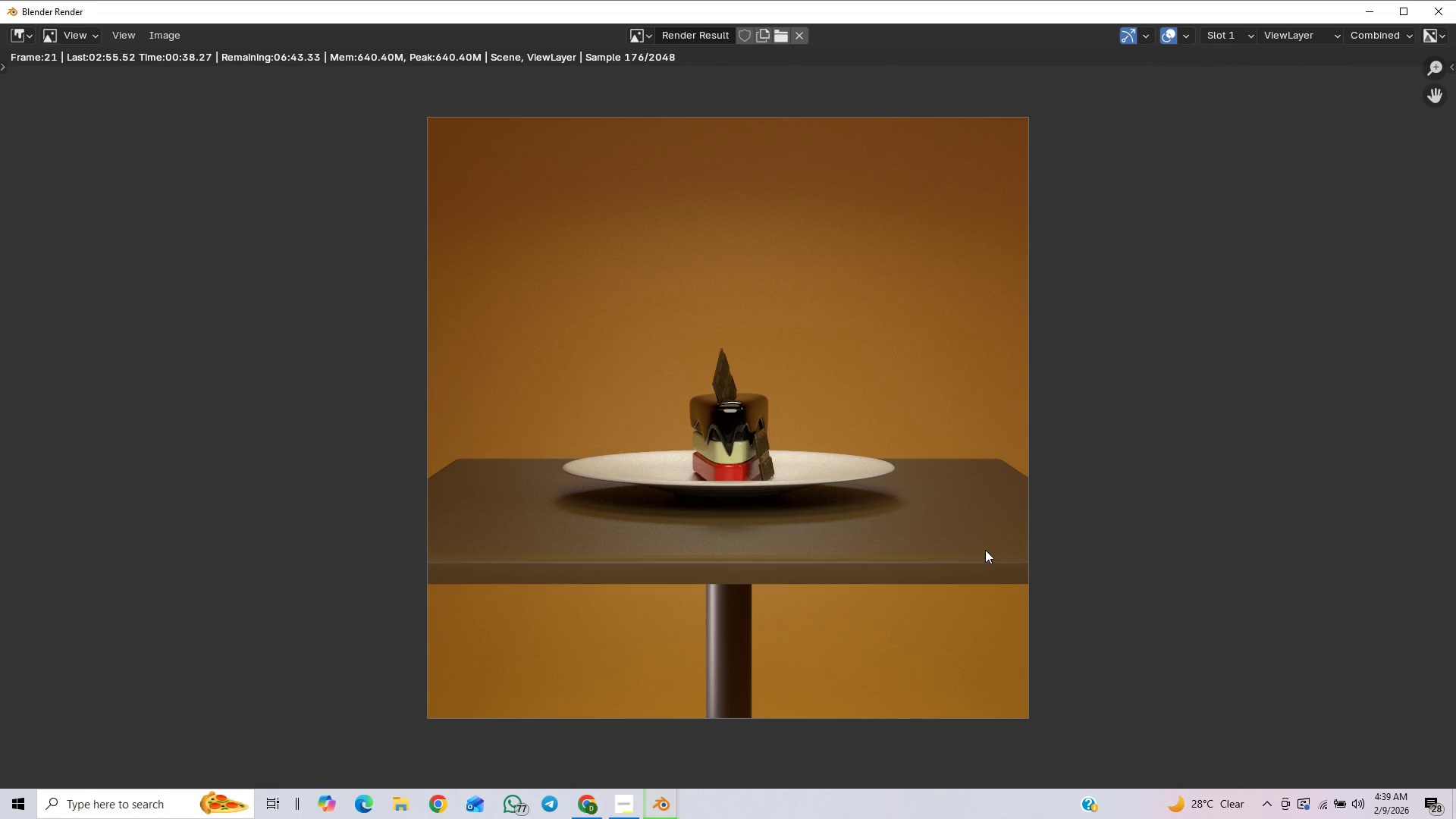 
scroll: coordinate [1078, 466], scroll_direction: down, amount: 4.0
 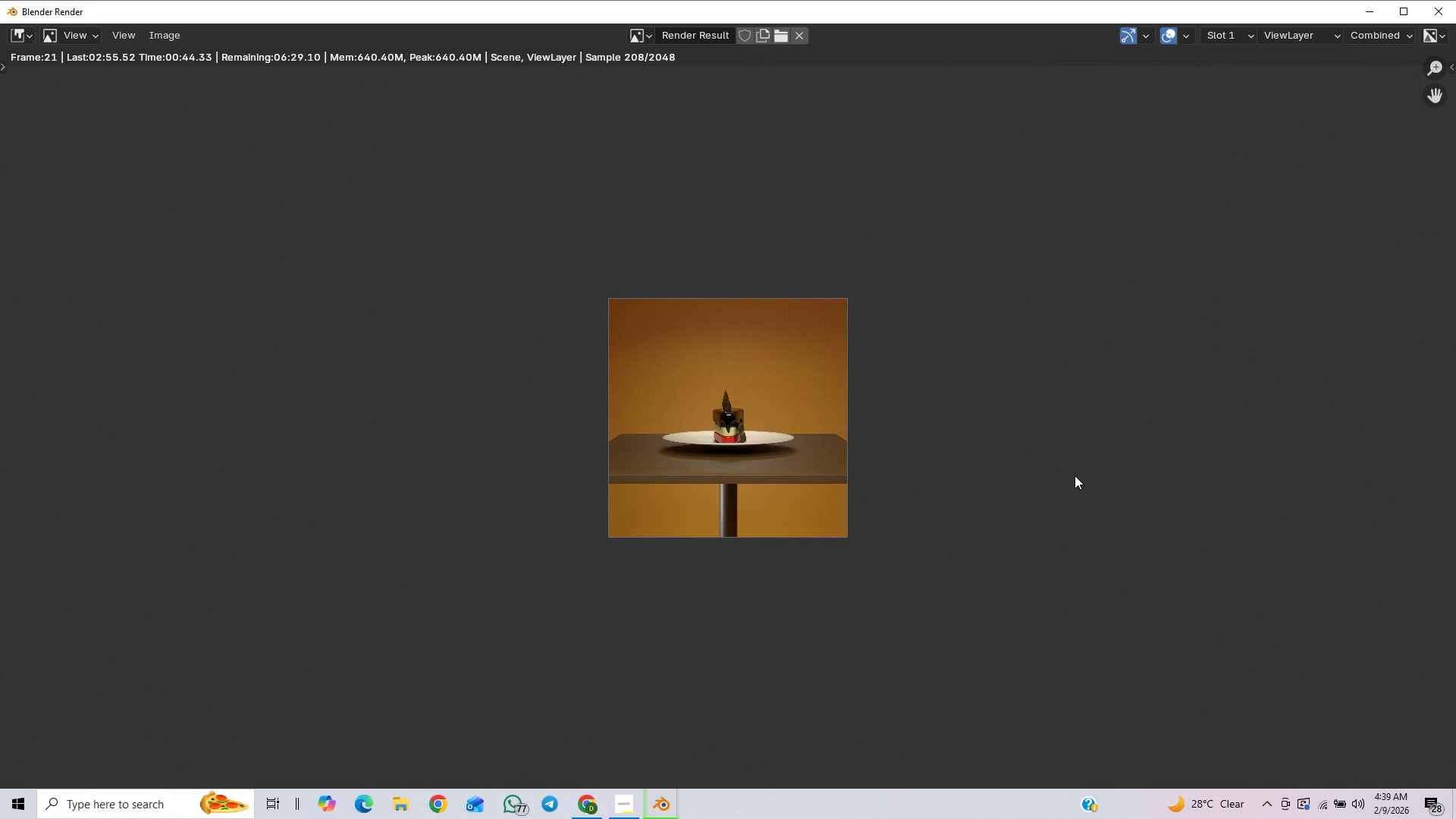 
scroll: coordinate [1073, 484], scroll_direction: up, amount: 2.0
 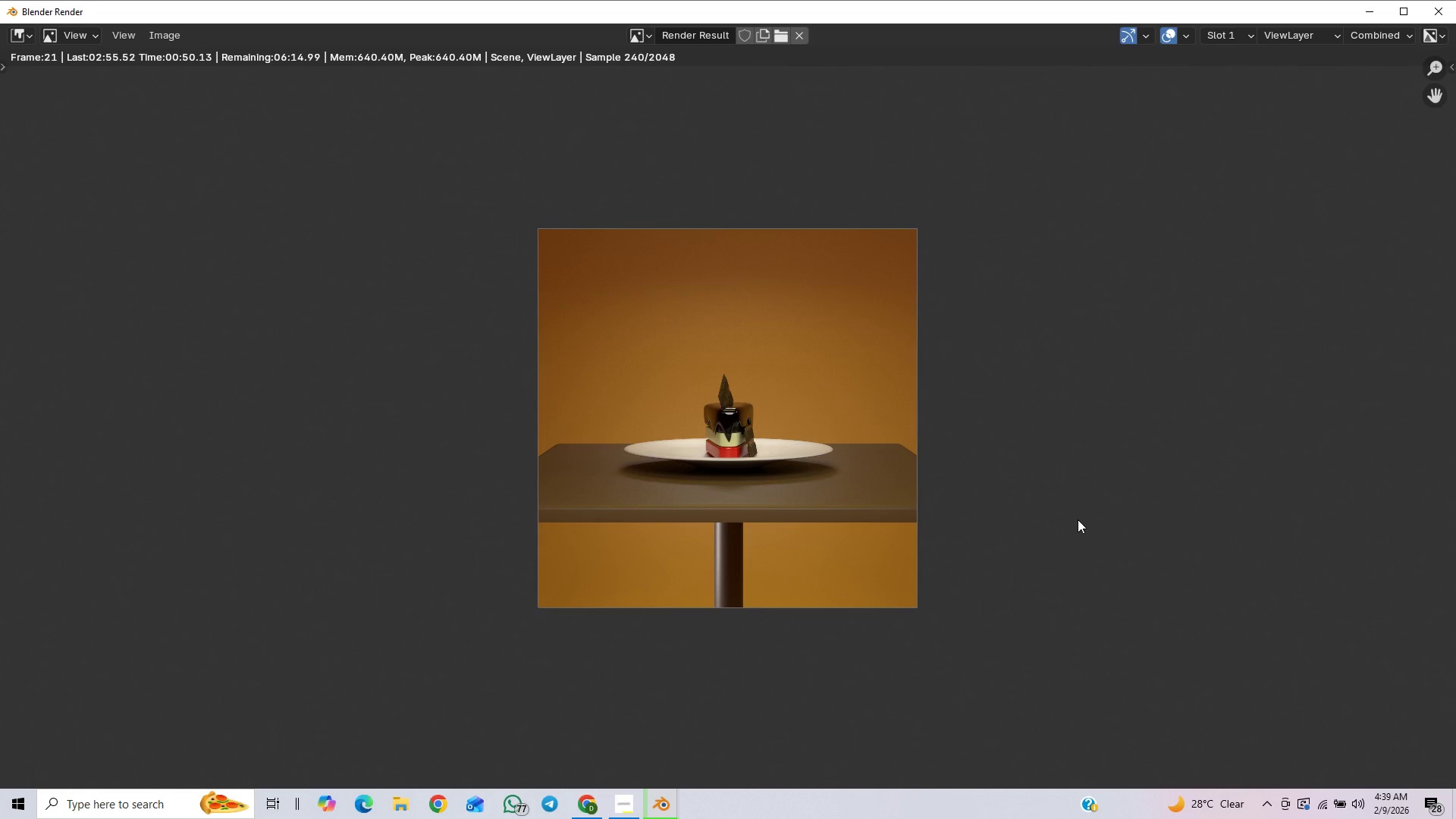 
wait(5.48)
 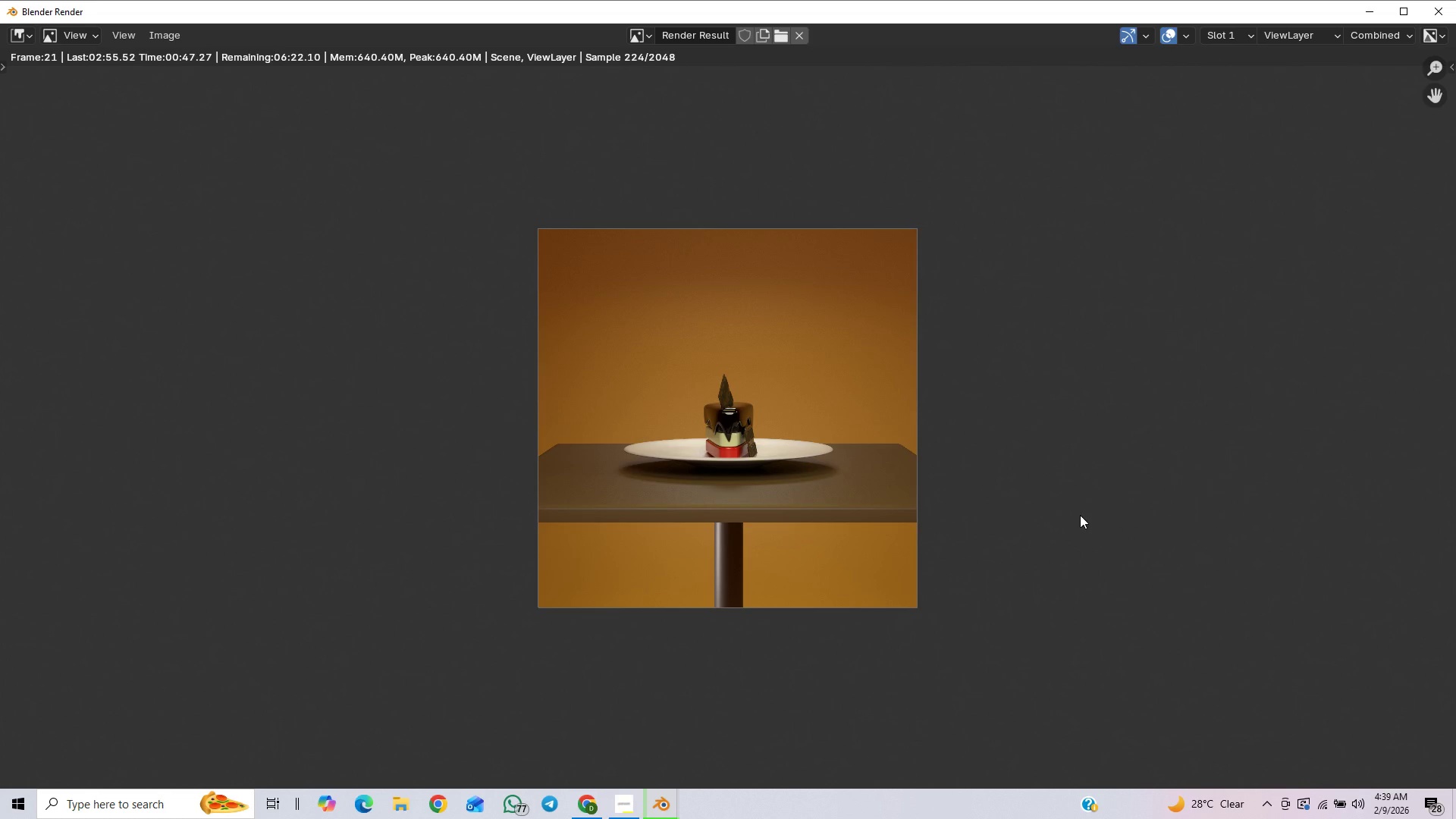 
scroll: coordinate [1087, 502], scroll_direction: up, amount: 3.0
 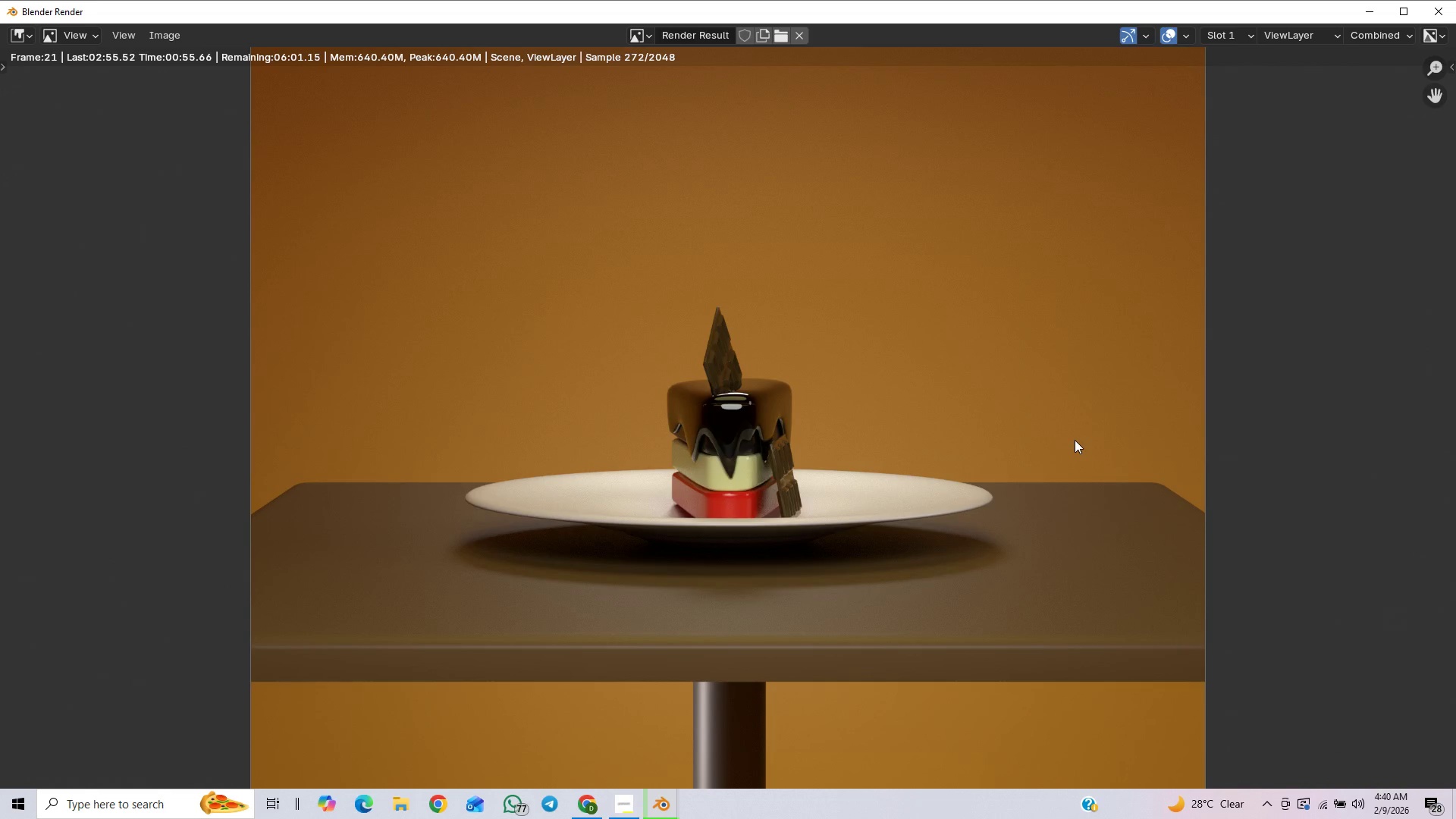 
scroll: coordinate [1079, 472], scroll_direction: down, amount: 2.0
 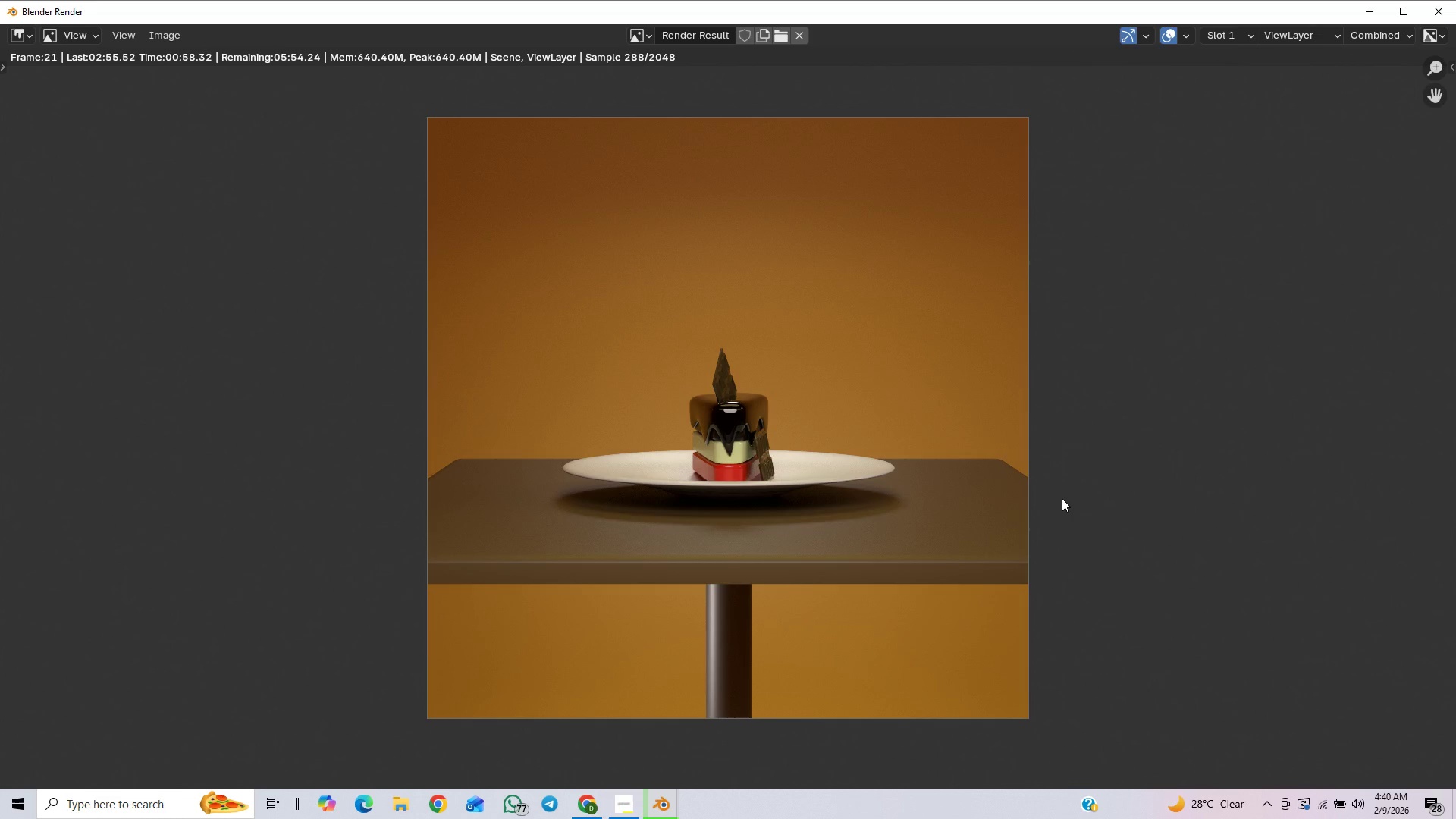 
scroll: coordinate [1062, 498], scroll_direction: up, amount: 2.0
 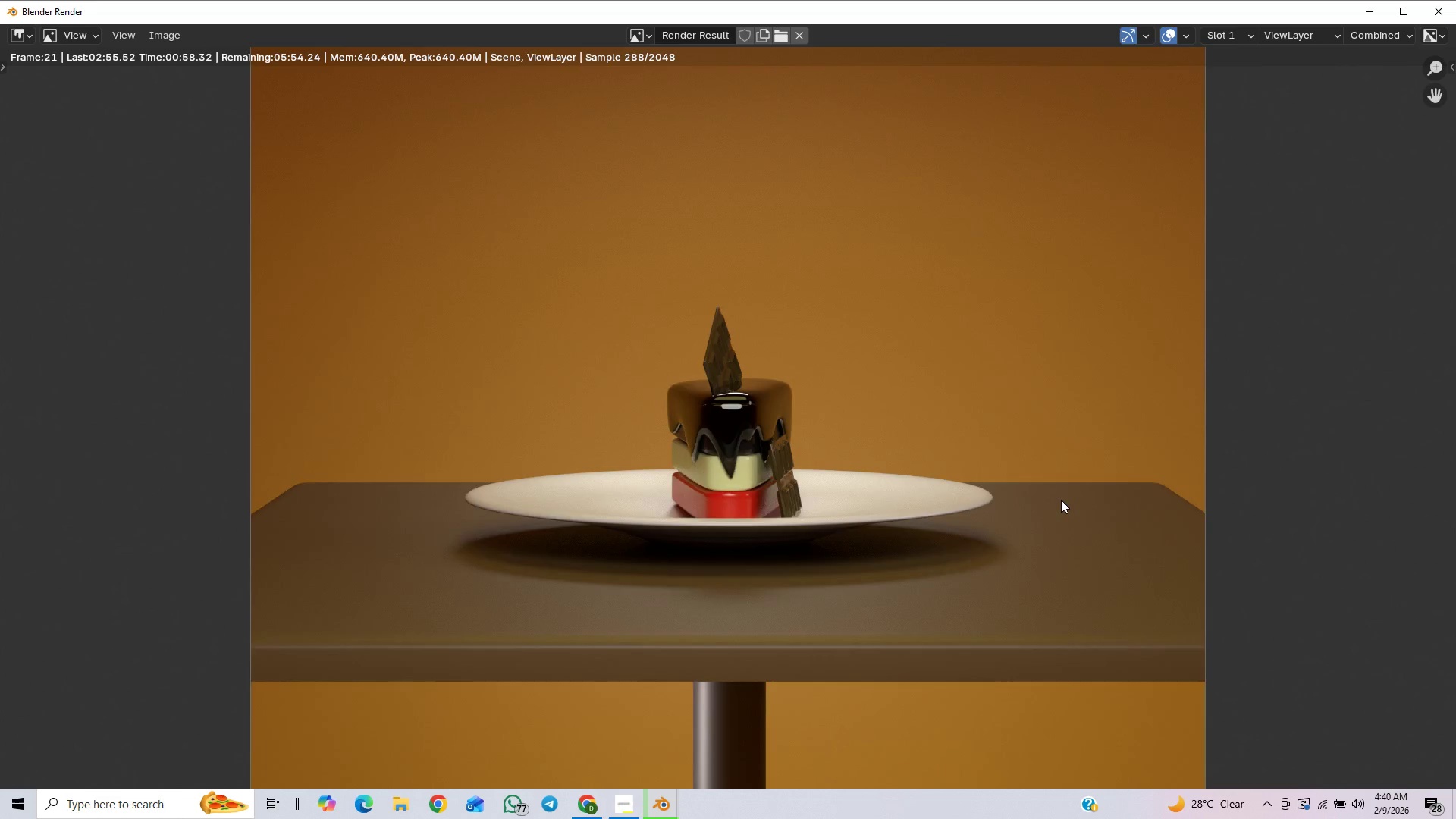 
scroll: coordinate [1061, 500], scroll_direction: down, amount: 2.0
 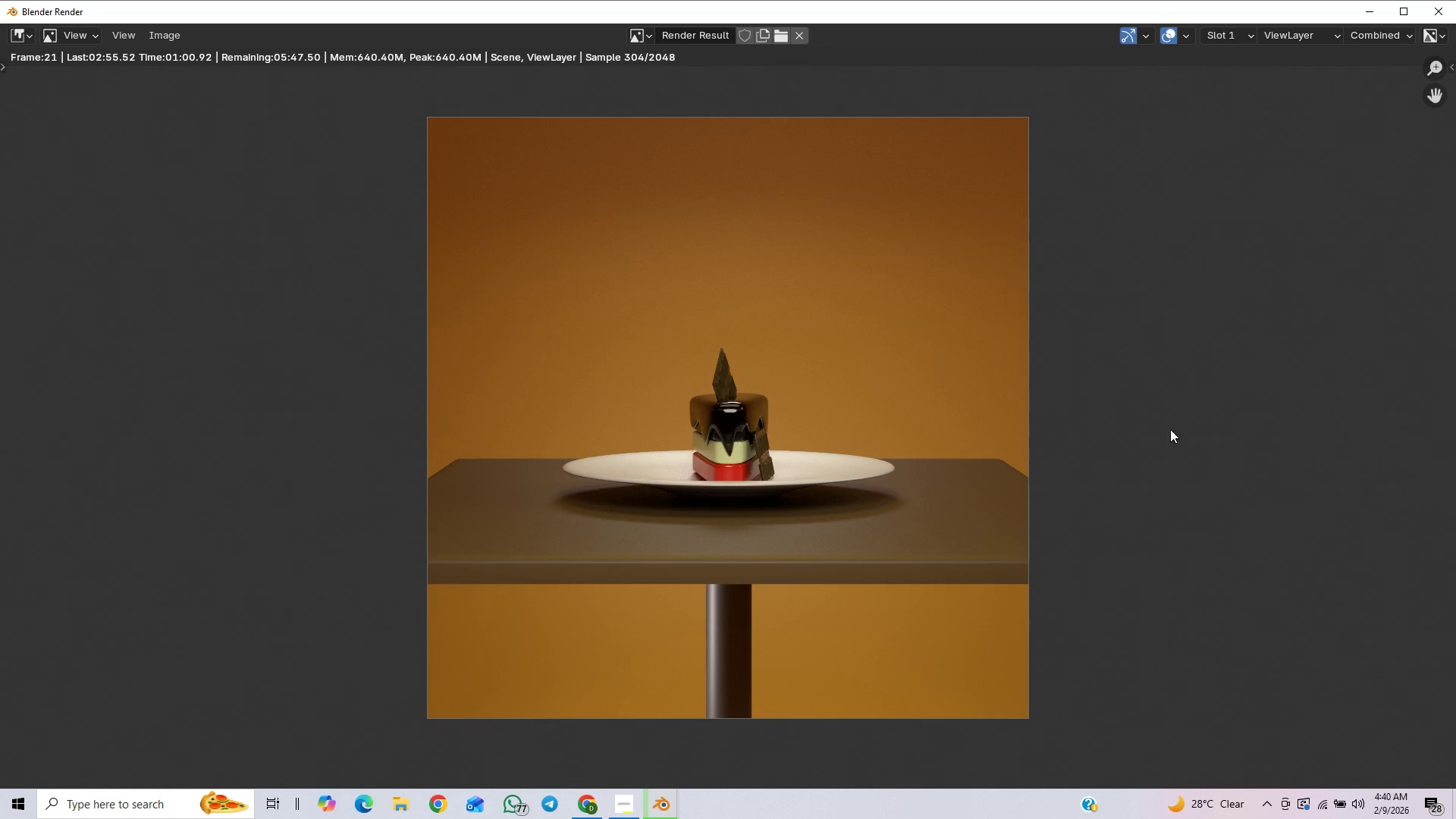 
scroll: coordinate [1050, 532], scroll_direction: up, amount: 3.0
 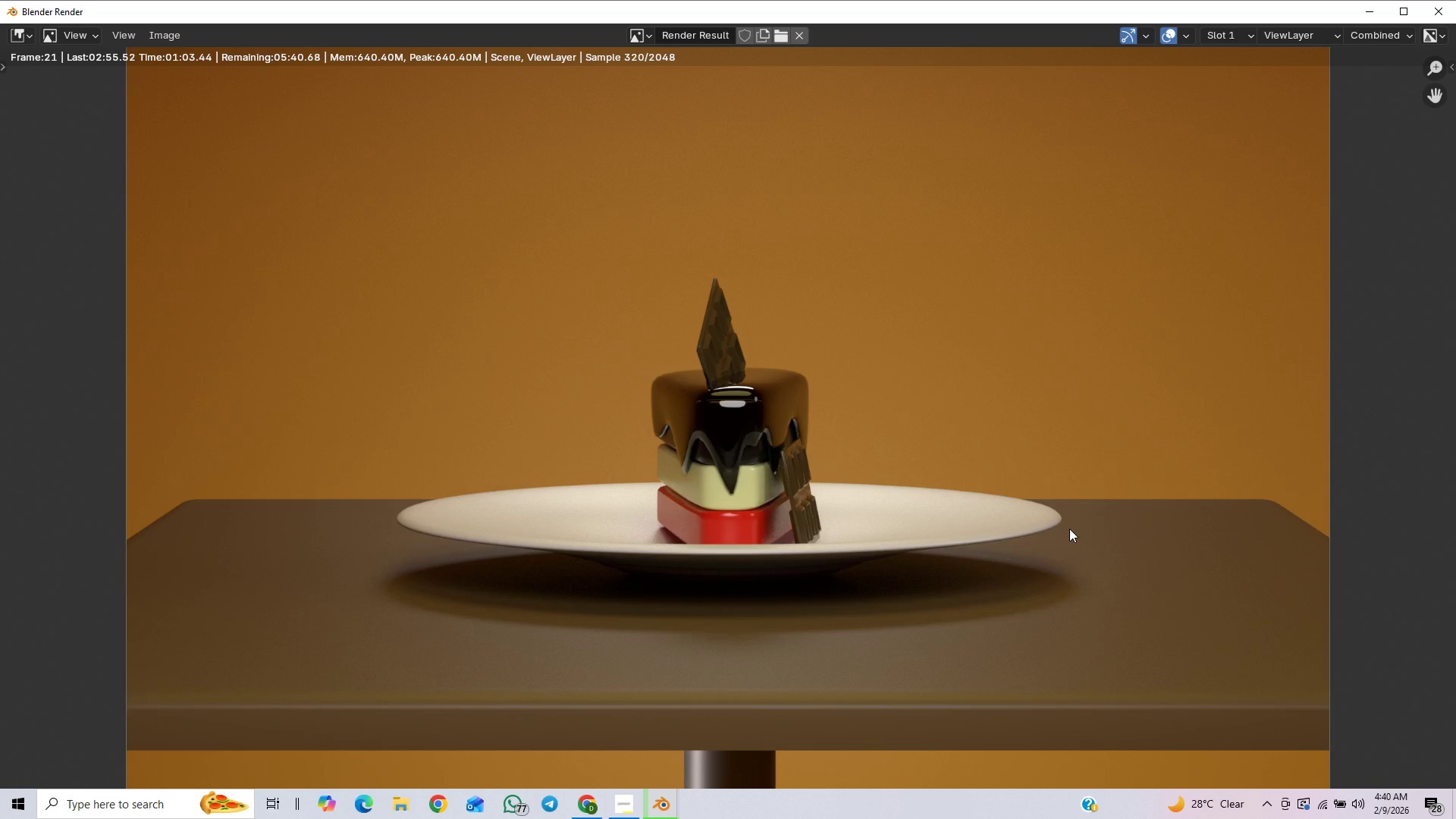 
scroll: coordinate [1037, 472], scroll_direction: down, amount: 5.0
 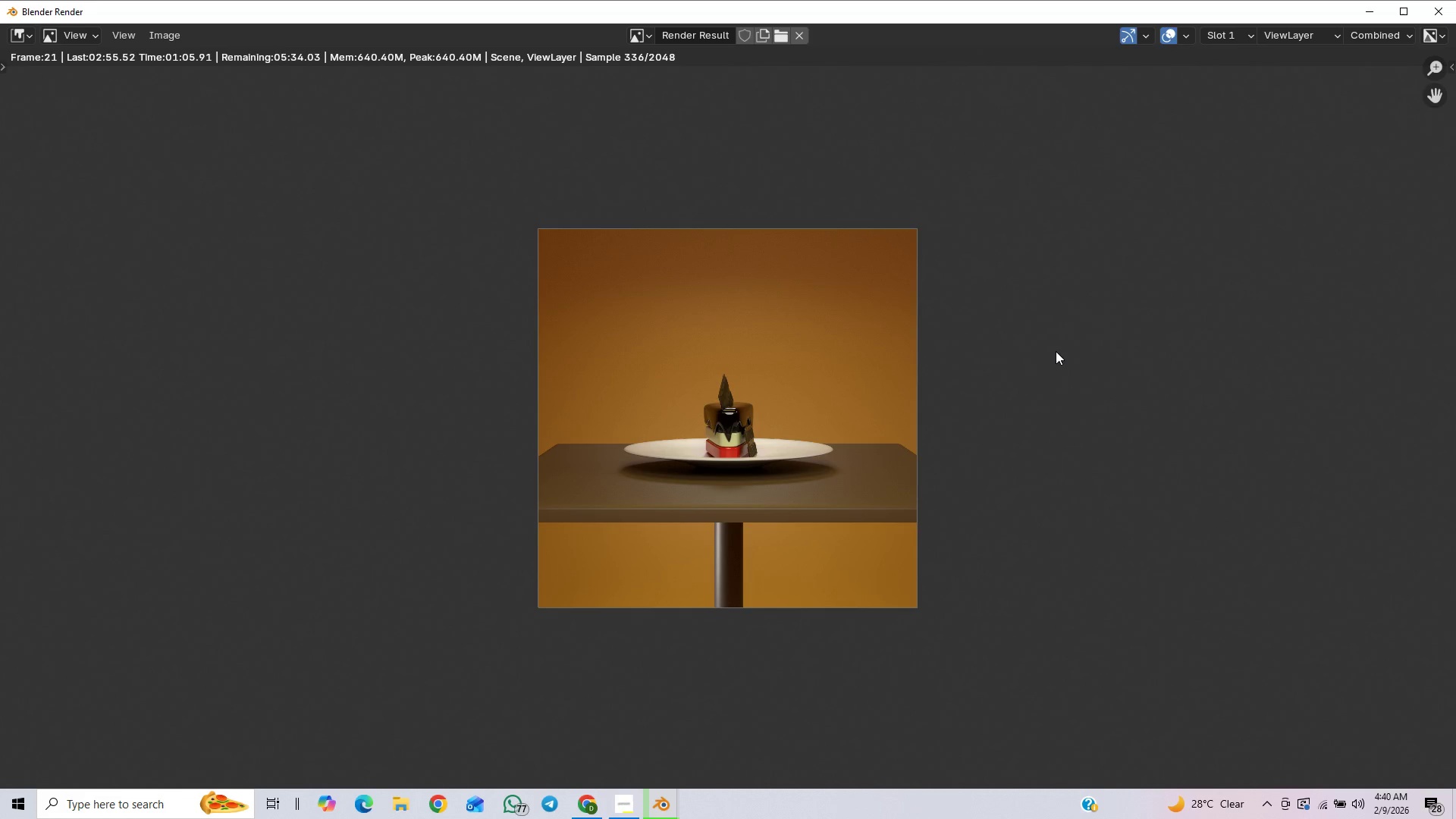 
scroll: coordinate [1065, 364], scroll_direction: up, amount: 3.0
 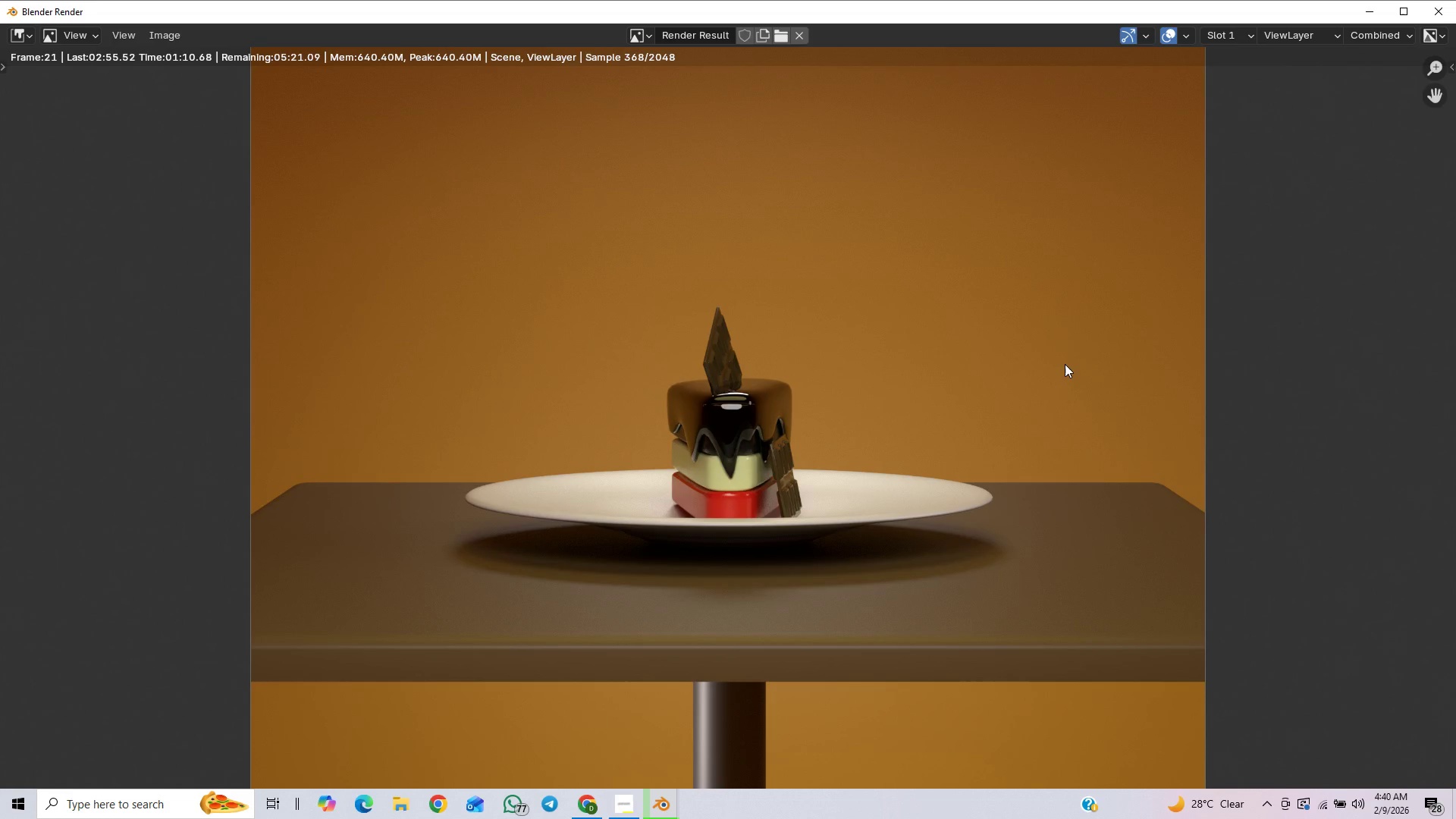 
scroll: coordinate [1015, 404], scroll_direction: down, amount: 3.0
 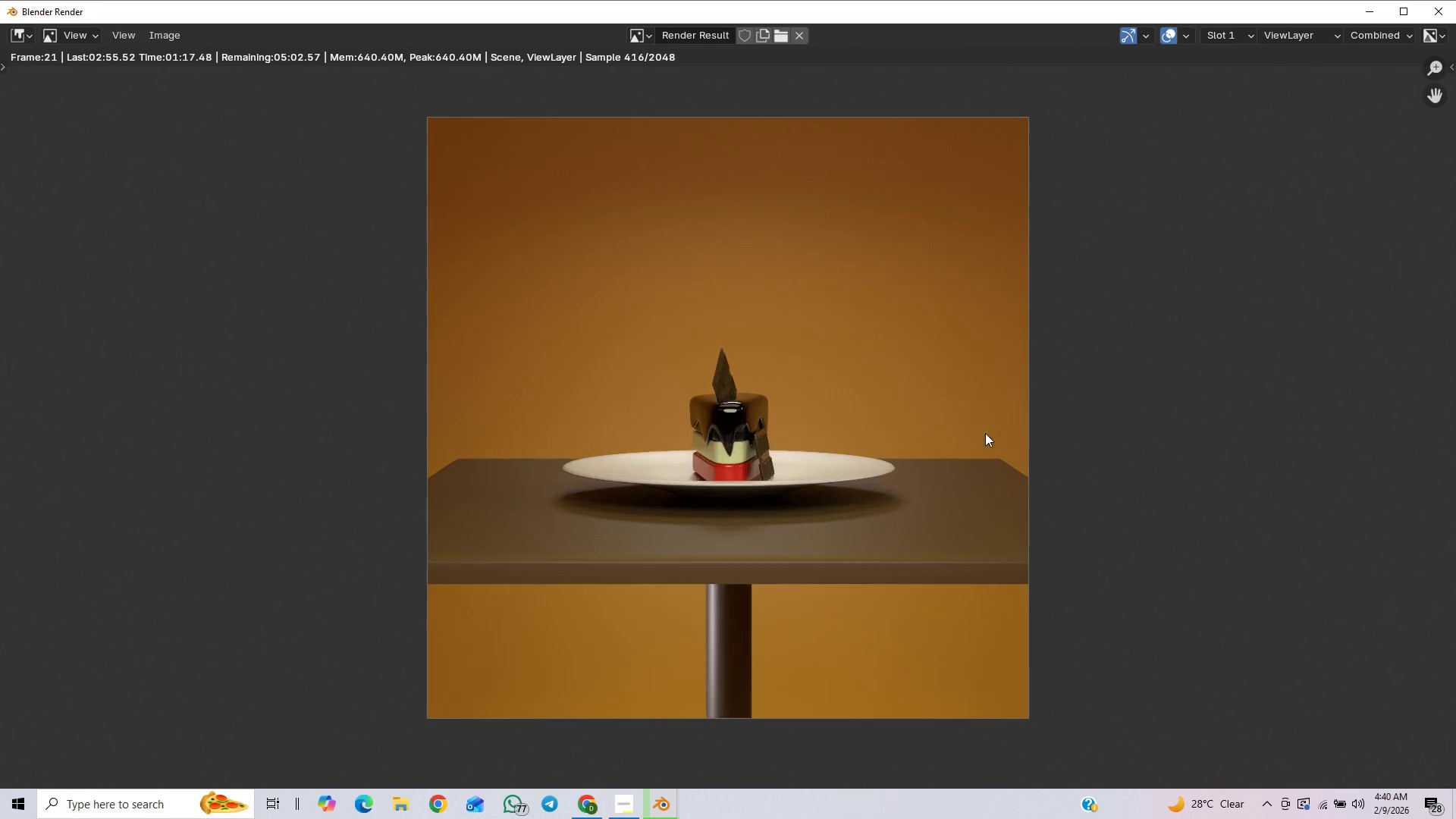 
scroll: coordinate [985, 433], scroll_direction: up, amount: 3.0
 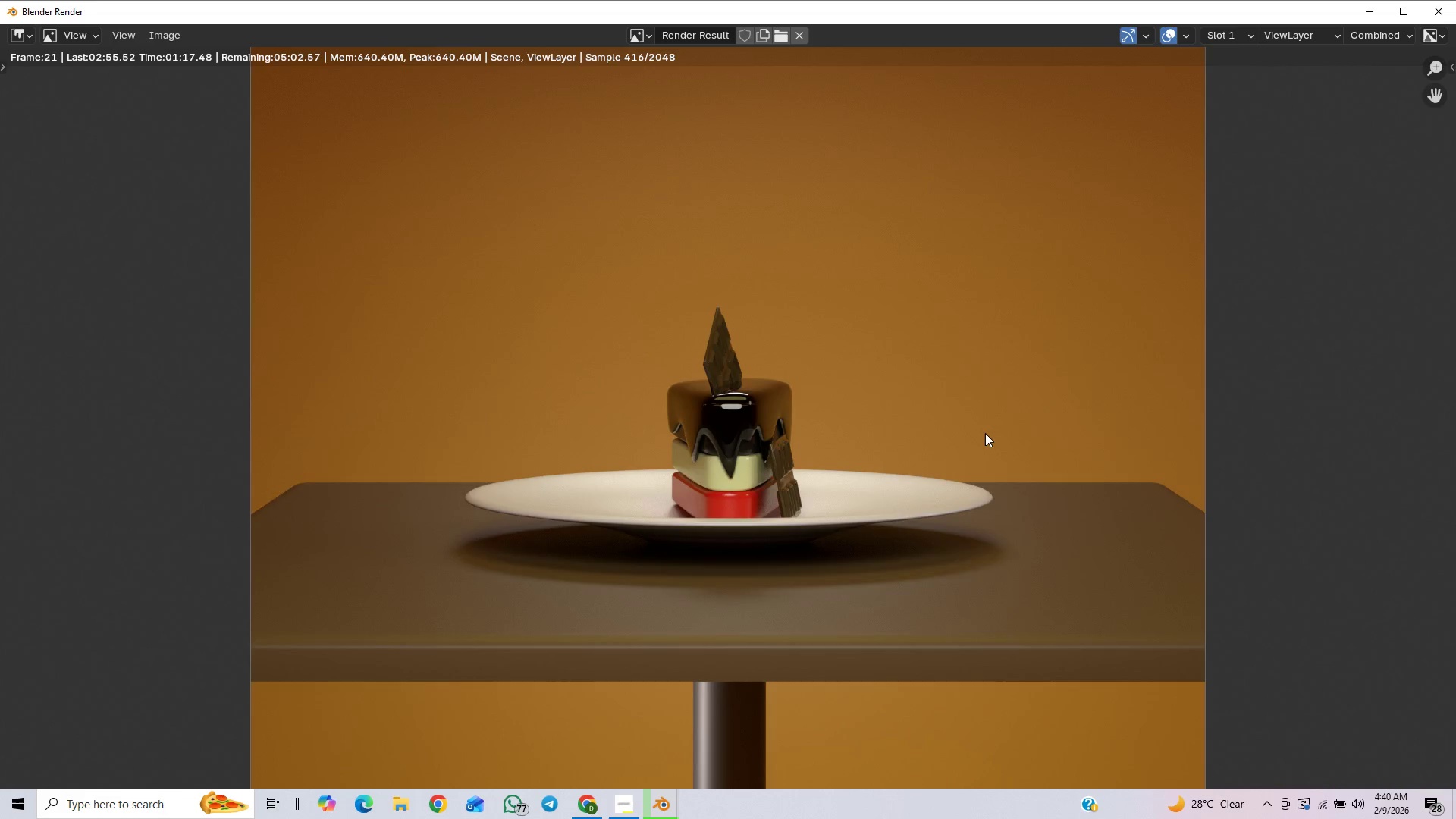 
scroll: coordinate [985, 435], scroll_direction: down, amount: 2.0
 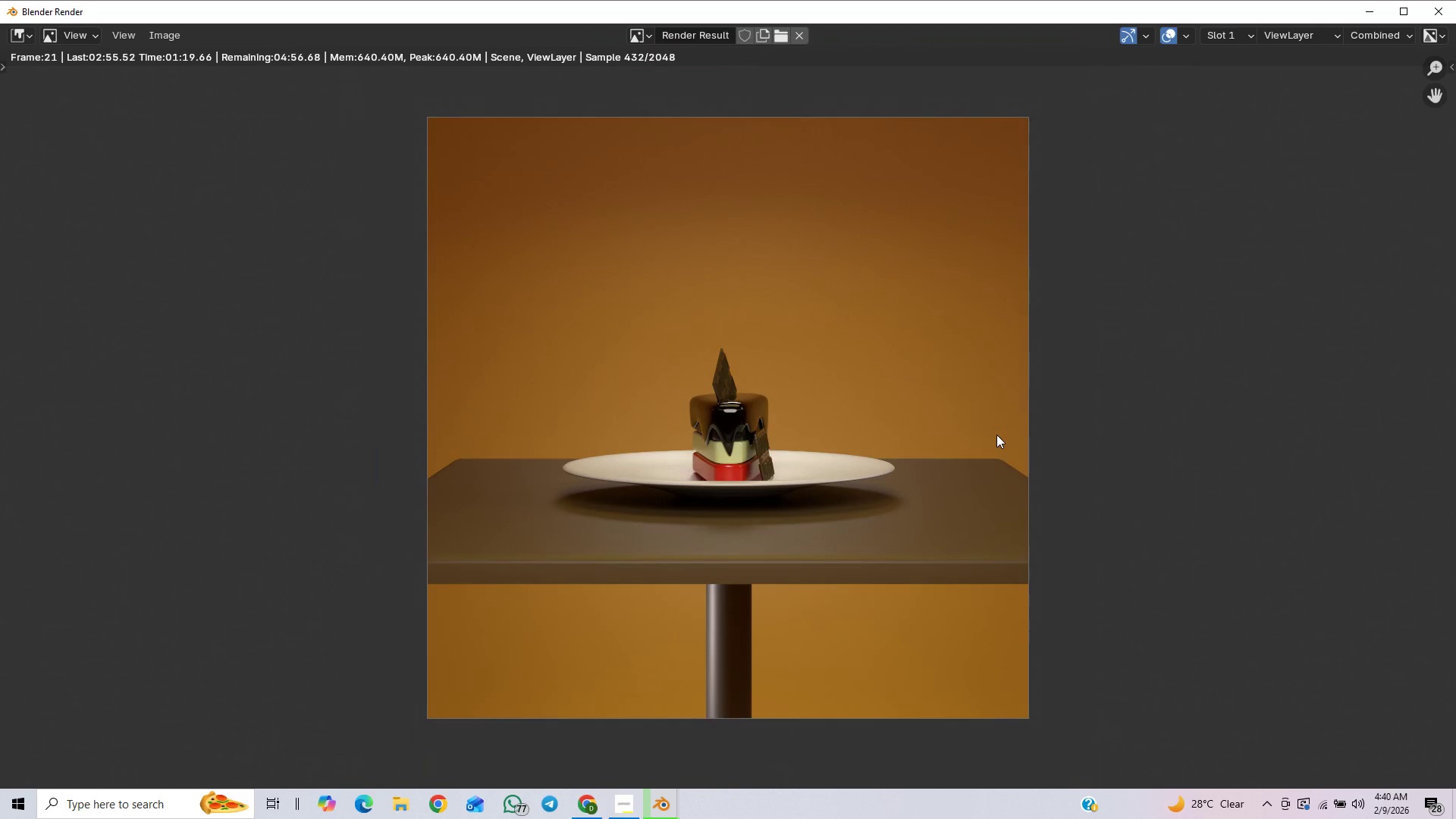 
scroll: coordinate [995, 422], scroll_direction: up, amount: 4.0
 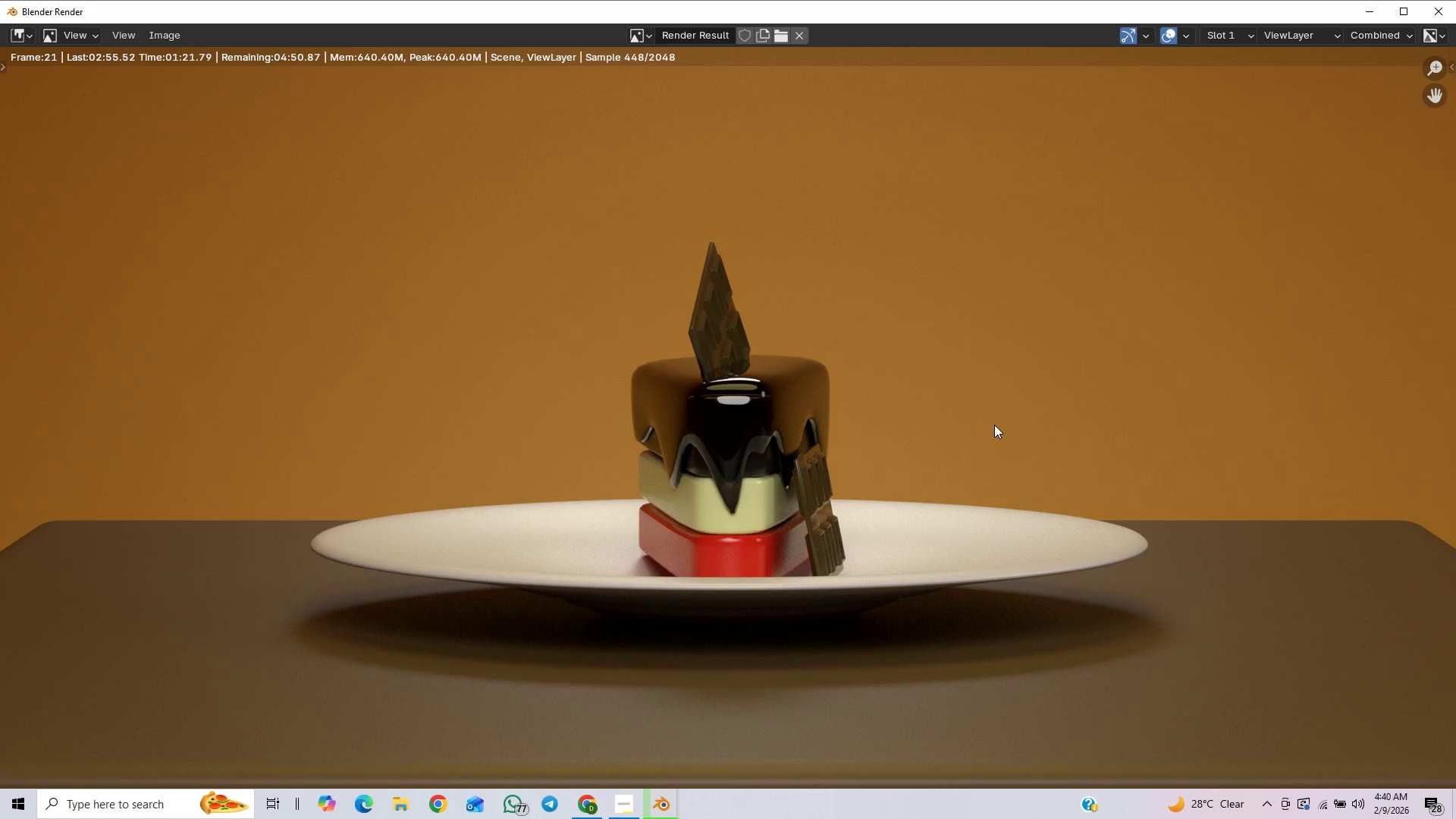 
scroll: coordinate [1015, 415], scroll_direction: down, amount: 5.0
 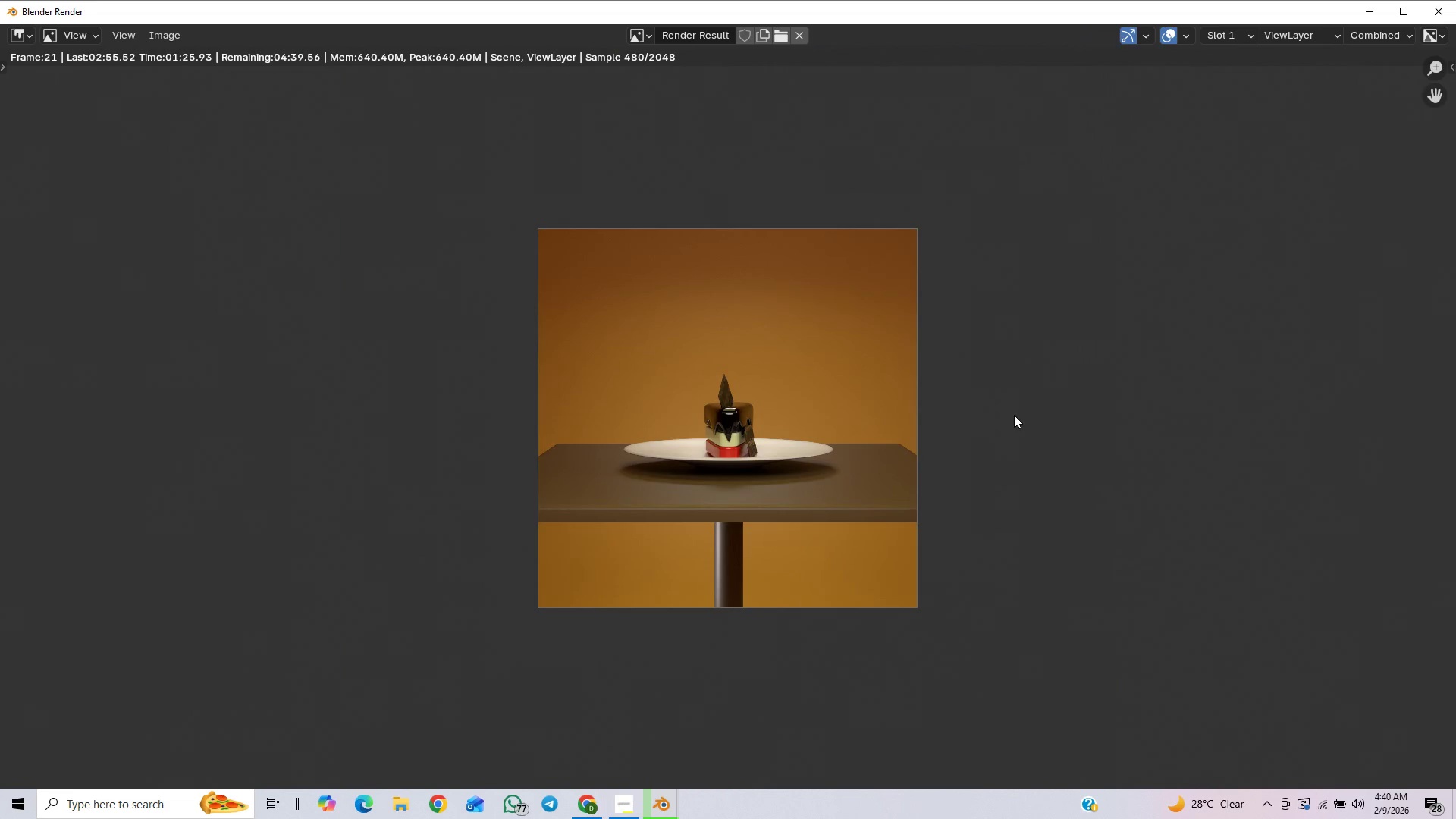 
scroll: coordinate [1005, 393], scroll_direction: up, amount: 3.0
 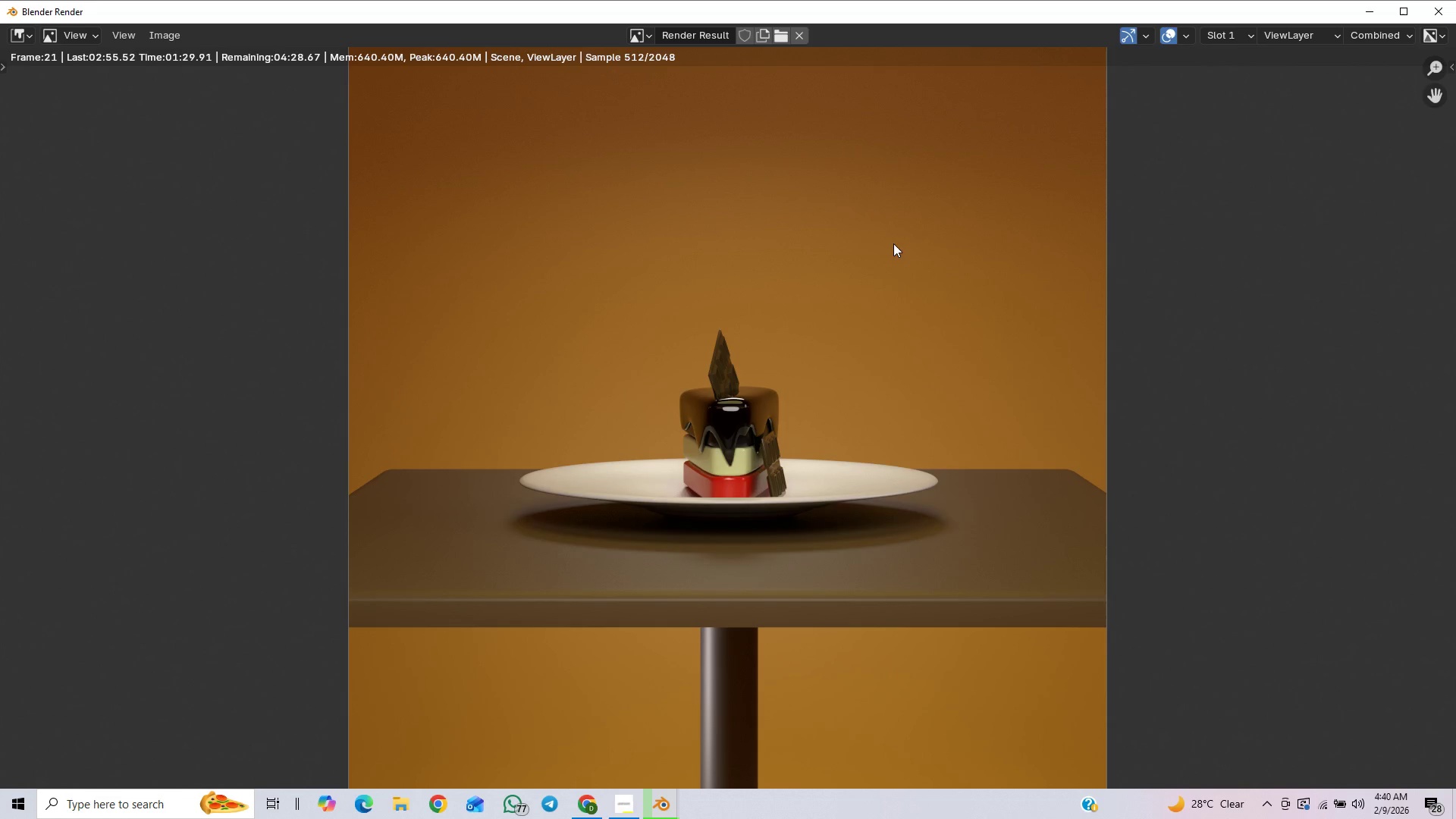 
scroll: coordinate [968, 339], scroll_direction: down, amount: 2.0
 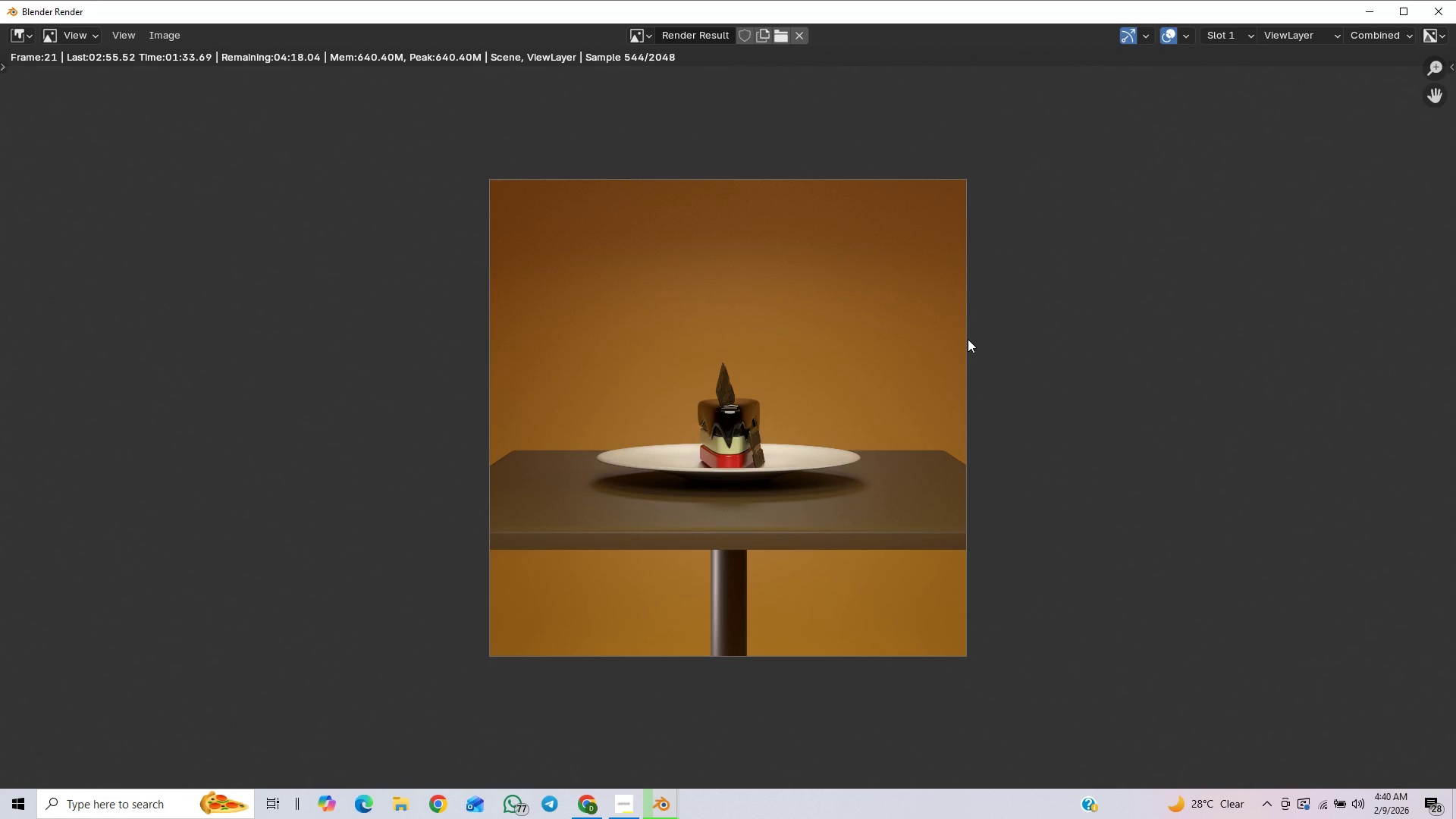 
scroll: coordinate [970, 344], scroll_direction: up, amount: 5.0
 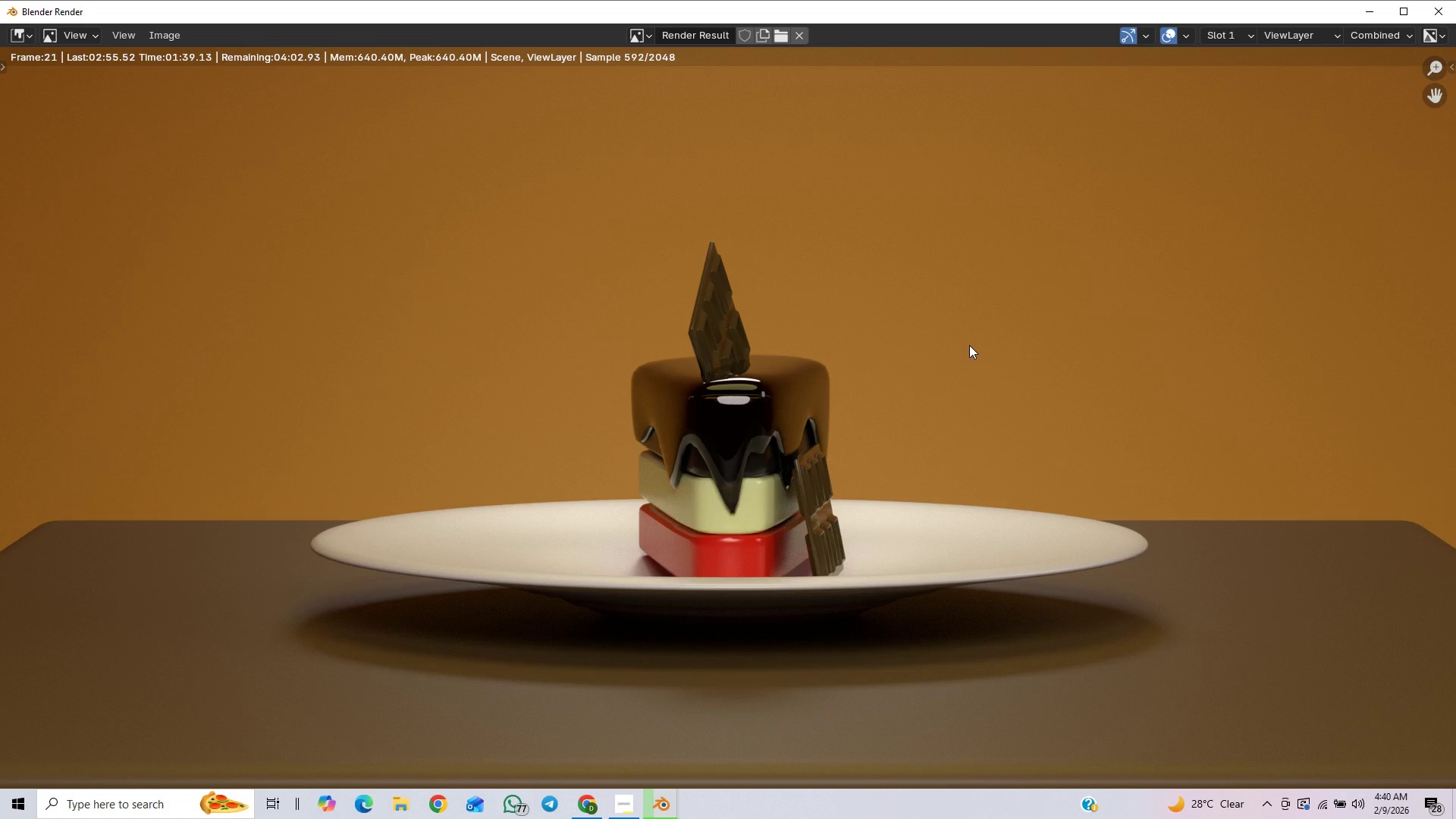 
scroll: coordinate [968, 348], scroll_direction: down, amount: 4.0
 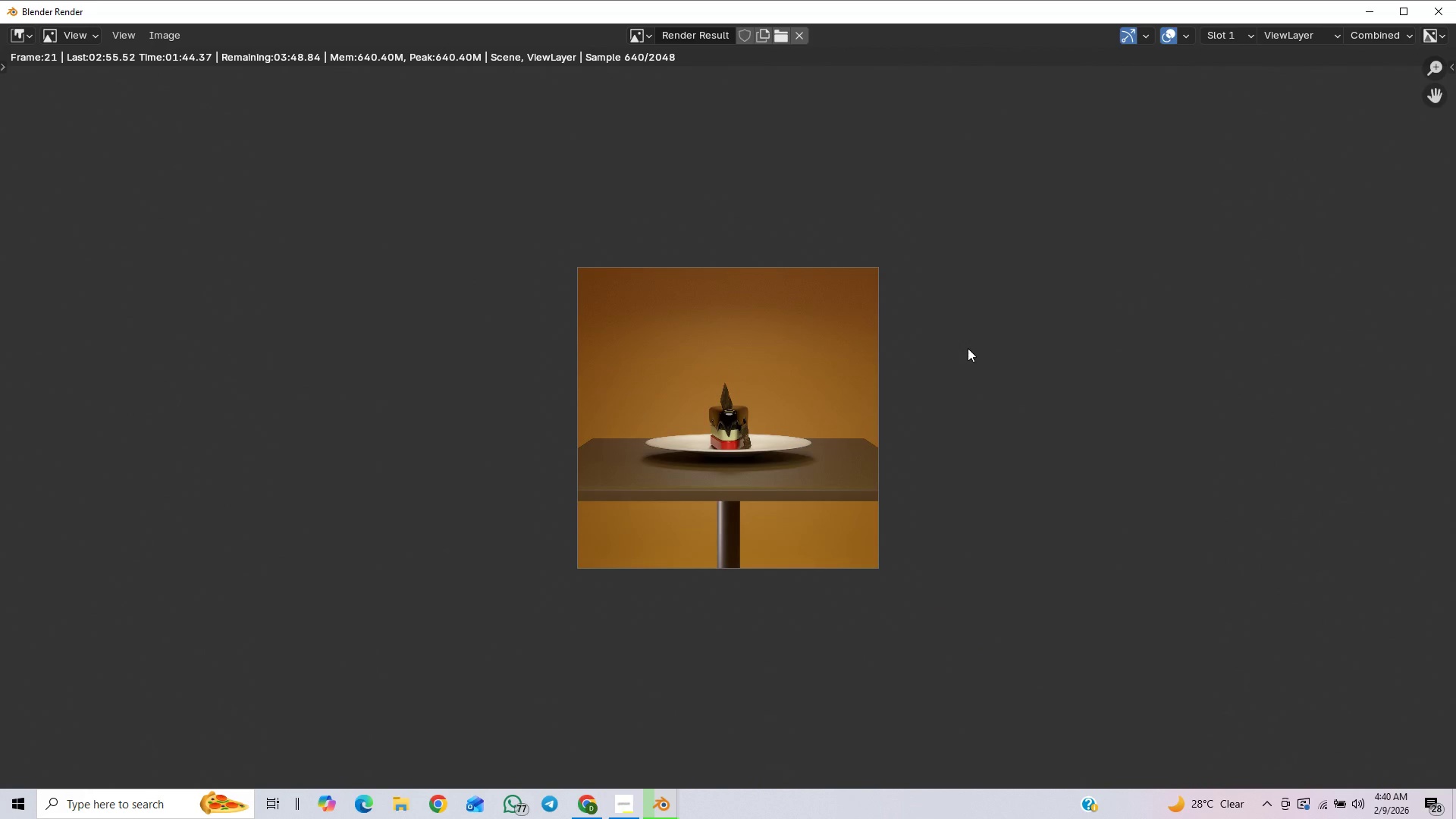 
scroll: coordinate [968, 348], scroll_direction: up, amount: 2.0
 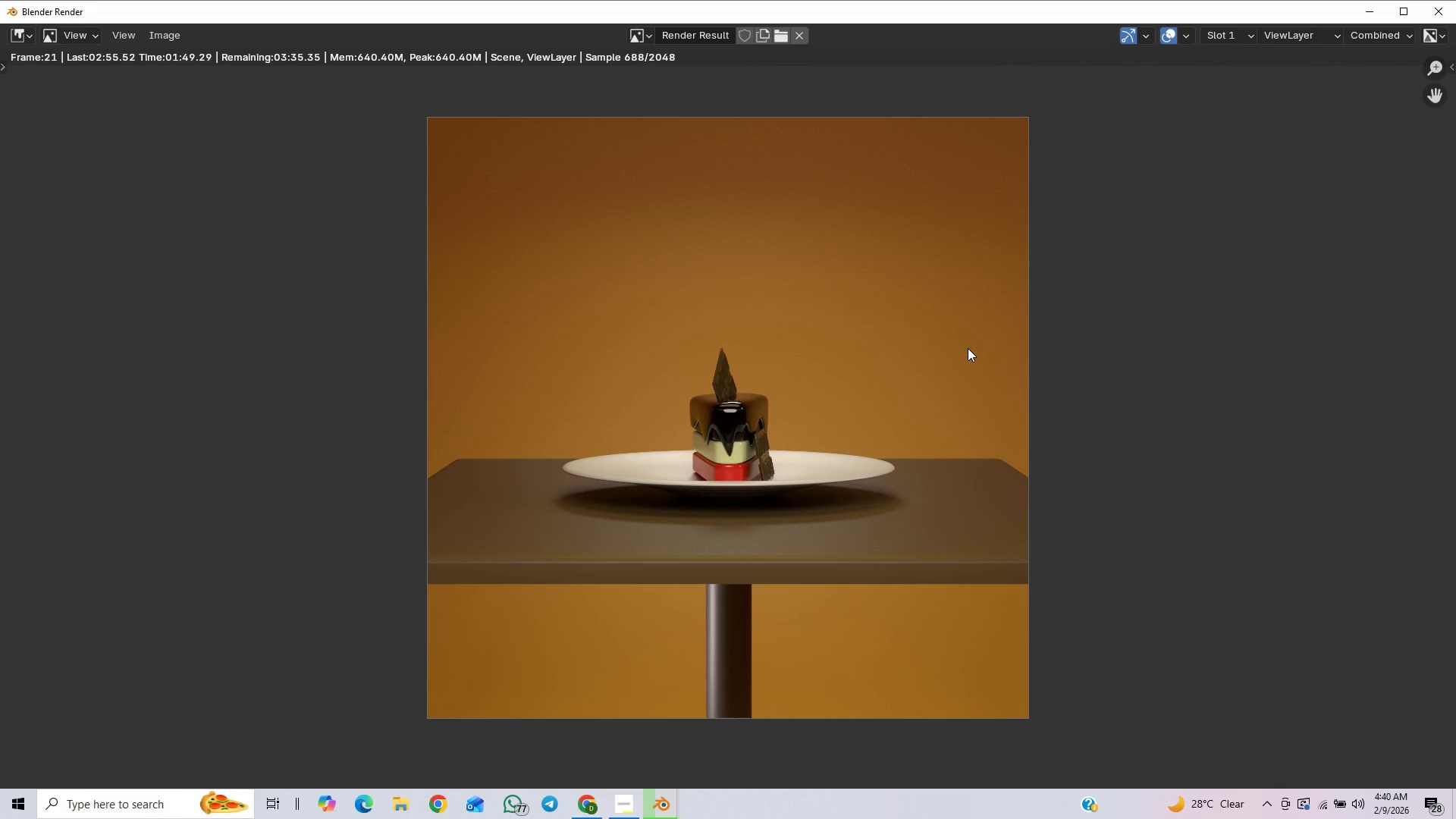 
scroll: coordinate [968, 348], scroll_direction: down, amount: 1.0
 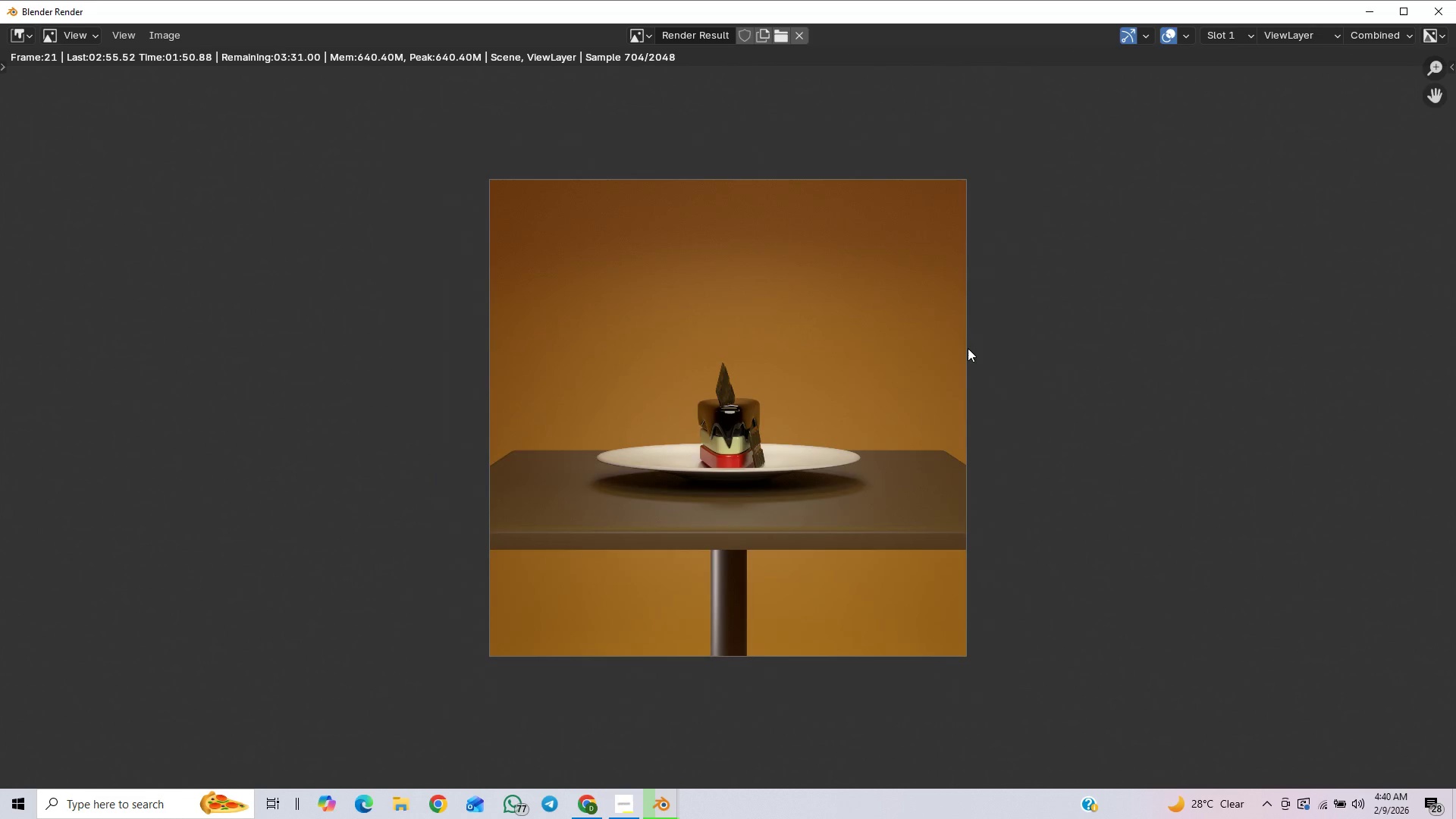 
scroll: coordinate [968, 348], scroll_direction: up, amount: 1.0
 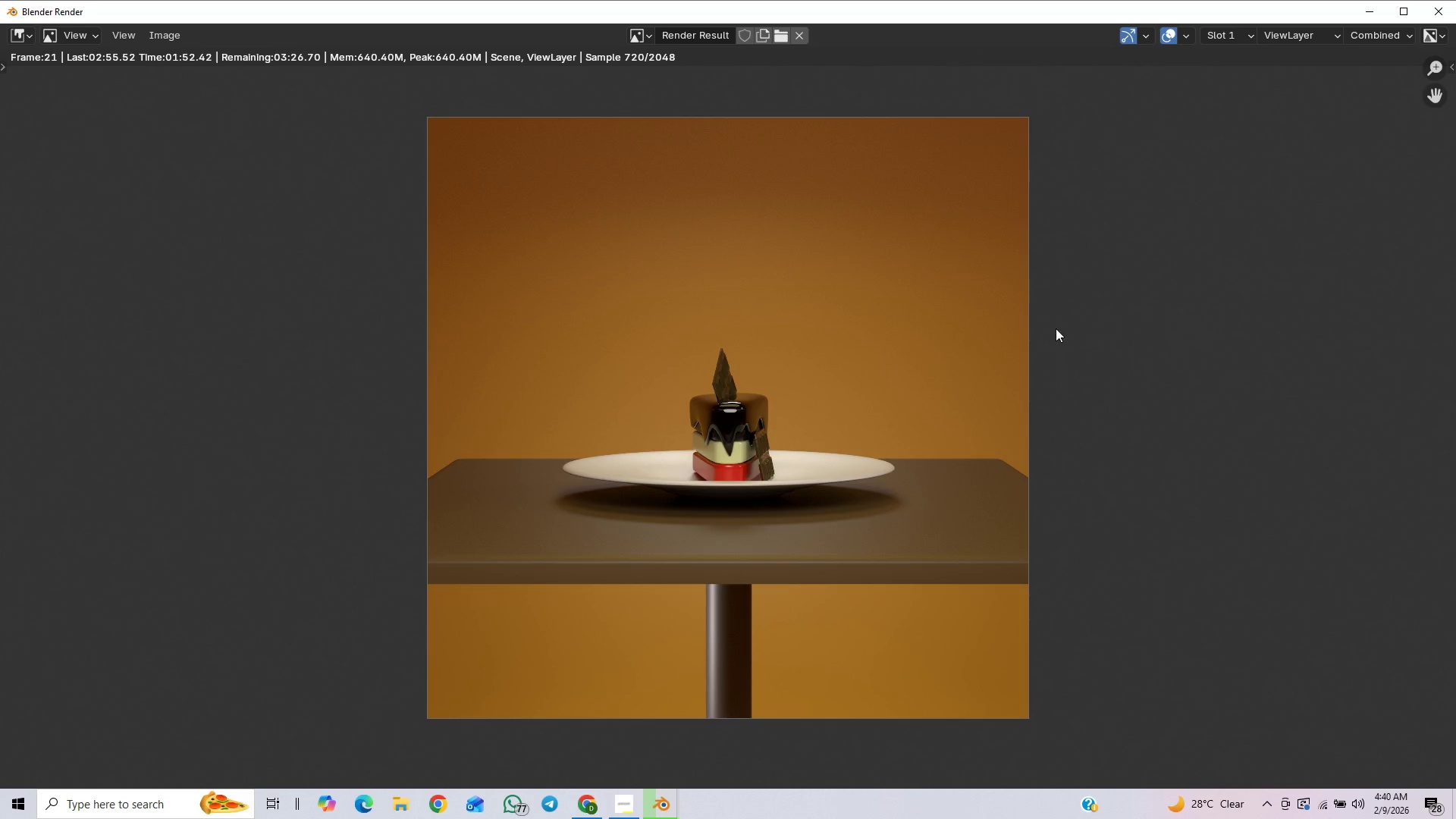 
scroll: coordinate [1045, 366], scroll_direction: down, amount: 1.0
 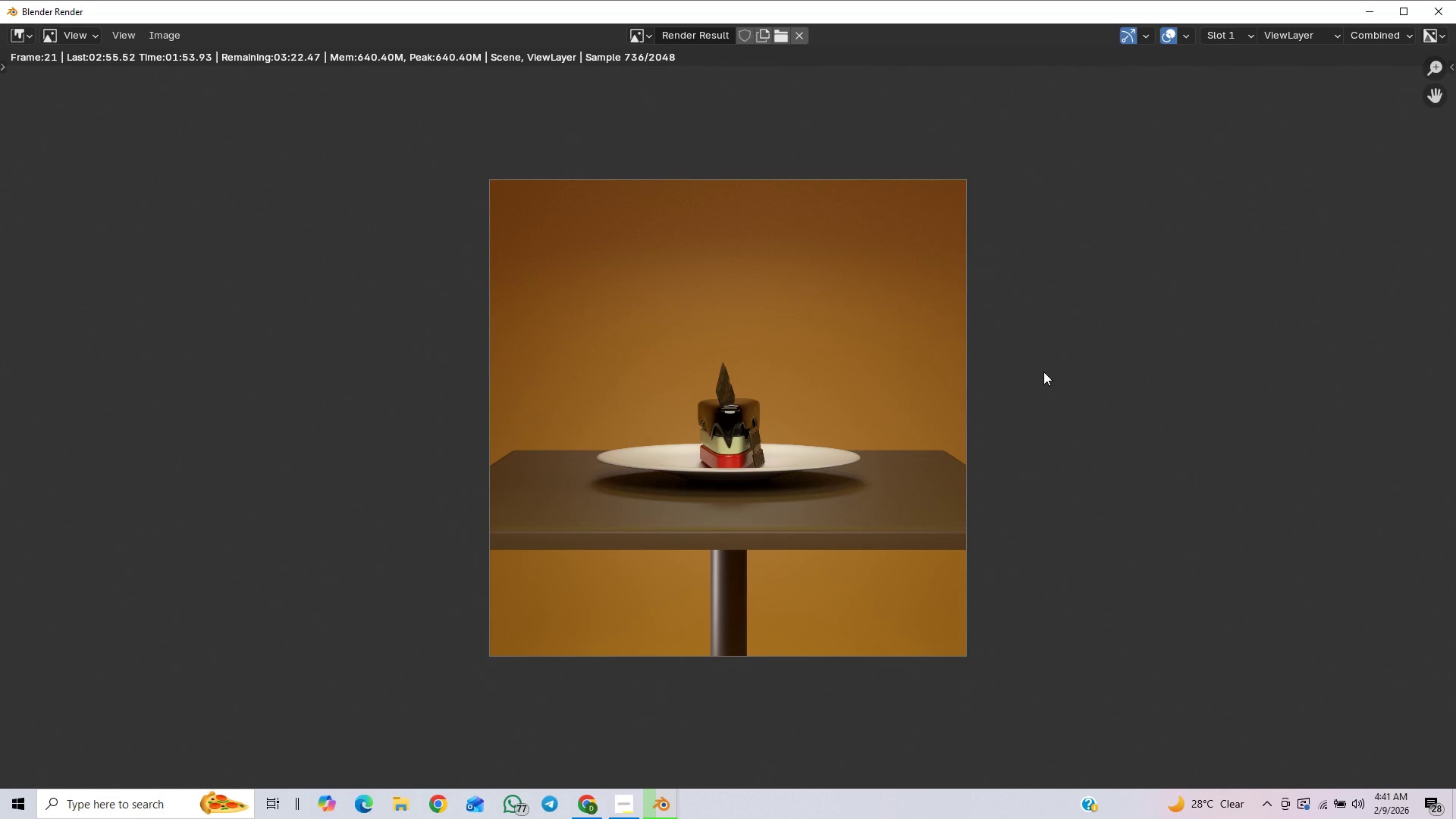 
scroll: coordinate [1043, 374], scroll_direction: up, amount: 1.0
 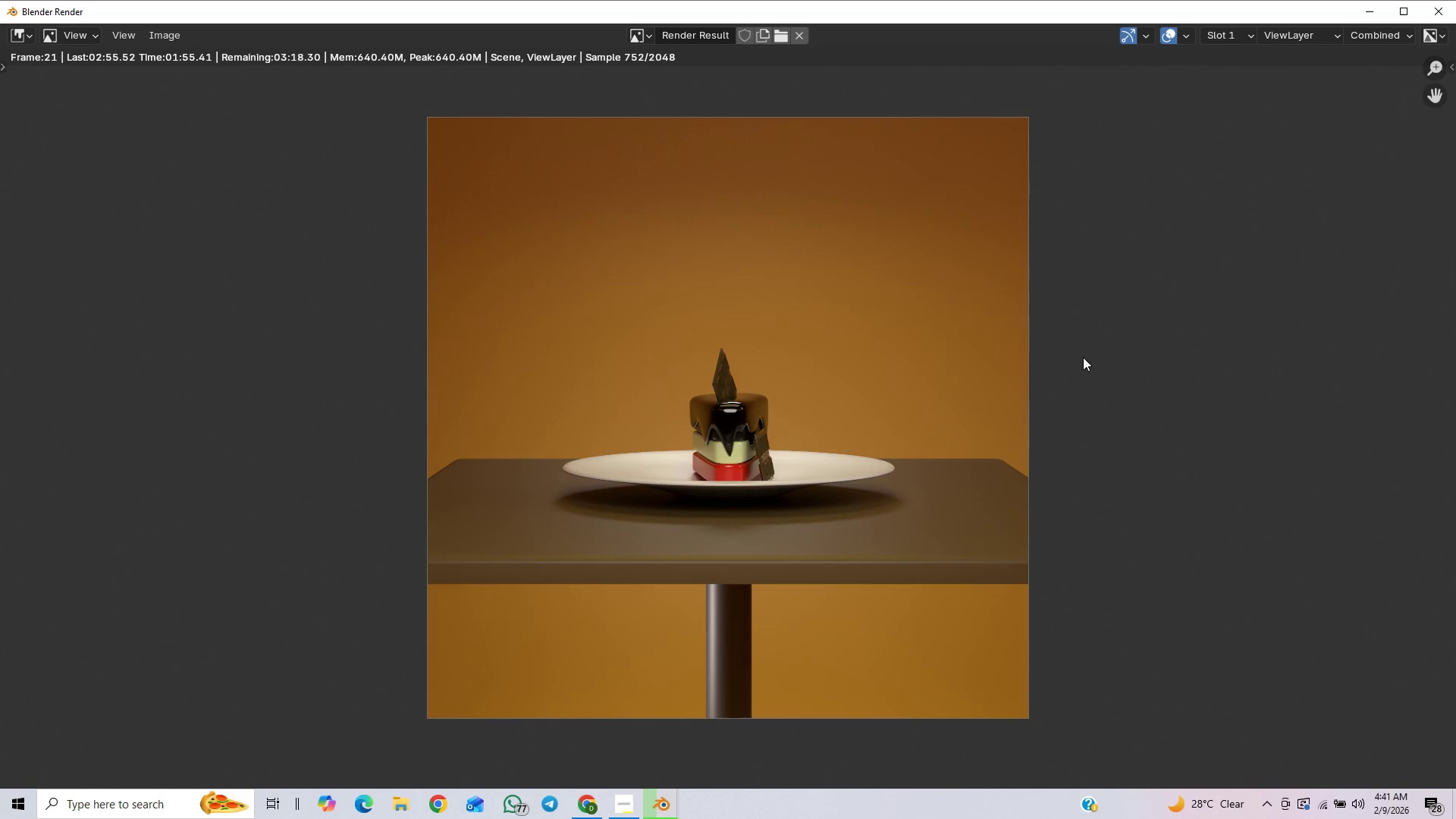 
scroll: coordinate [1083, 354], scroll_direction: down, amount: 1.0
 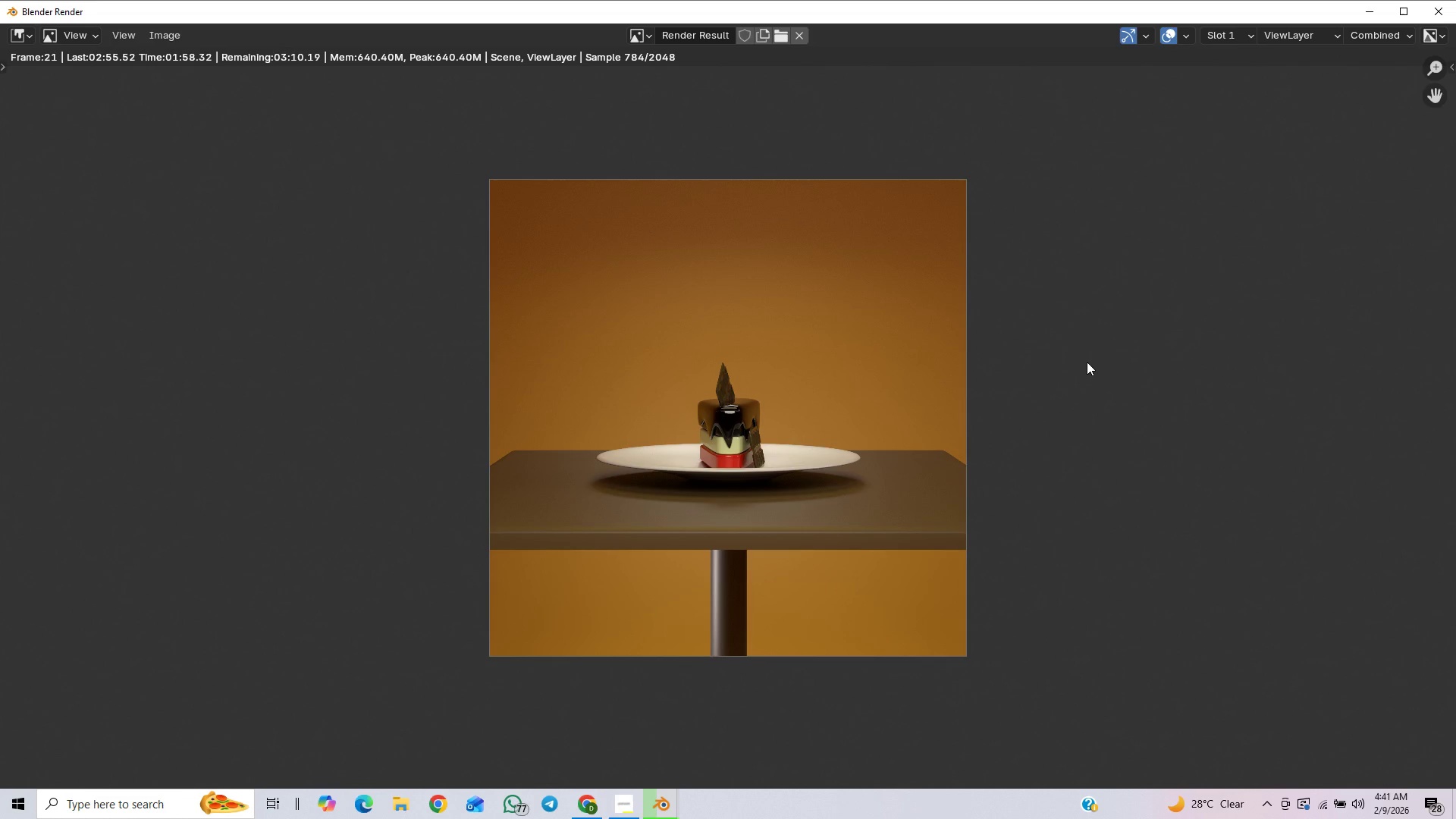 
scroll: coordinate [1035, 366], scroll_direction: up, amount: 2.0
 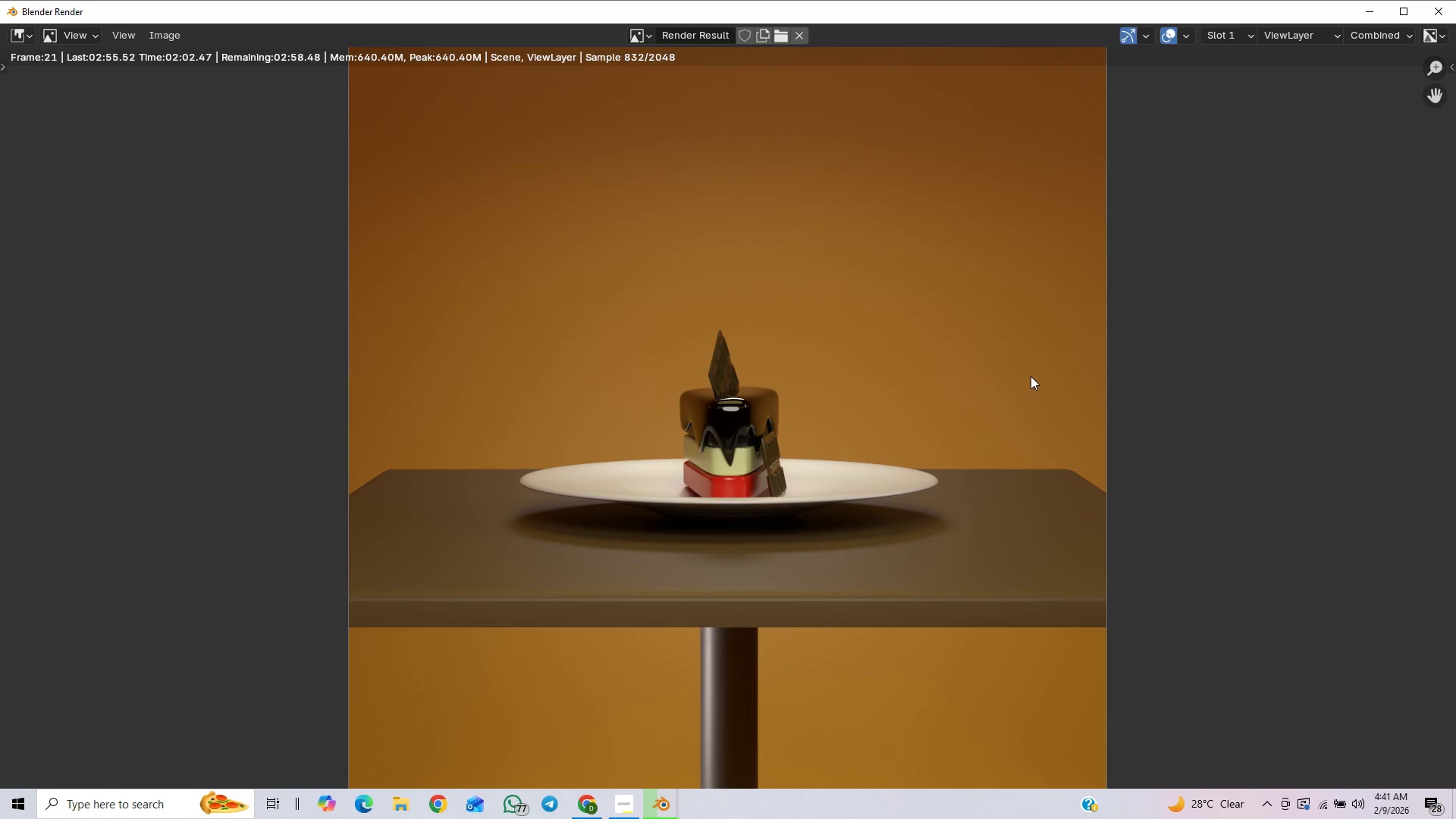 
scroll: coordinate [1086, 369], scroll_direction: down, amount: 4.0
 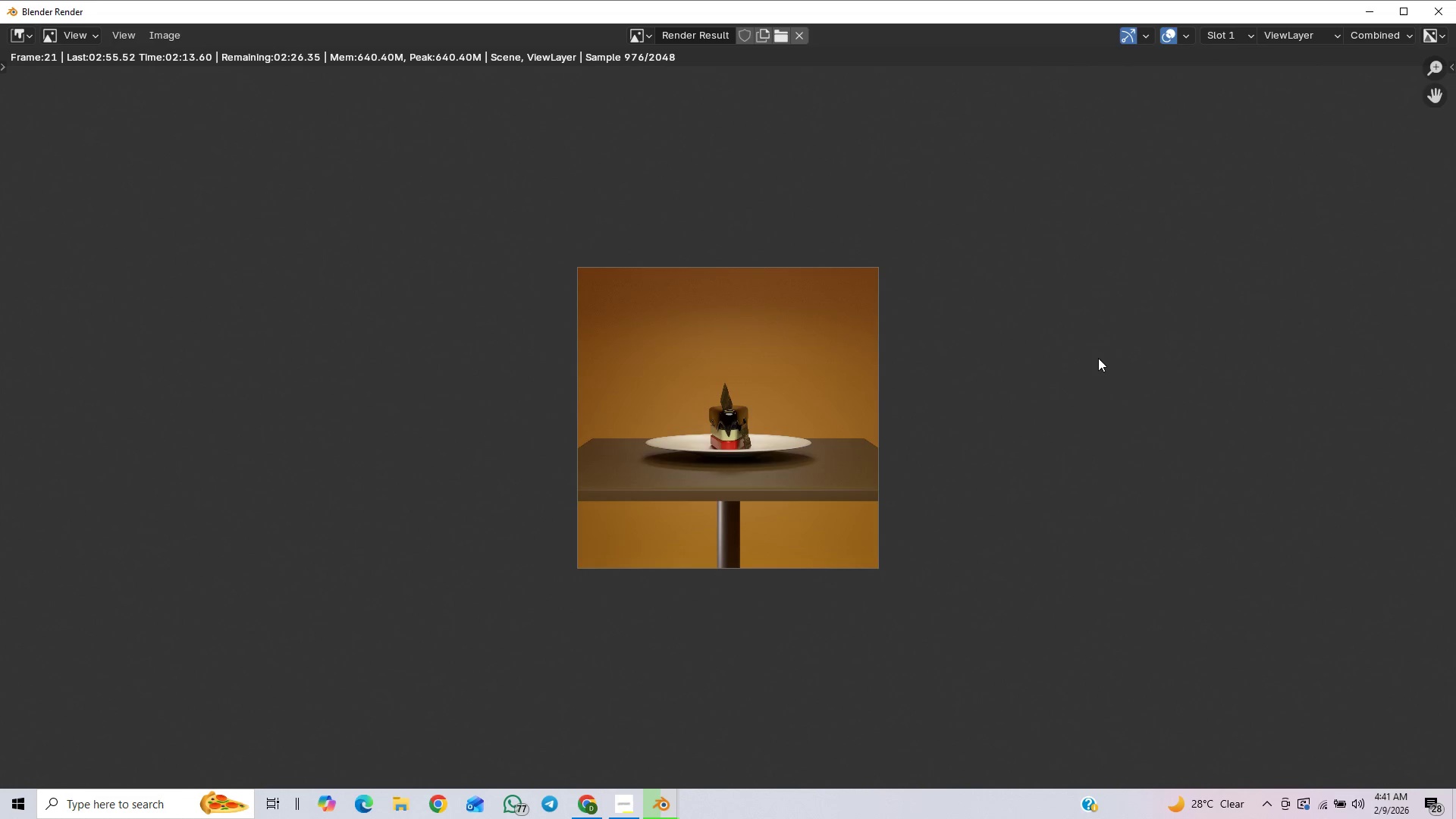 
scroll: coordinate [1077, 434], scroll_direction: up, amount: 3.0
 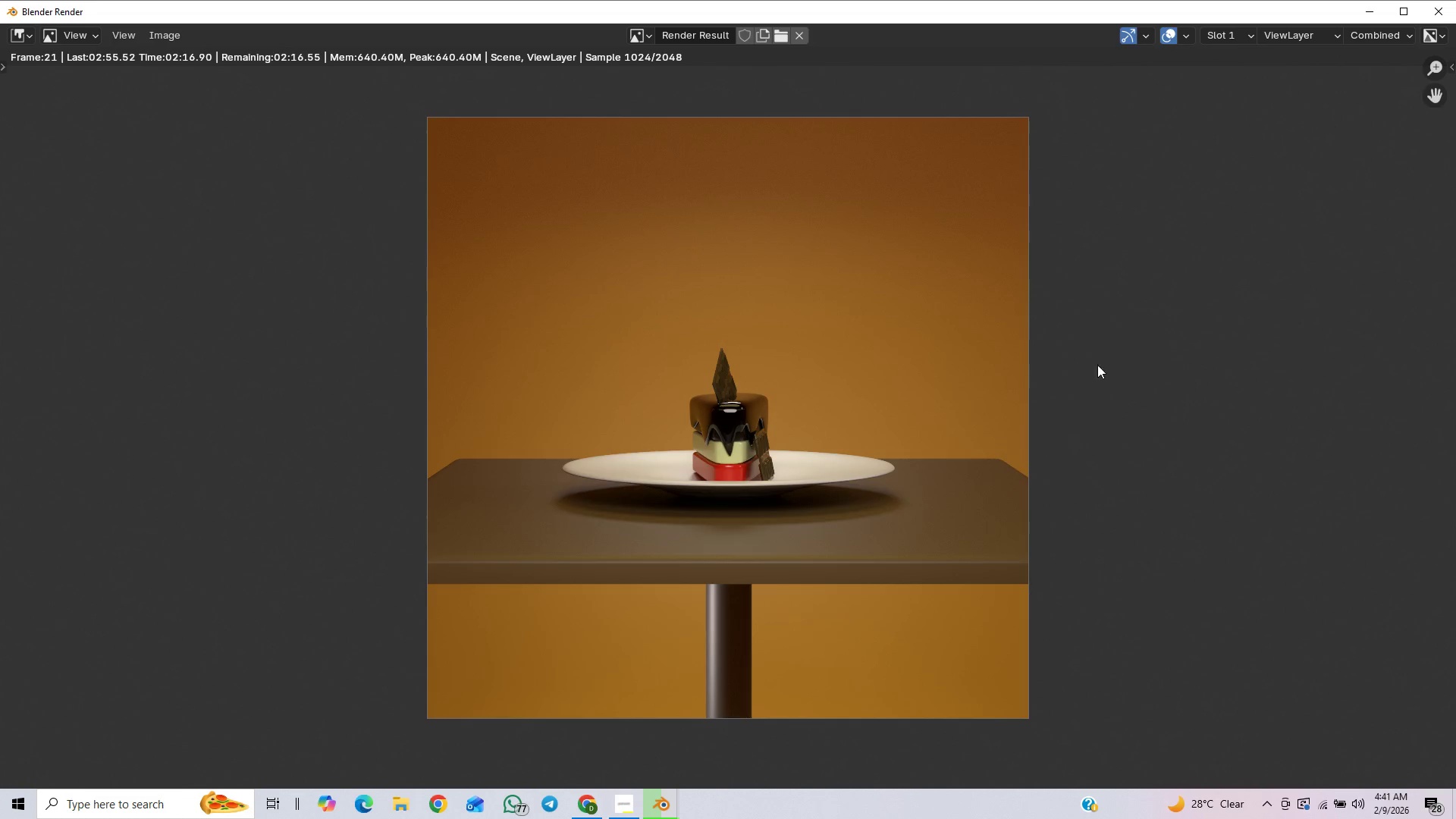 
scroll: coordinate [1053, 408], scroll_direction: down, amount: 2.0
 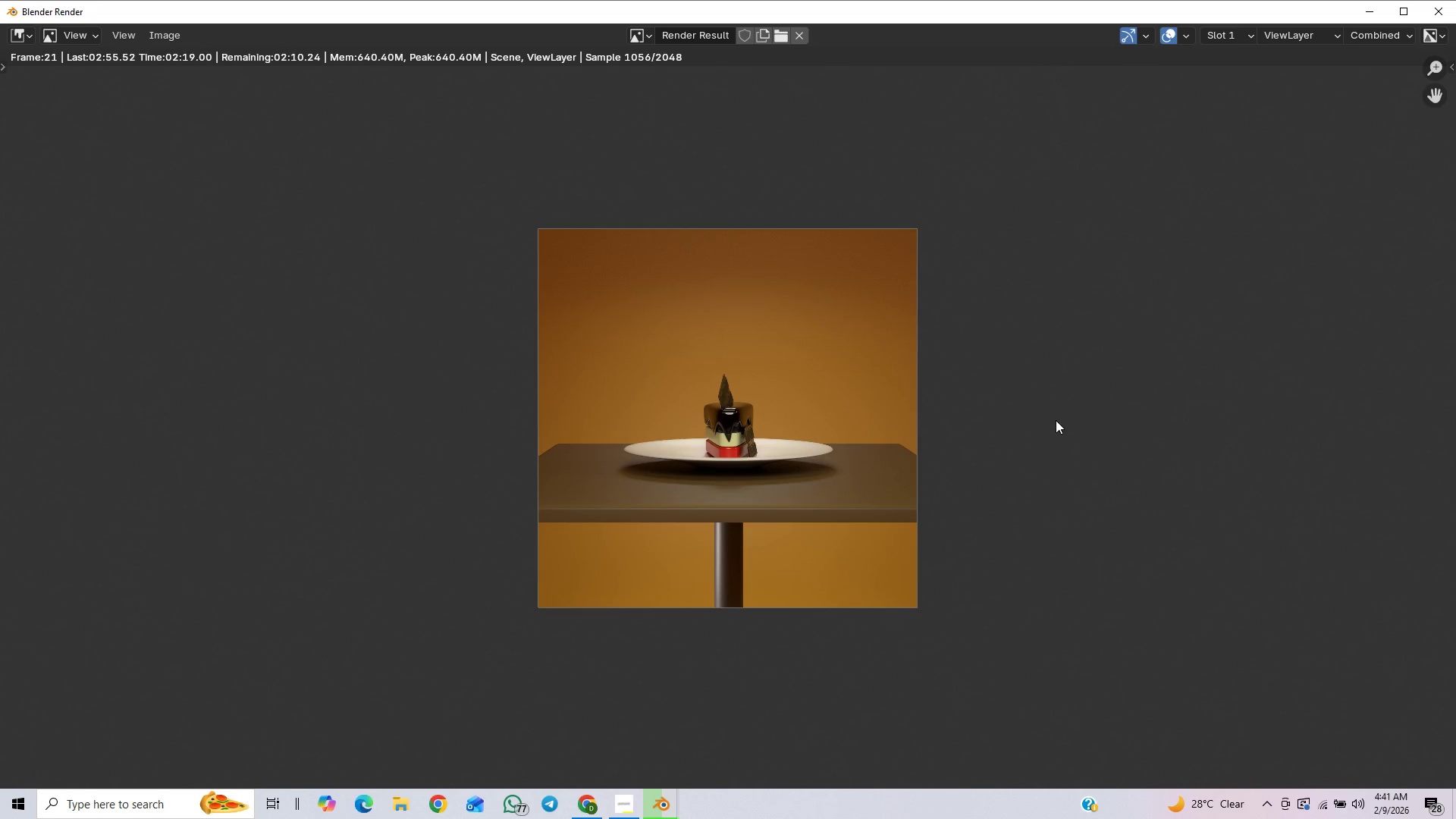 
scroll: coordinate [1061, 428], scroll_direction: up, amount: 3.0
 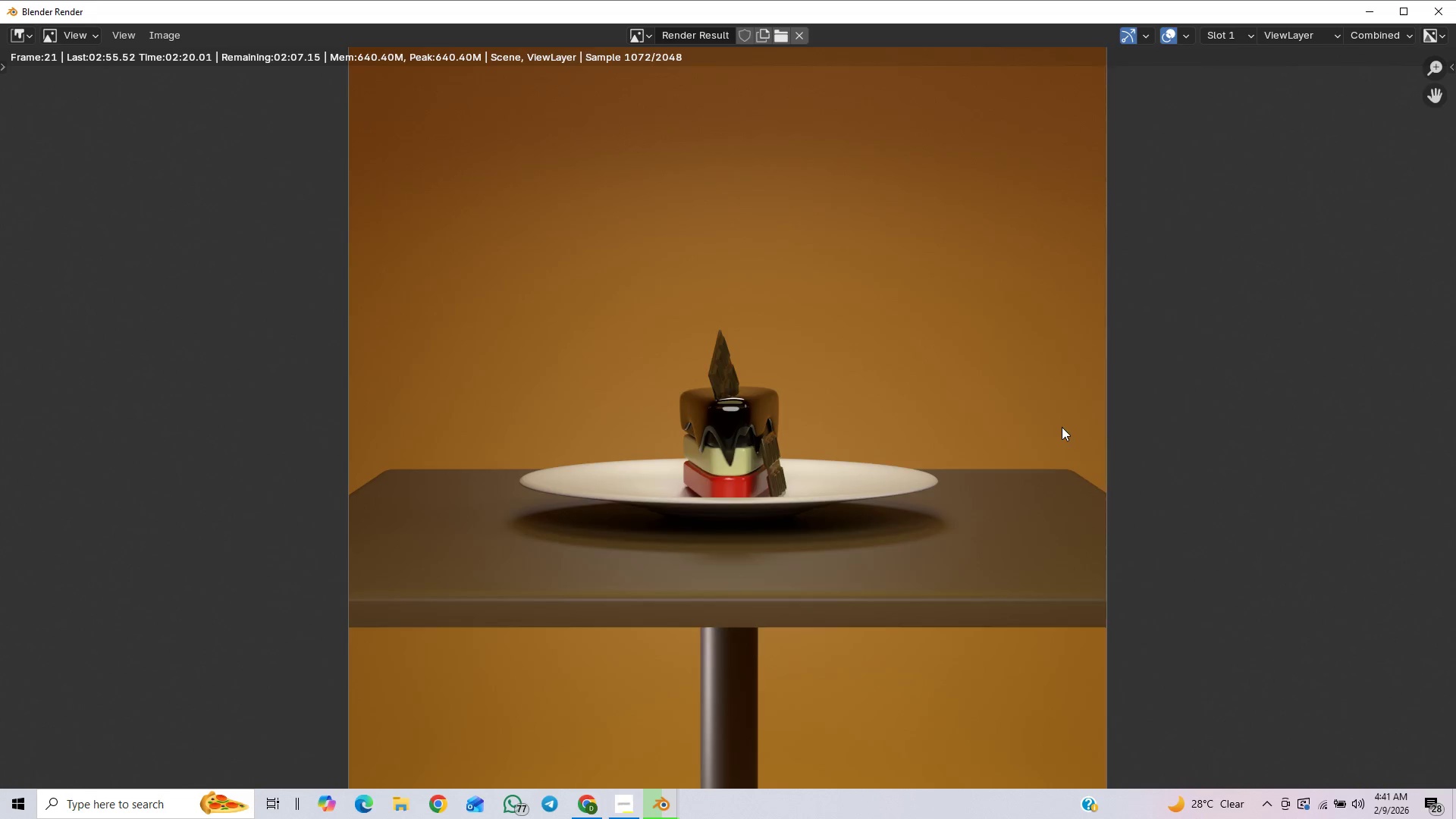 
scroll: coordinate [1062, 428], scroll_direction: none, amount: 0.0
 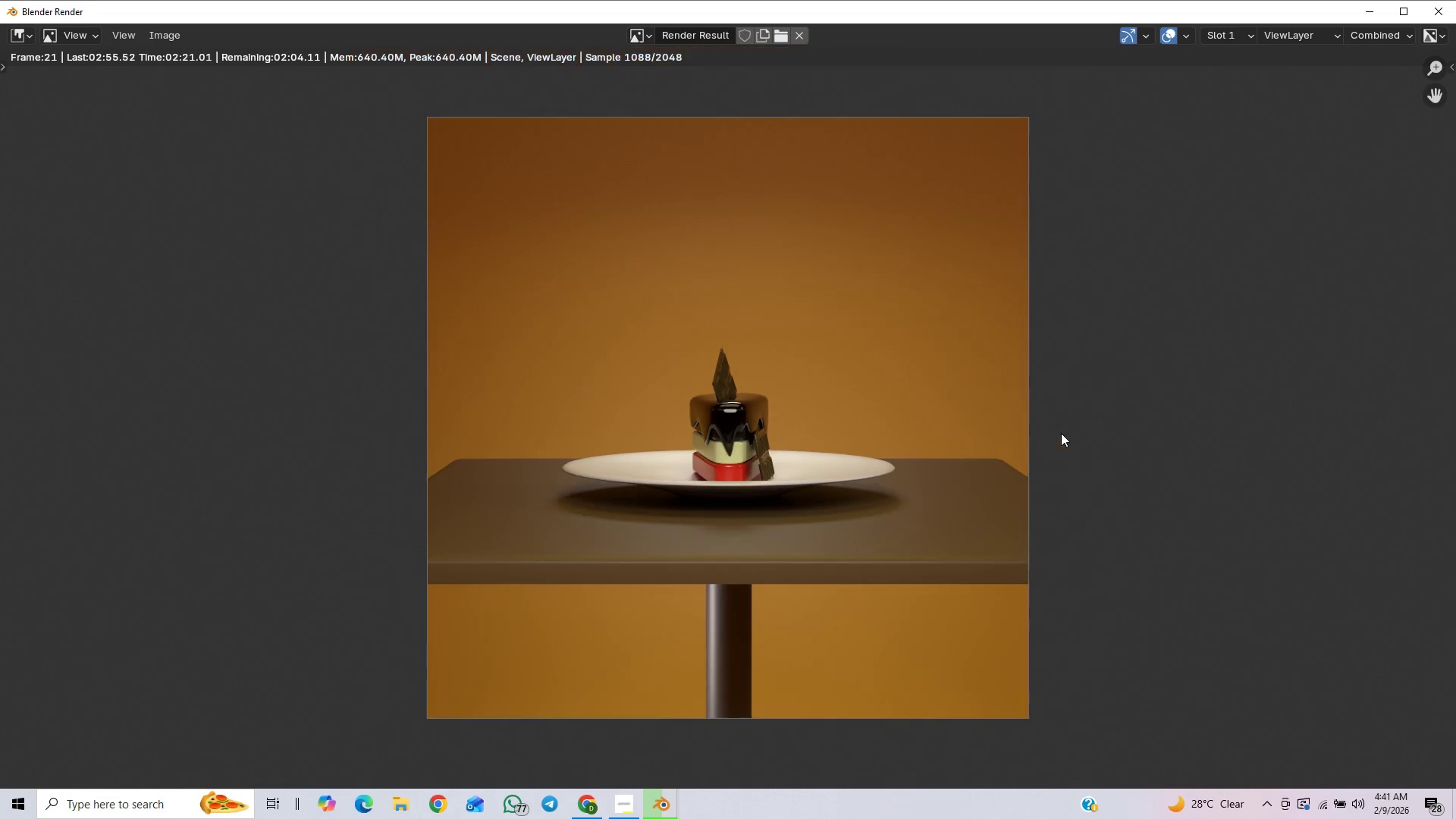 
scroll: coordinate [1061, 433], scroll_direction: down, amount: 1.0
 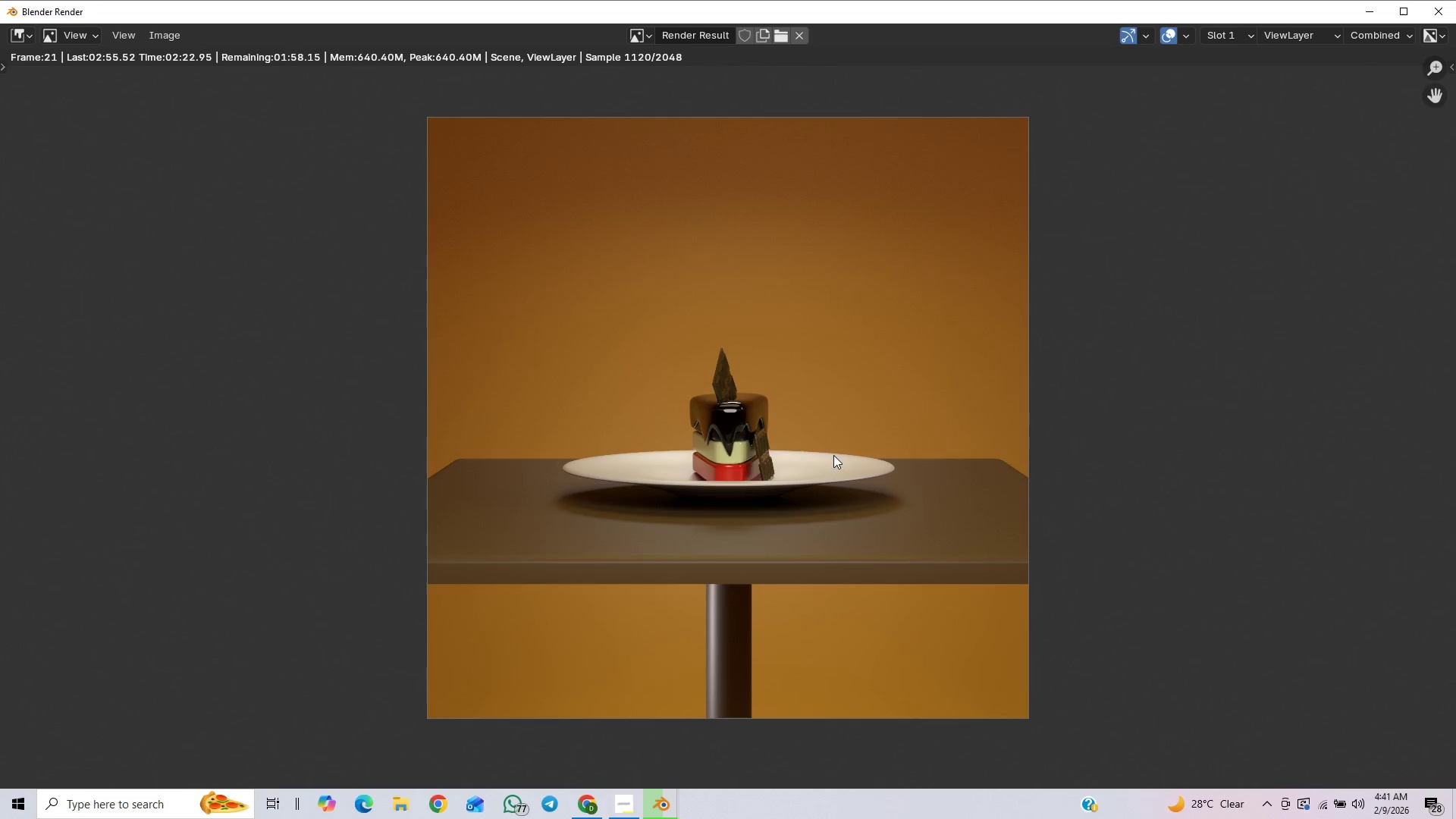 
scroll: coordinate [871, 452], scroll_direction: up, amount: 3.0
 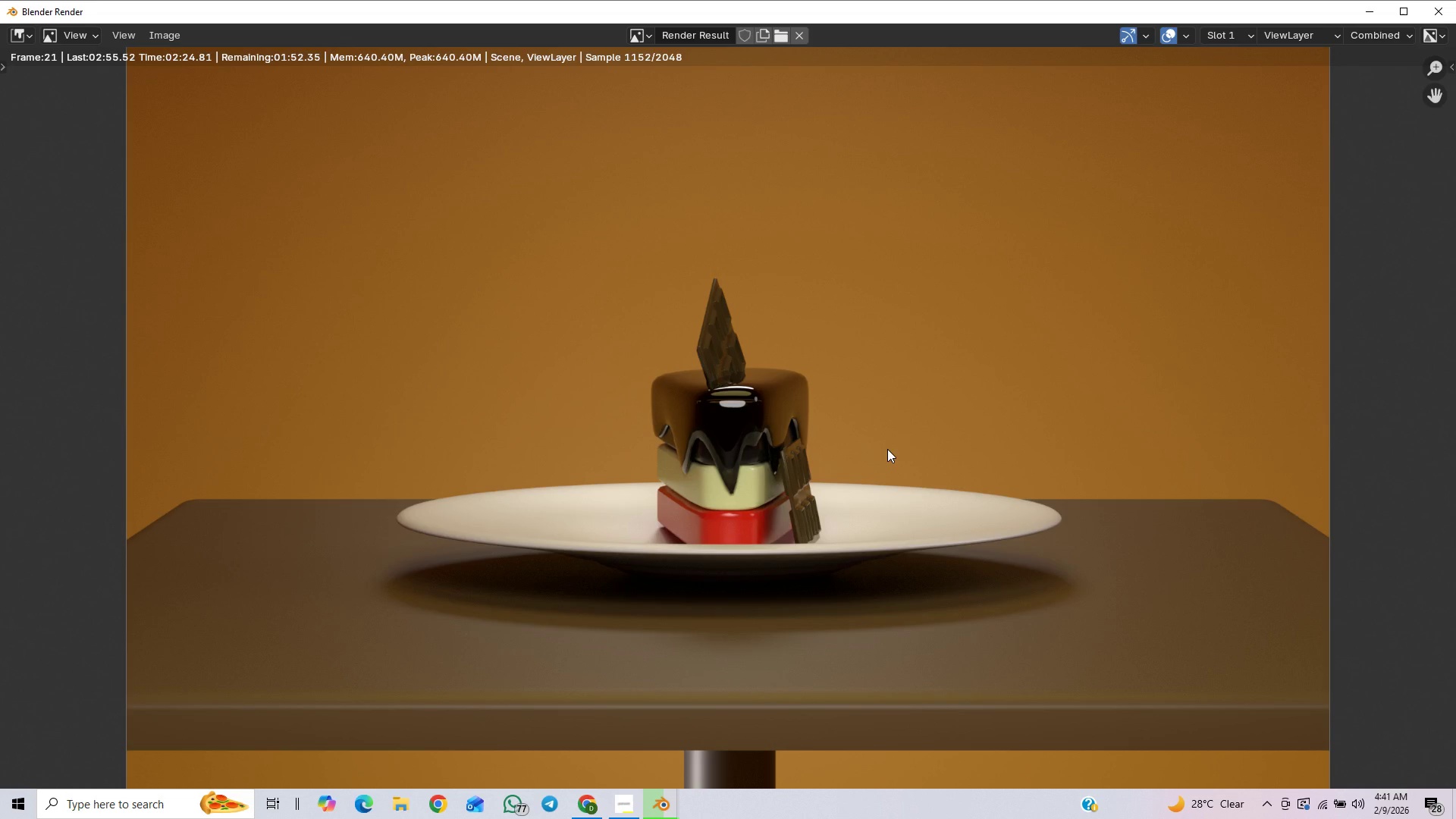 
scroll: coordinate [887, 450], scroll_direction: down, amount: 3.0
 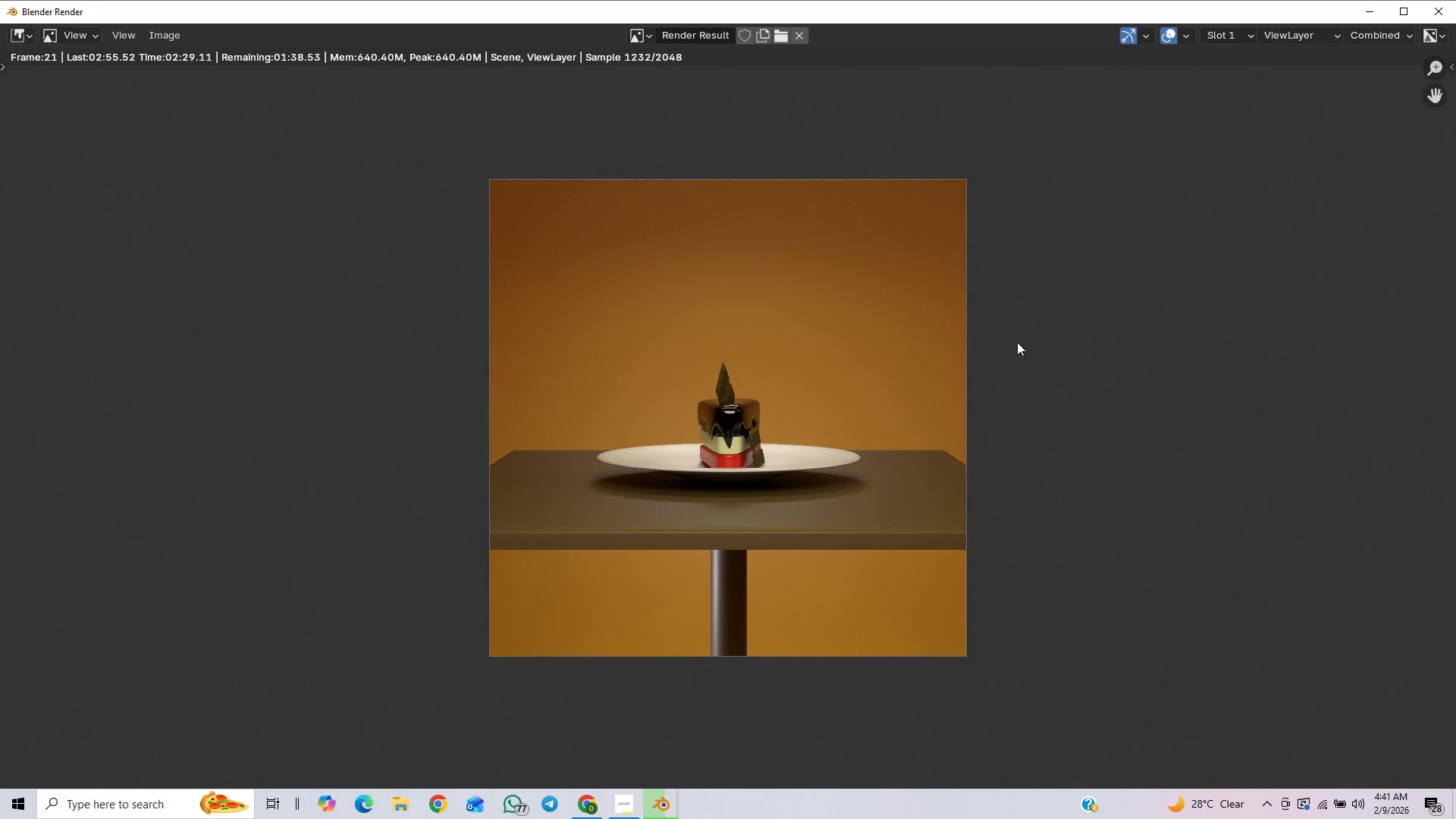 
scroll: coordinate [974, 475], scroll_direction: up, amount: 2.0
 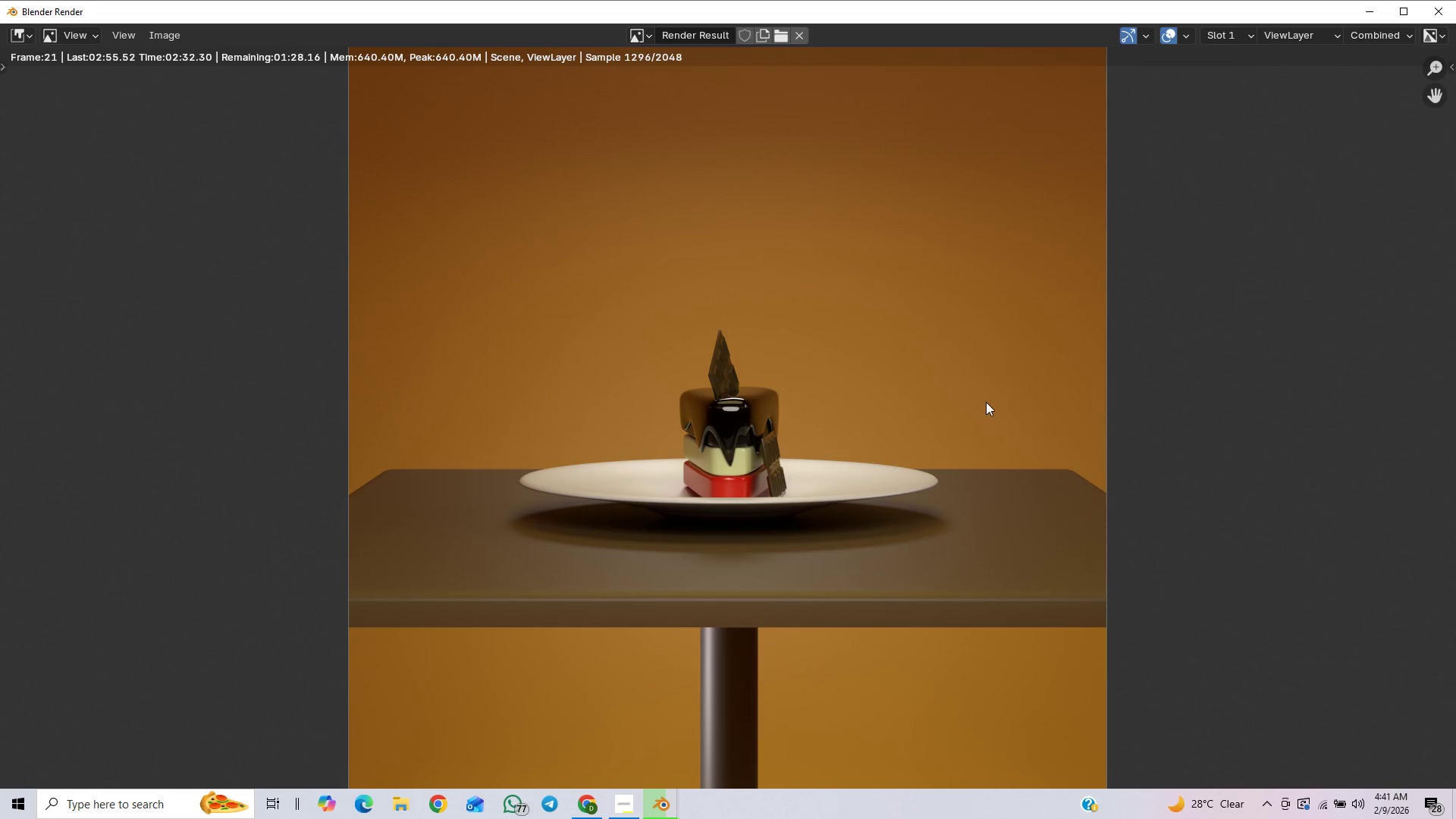 
scroll: coordinate [1134, 390], scroll_direction: down, amount: 1.0
 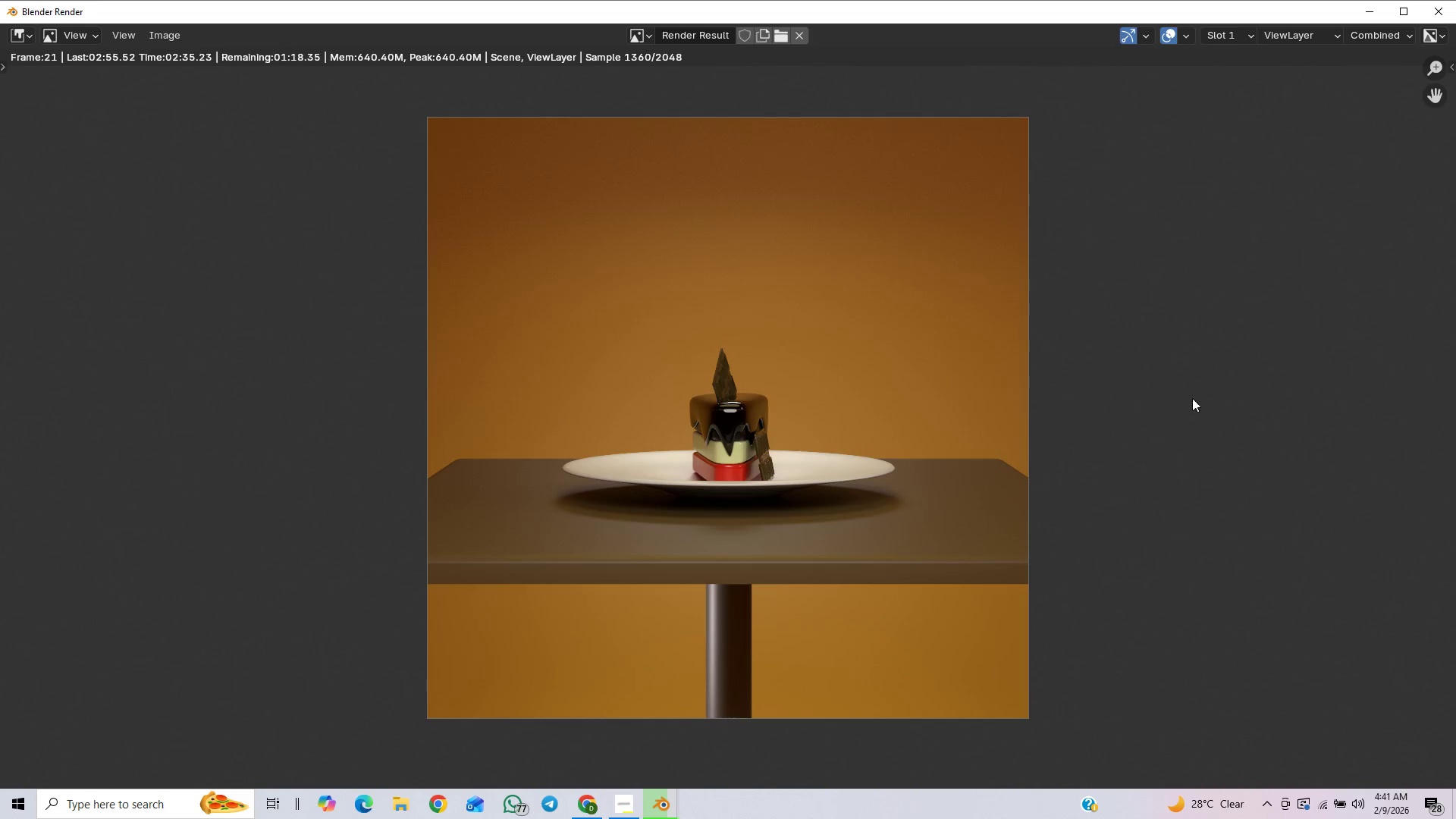 
scroll: coordinate [989, 464], scroll_direction: up, amount: 3.0
 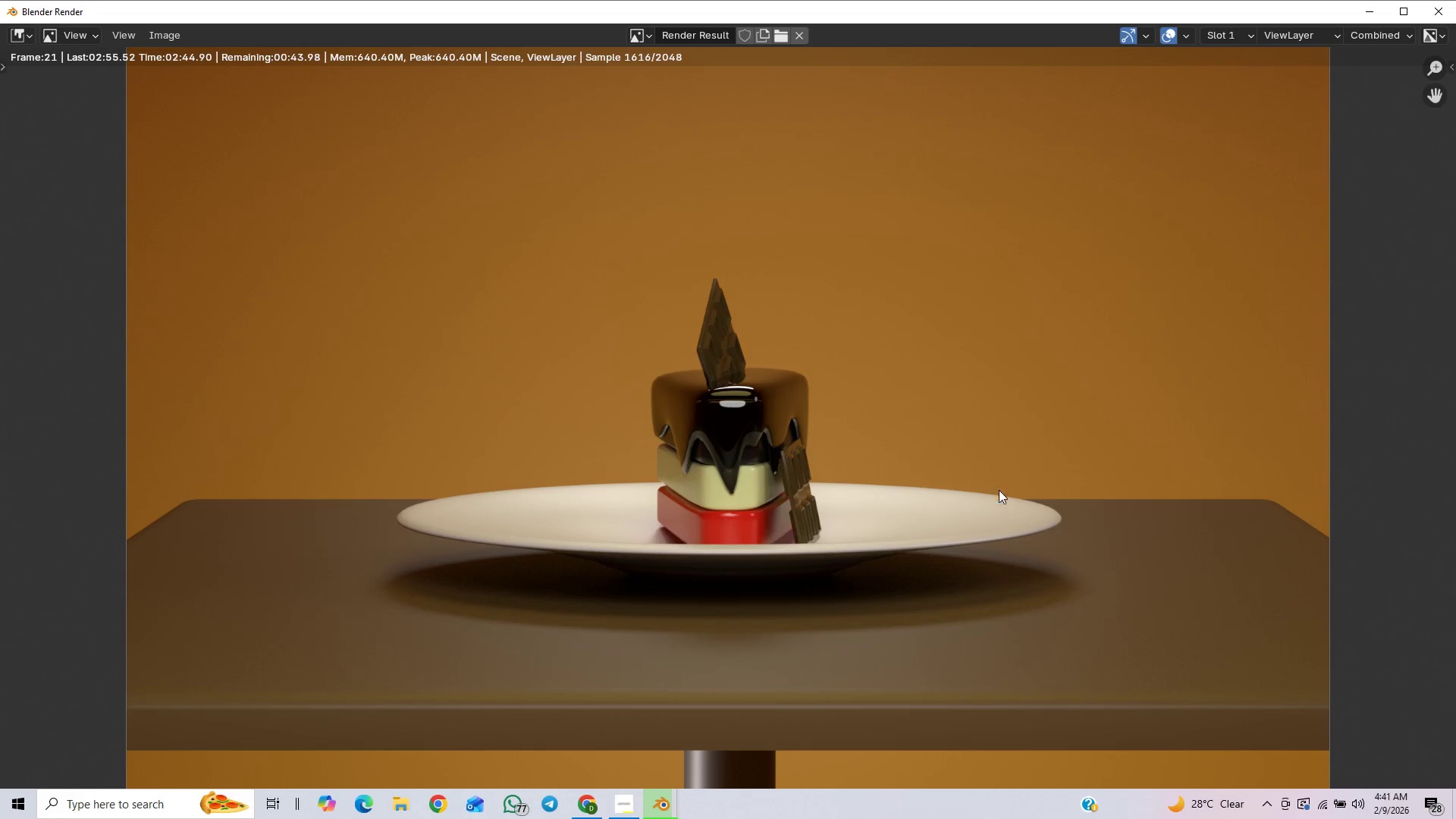 
scroll: coordinate [1015, 369], scroll_direction: down, amount: 3.0
 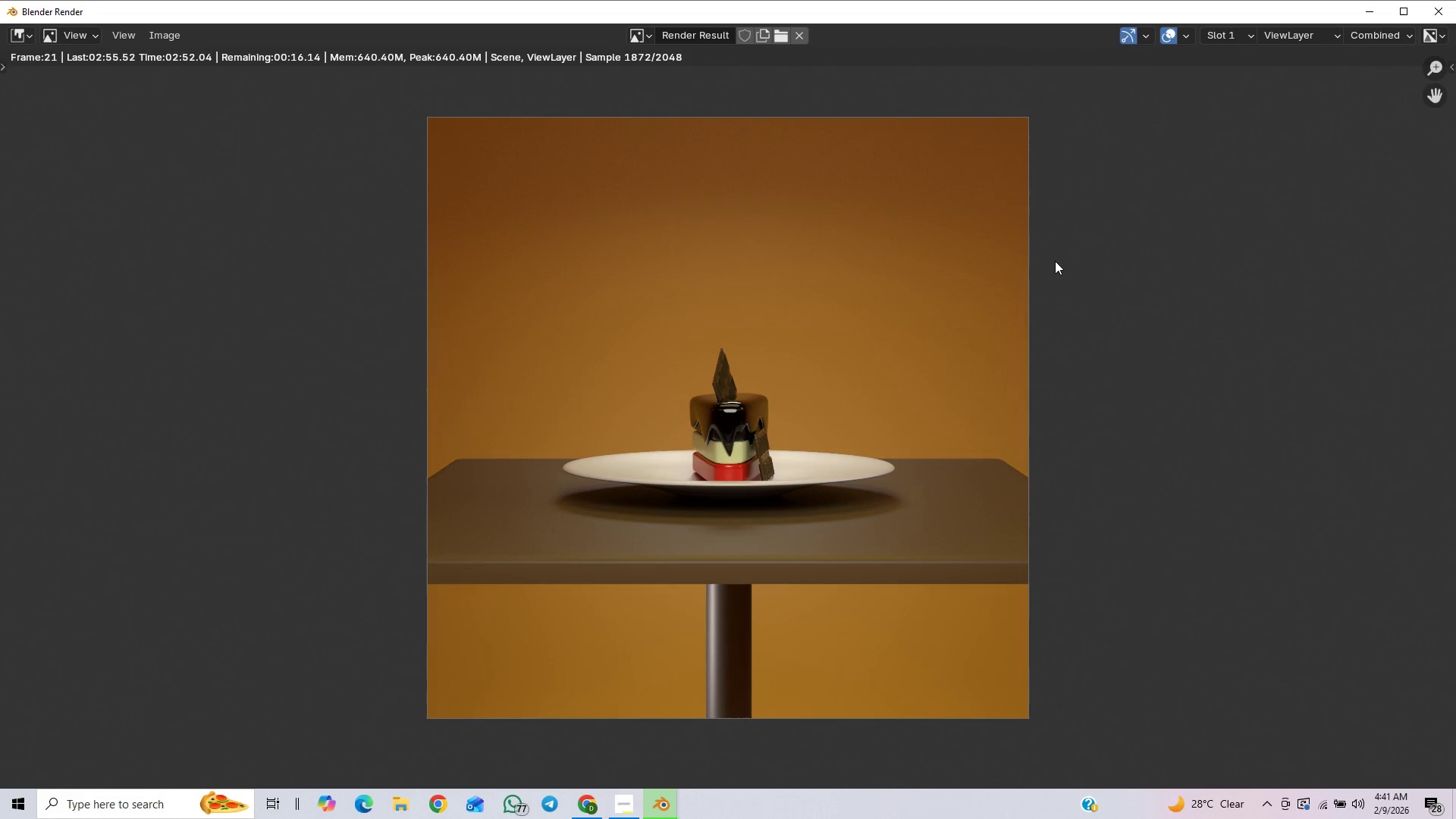 
wait(6.16)
 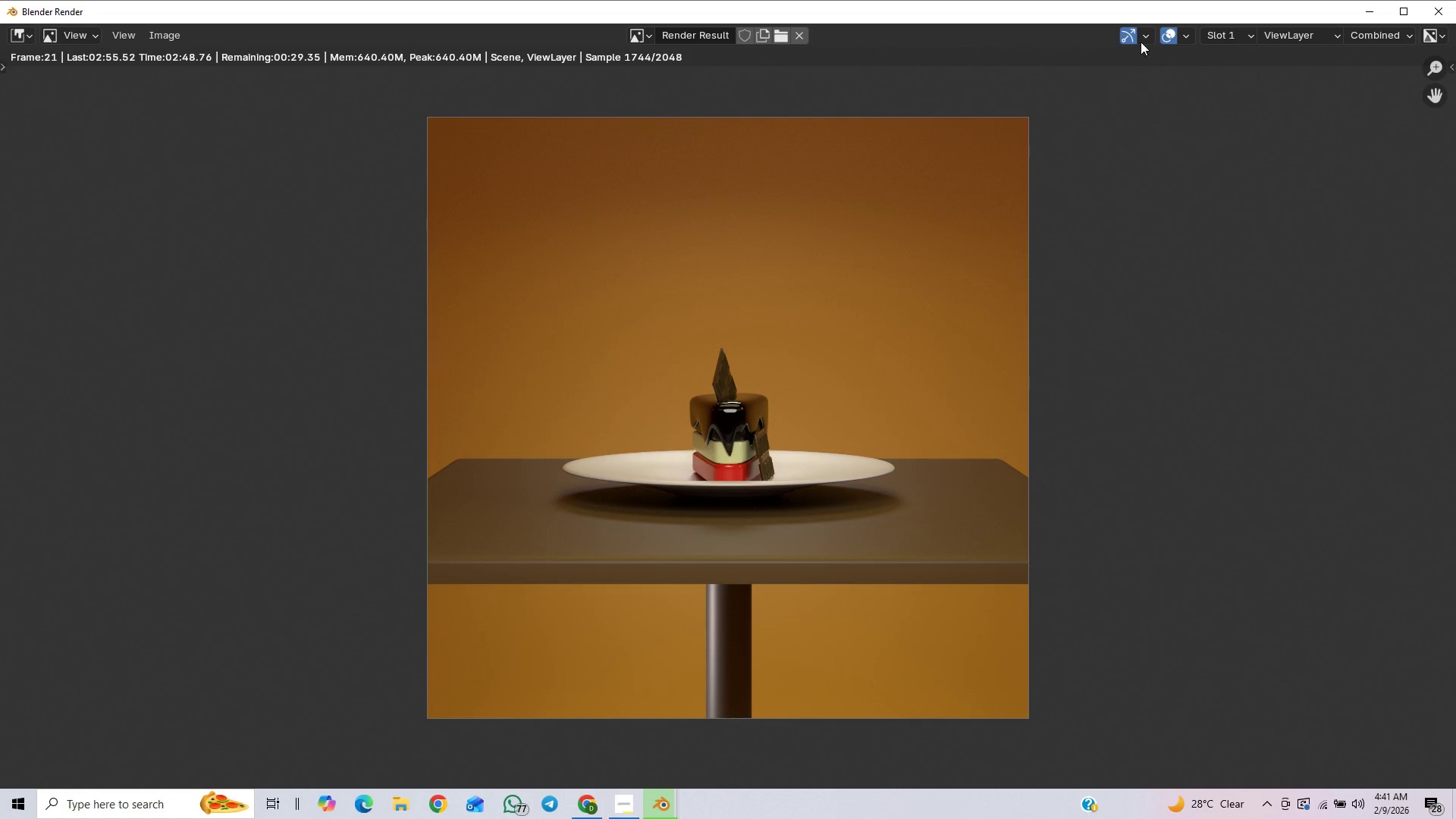 
scroll: coordinate [1056, 265], scroll_direction: down, amount: 3.0
 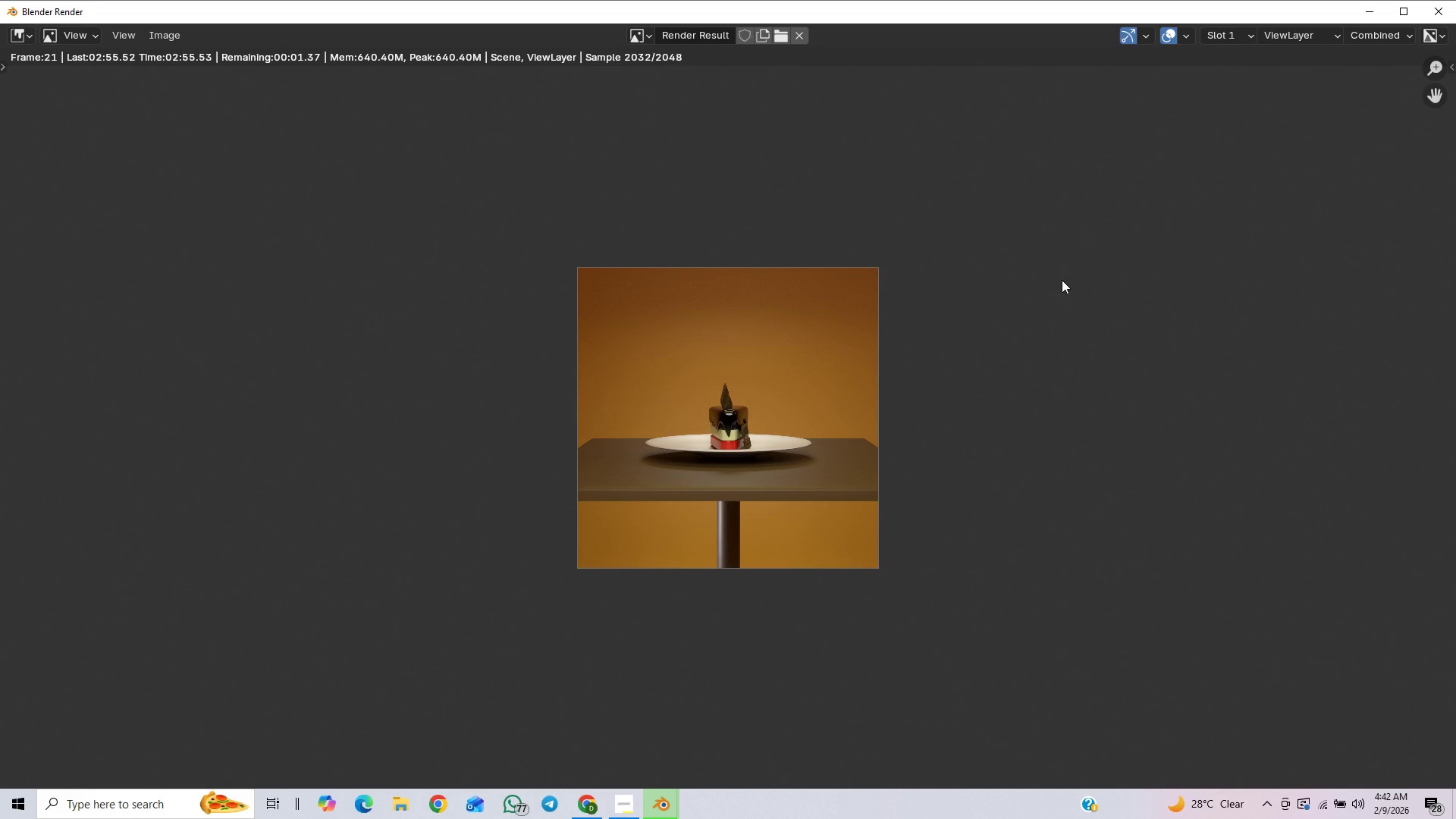 
wait(7.49)
 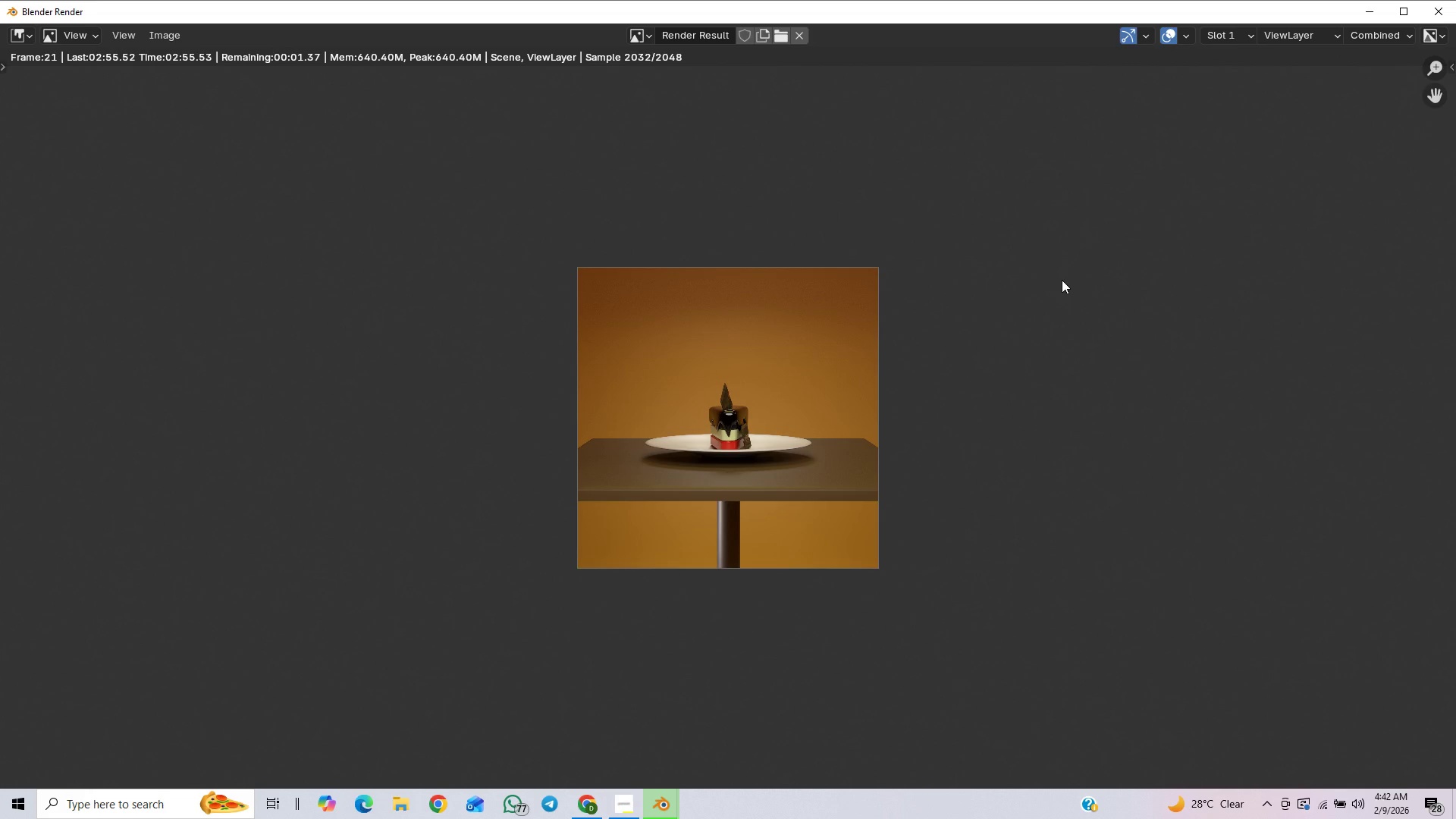 
scroll: coordinate [1064, 274], scroll_direction: down, amount: 2.0
 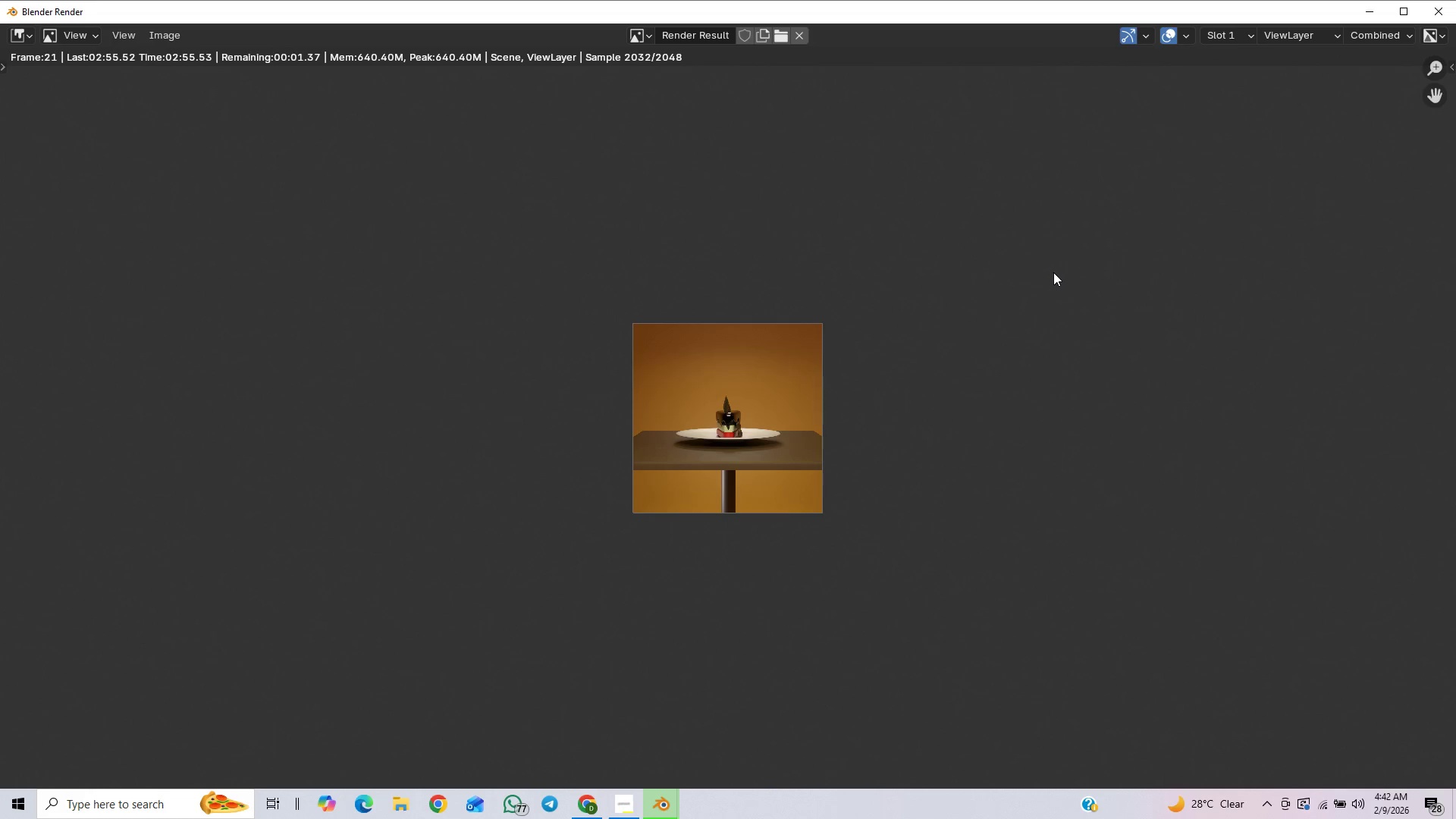 
scroll: coordinate [1035, 271], scroll_direction: up, amount: 2.0
 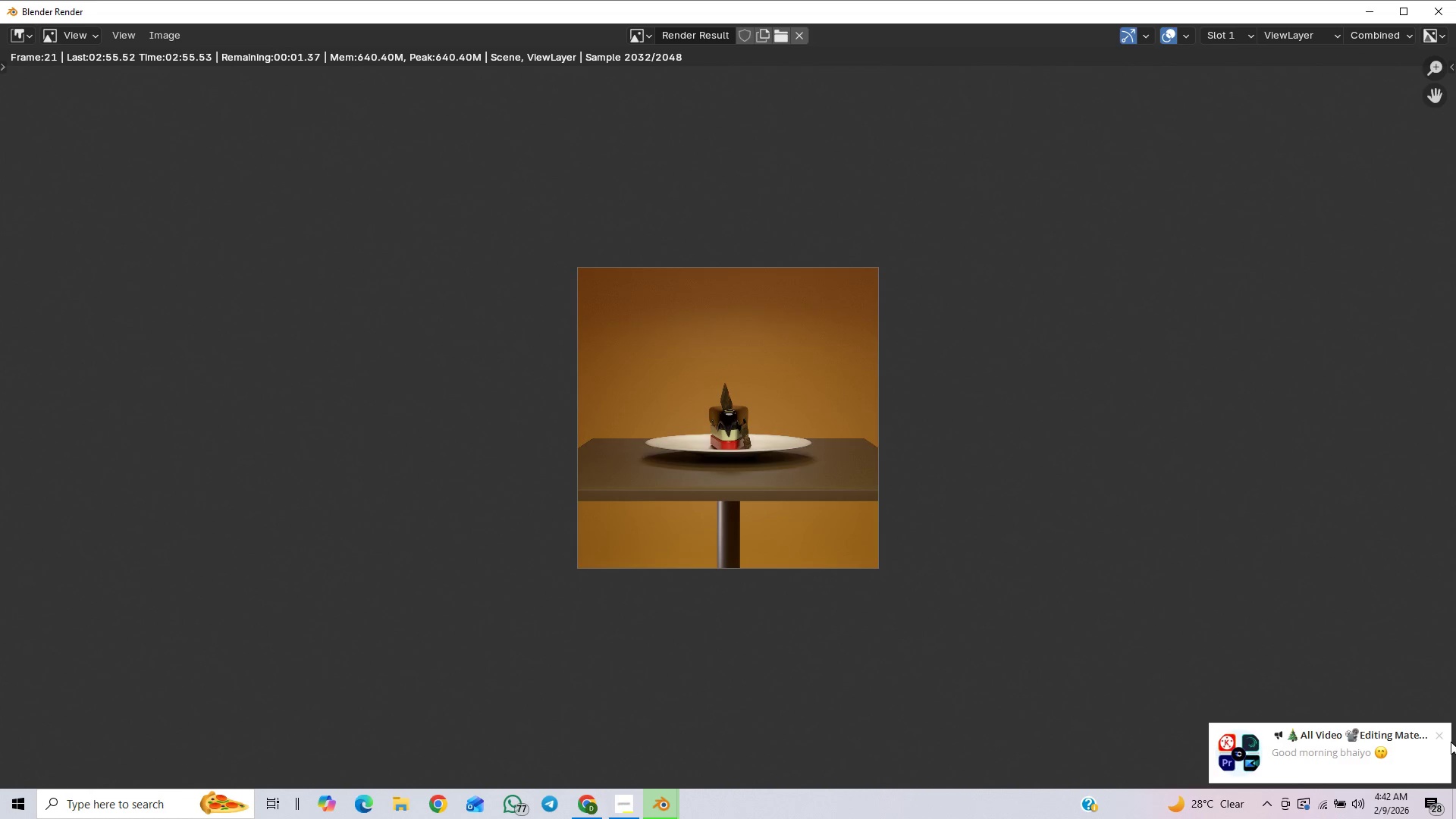 
left_click([1443, 736])
 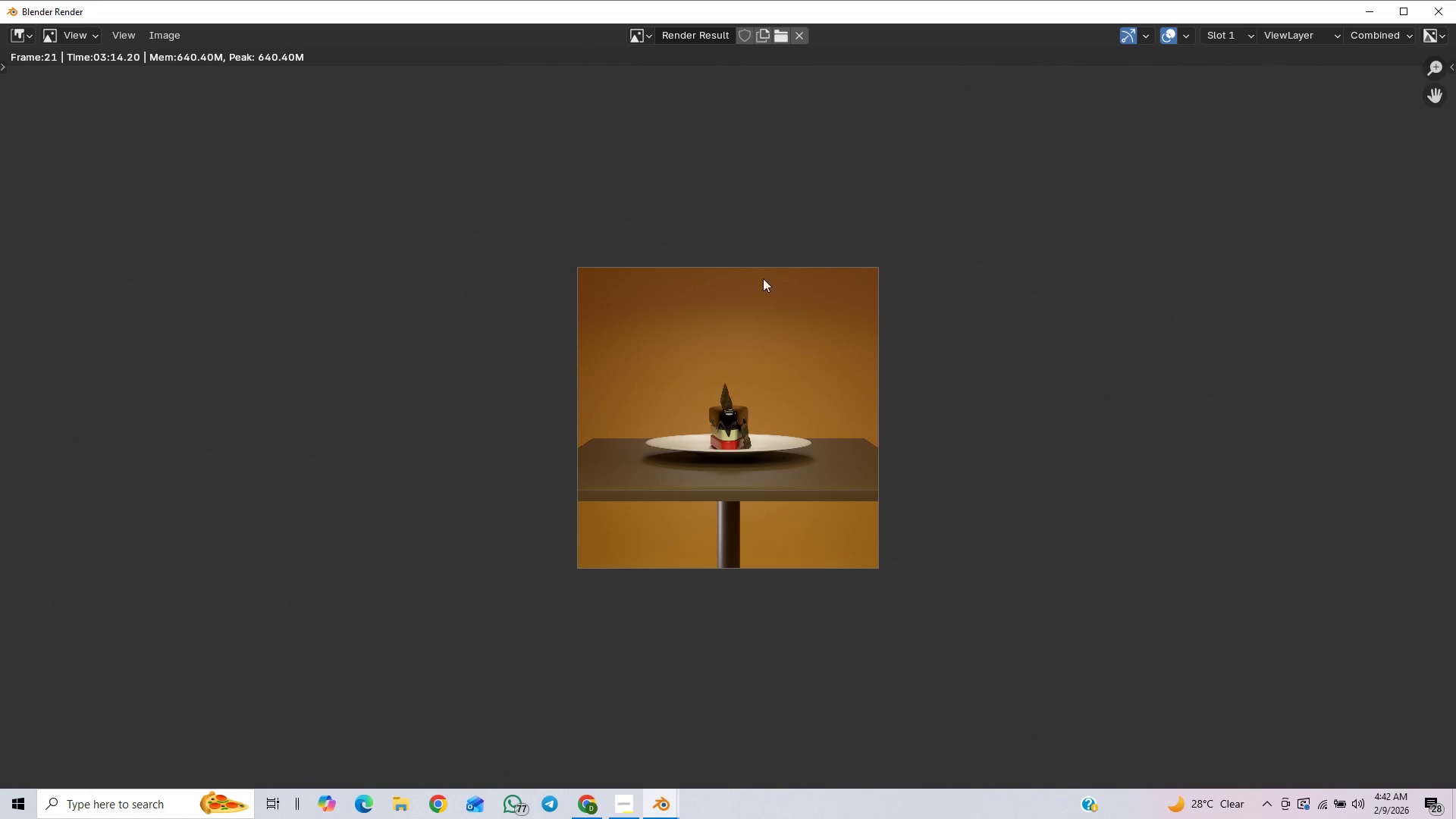 
left_click([172, 37])
 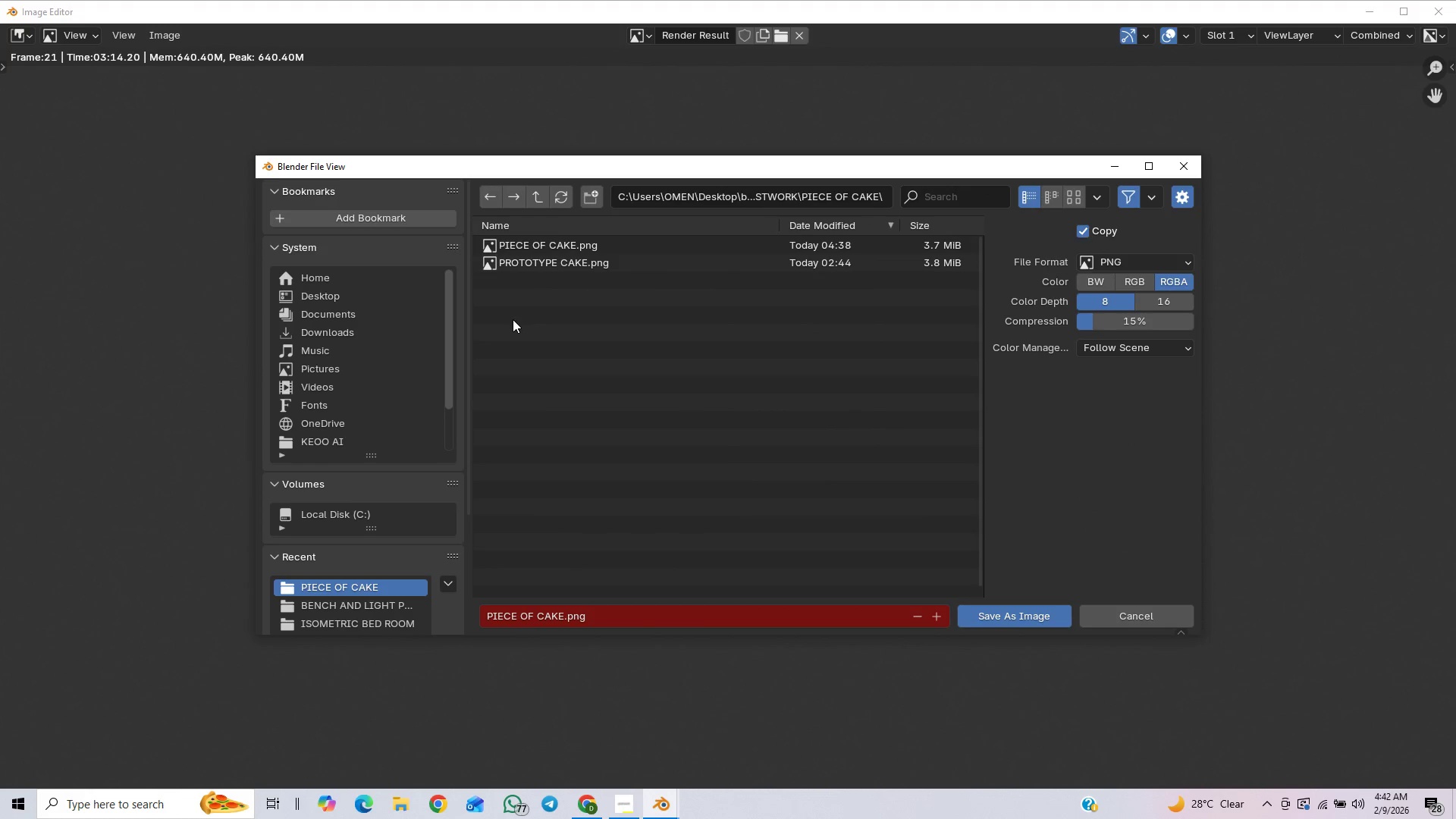 
left_click([554, 242])
 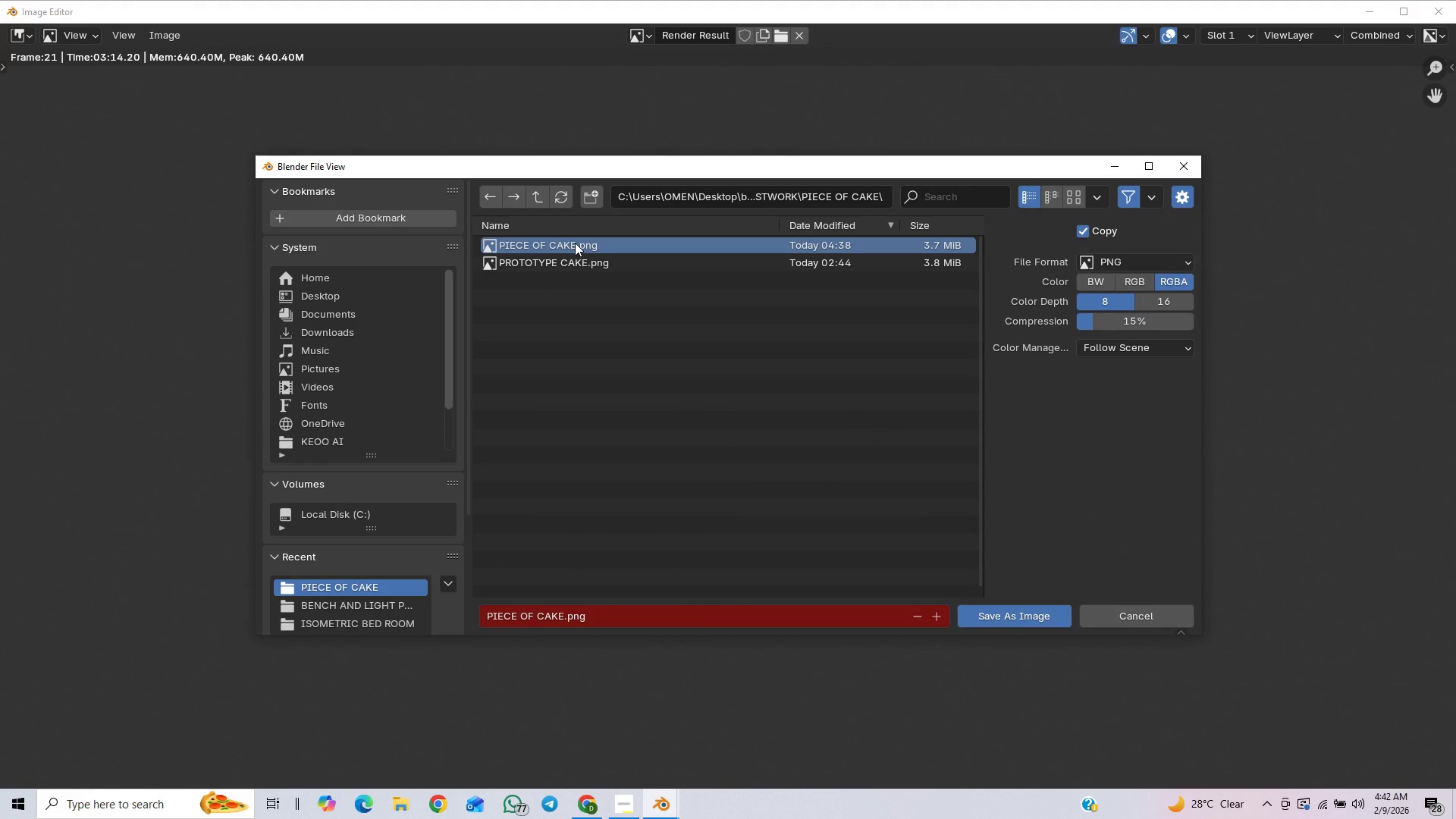 
double_click([575, 243])
 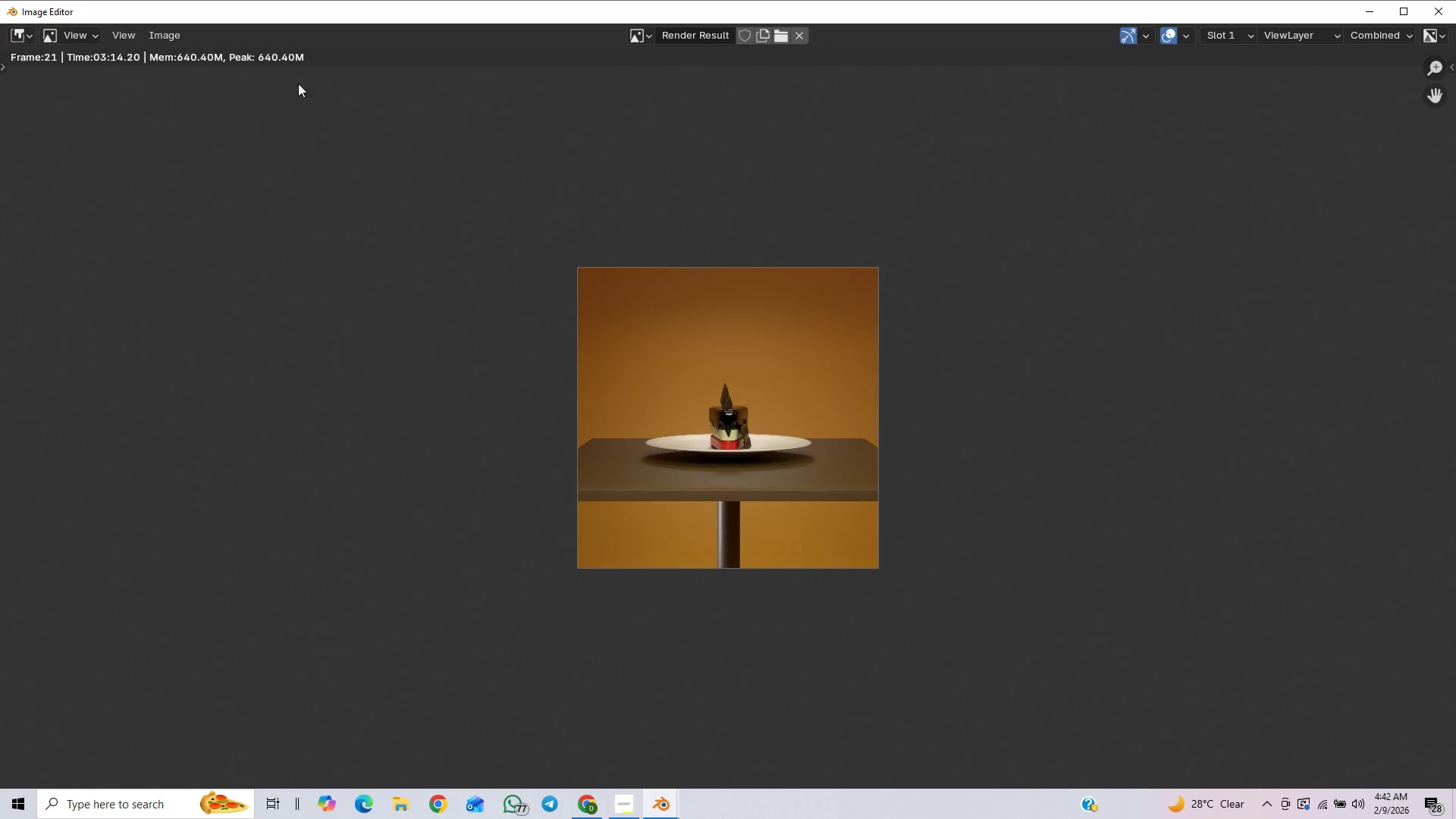 
left_click([175, 35])
 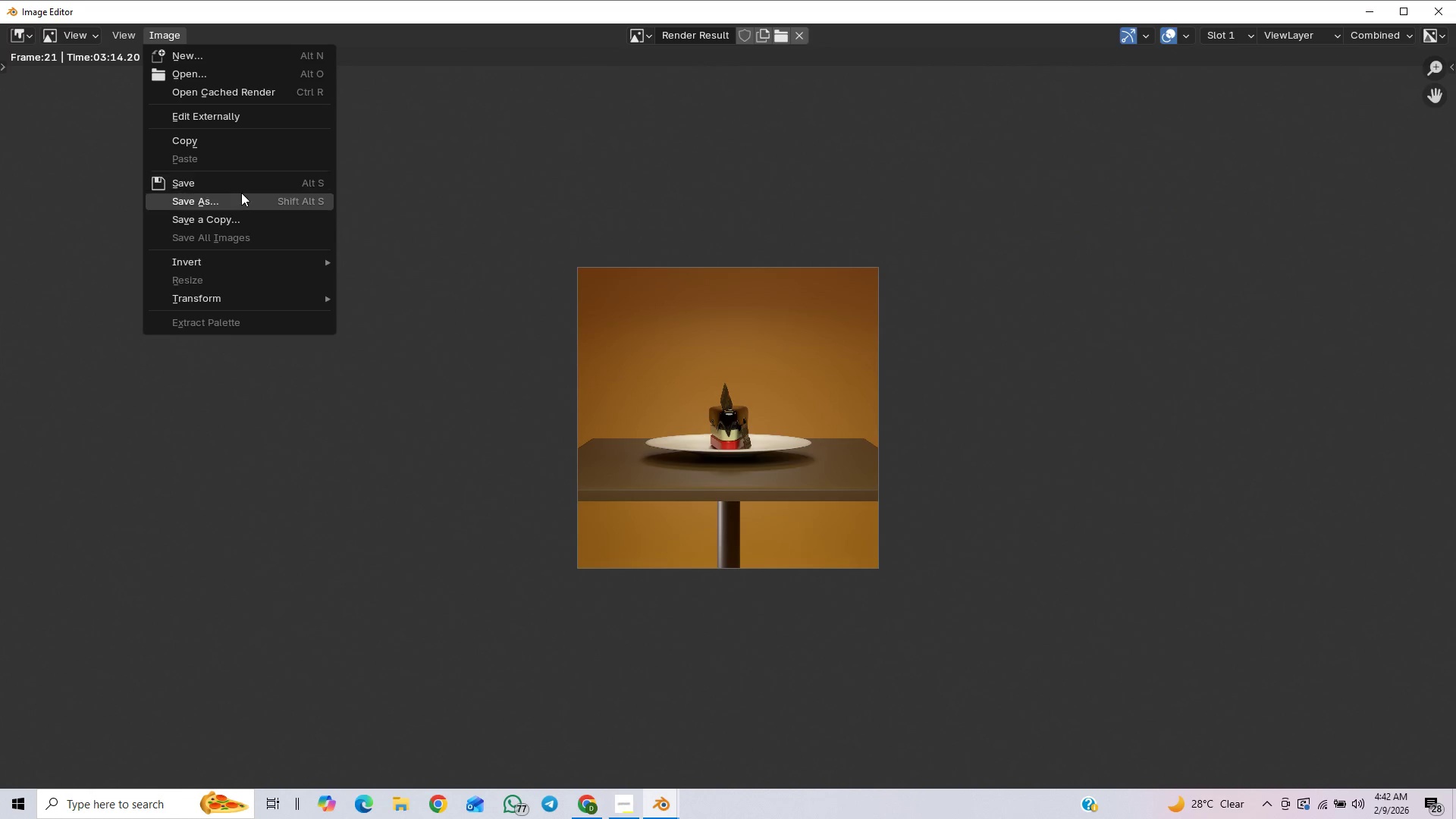 
left_click([240, 199])
 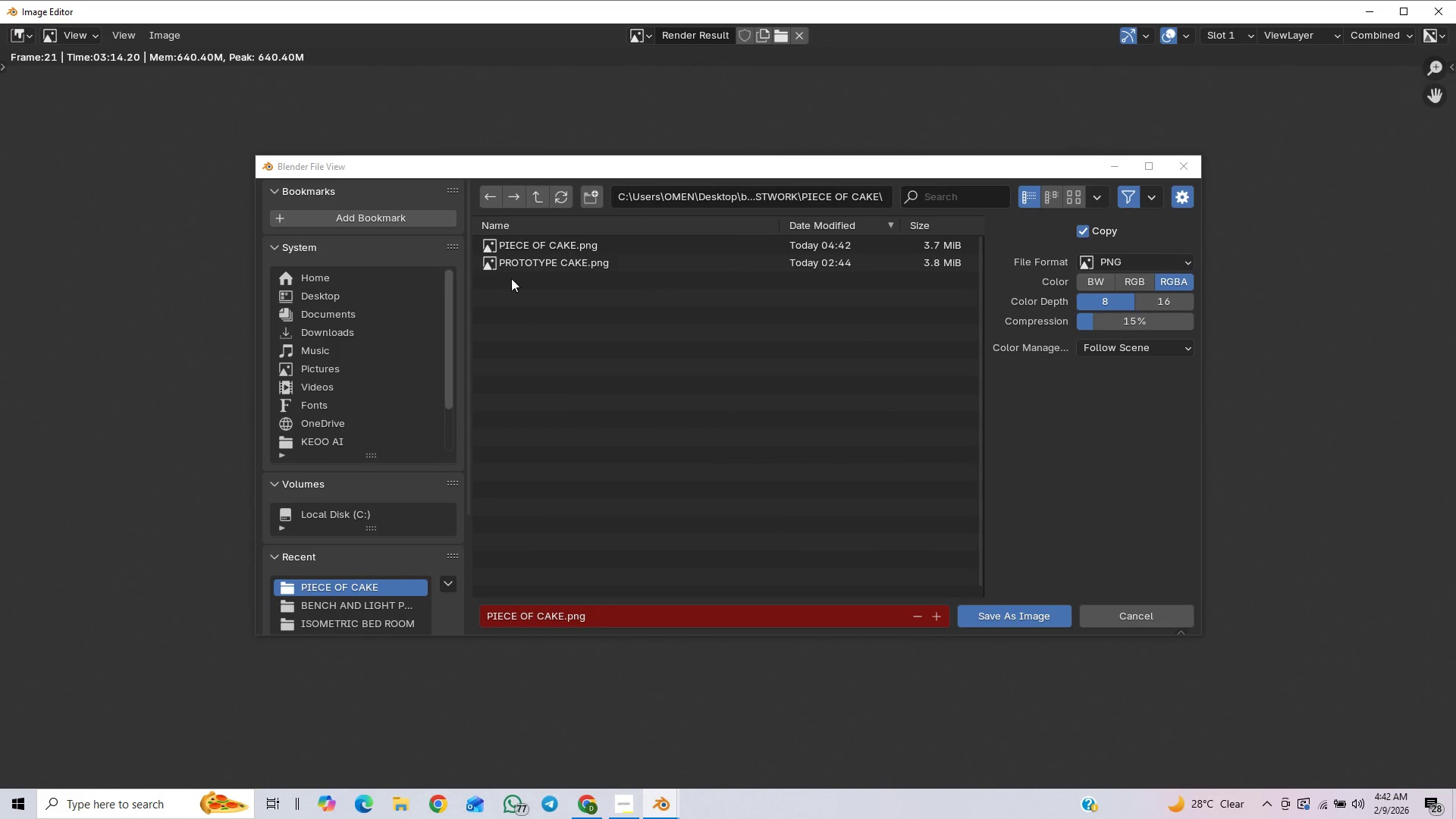 
left_click([529, 245])
 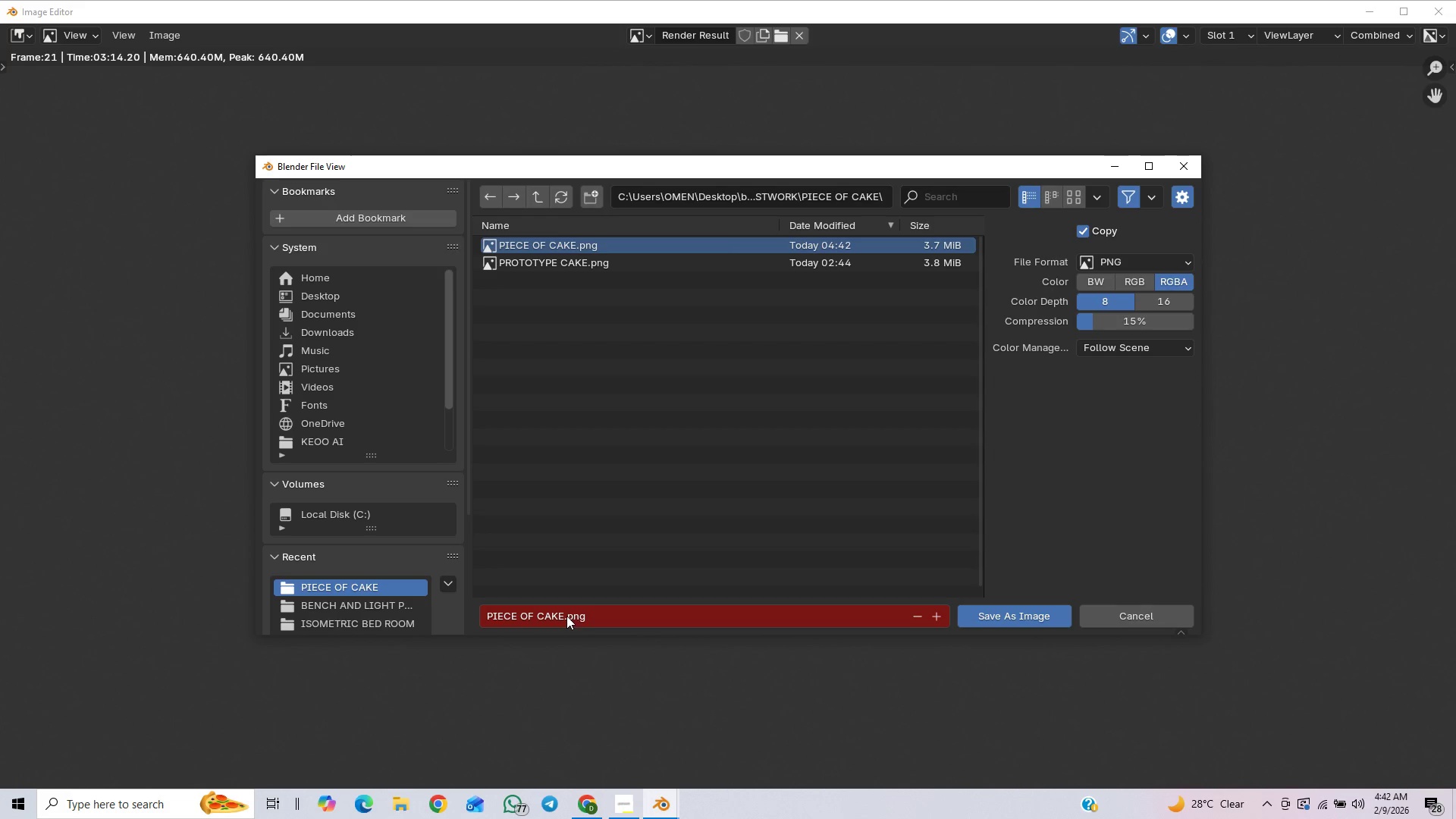 
double_click([563, 613])
 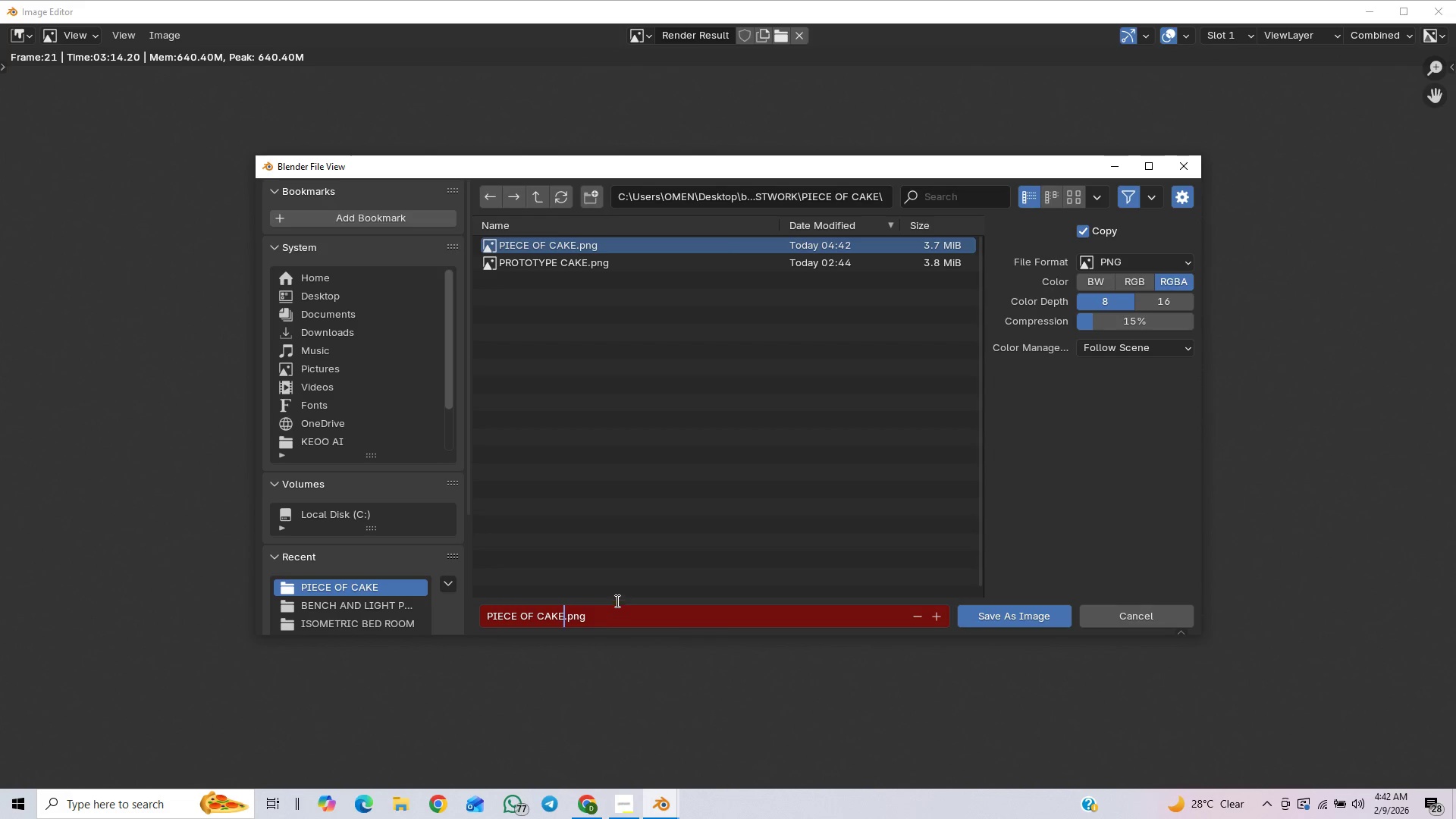 
type( hero)
 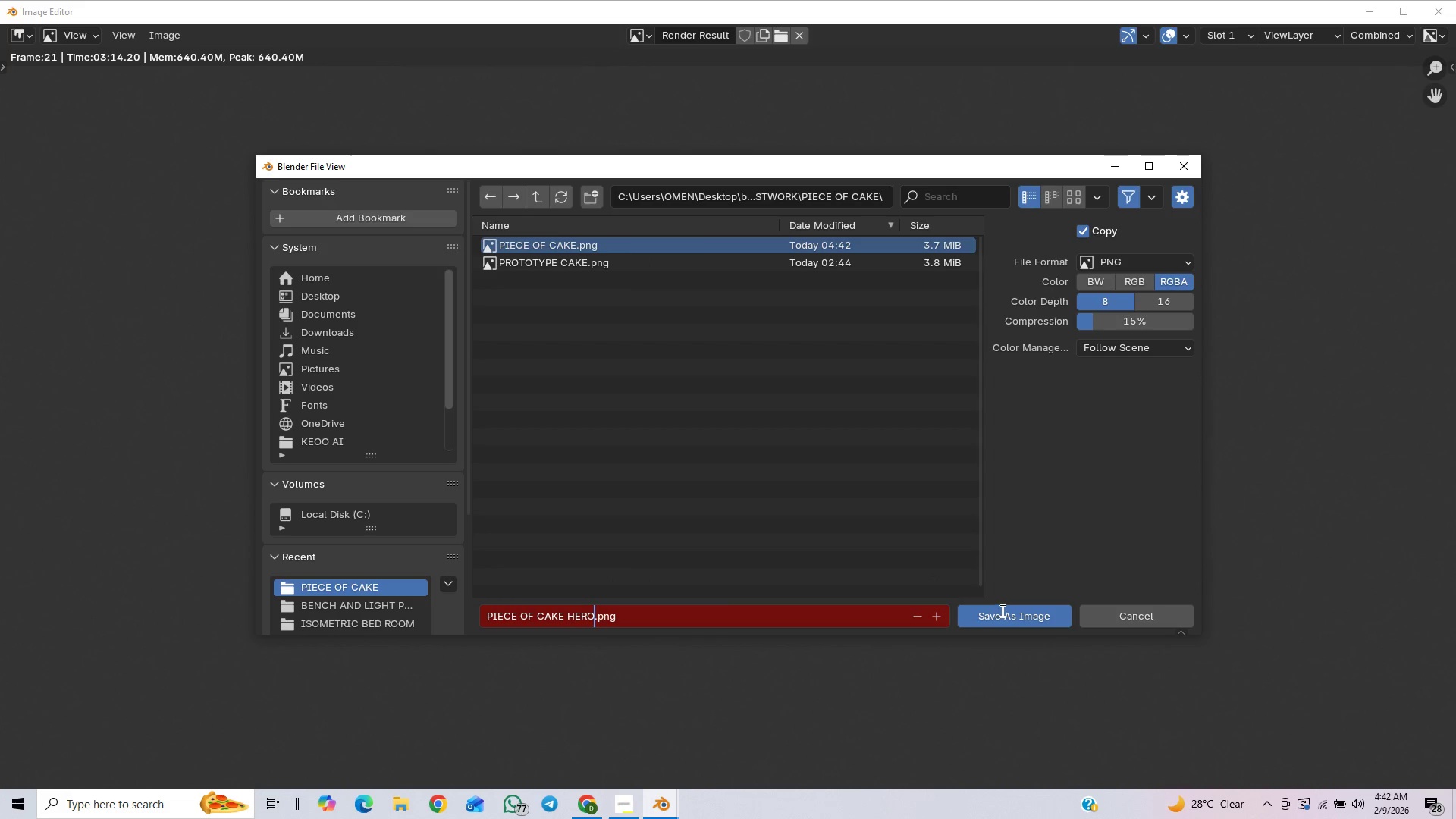 
left_click([1001, 610])
 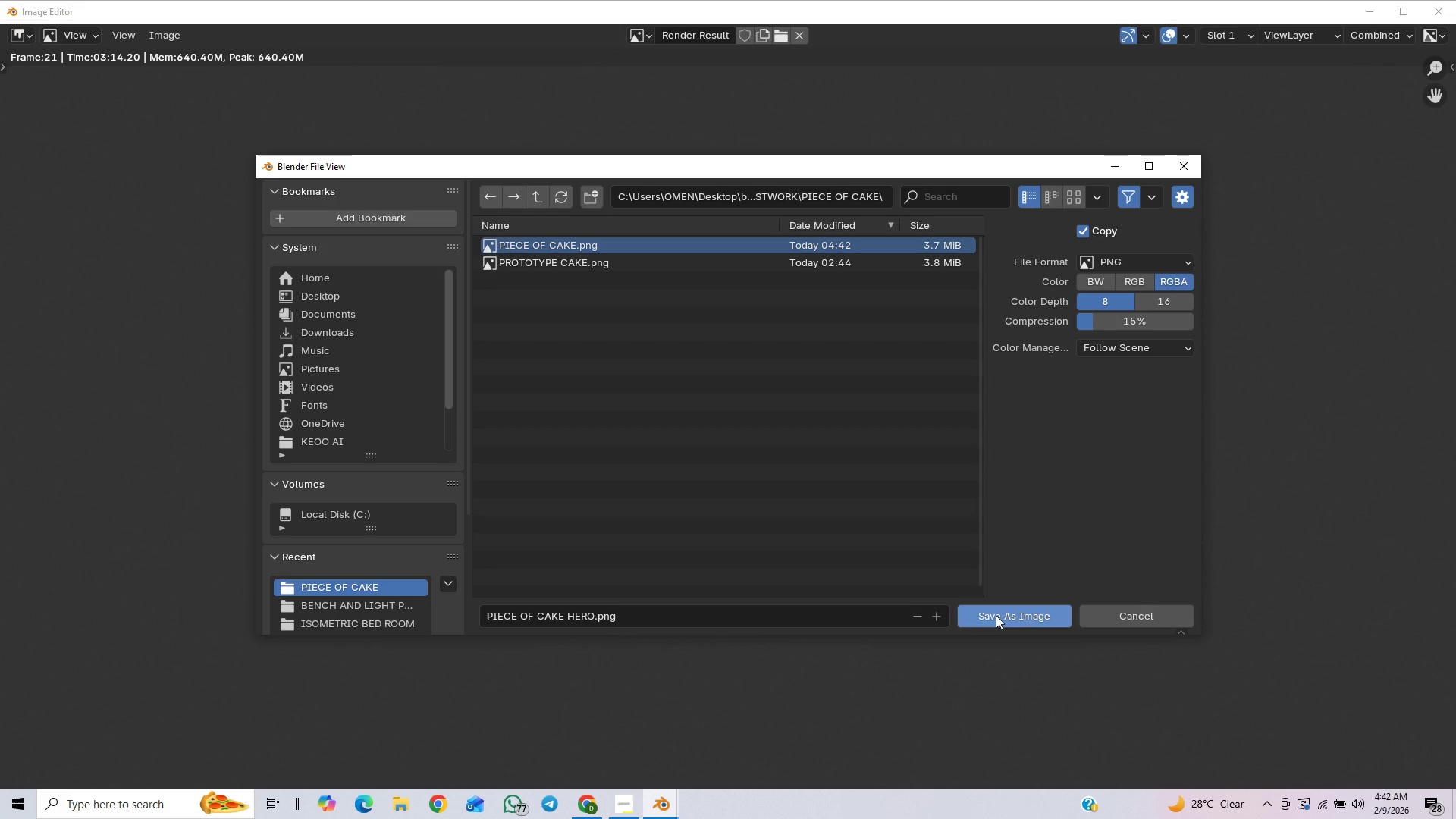 
left_click([996, 615])
 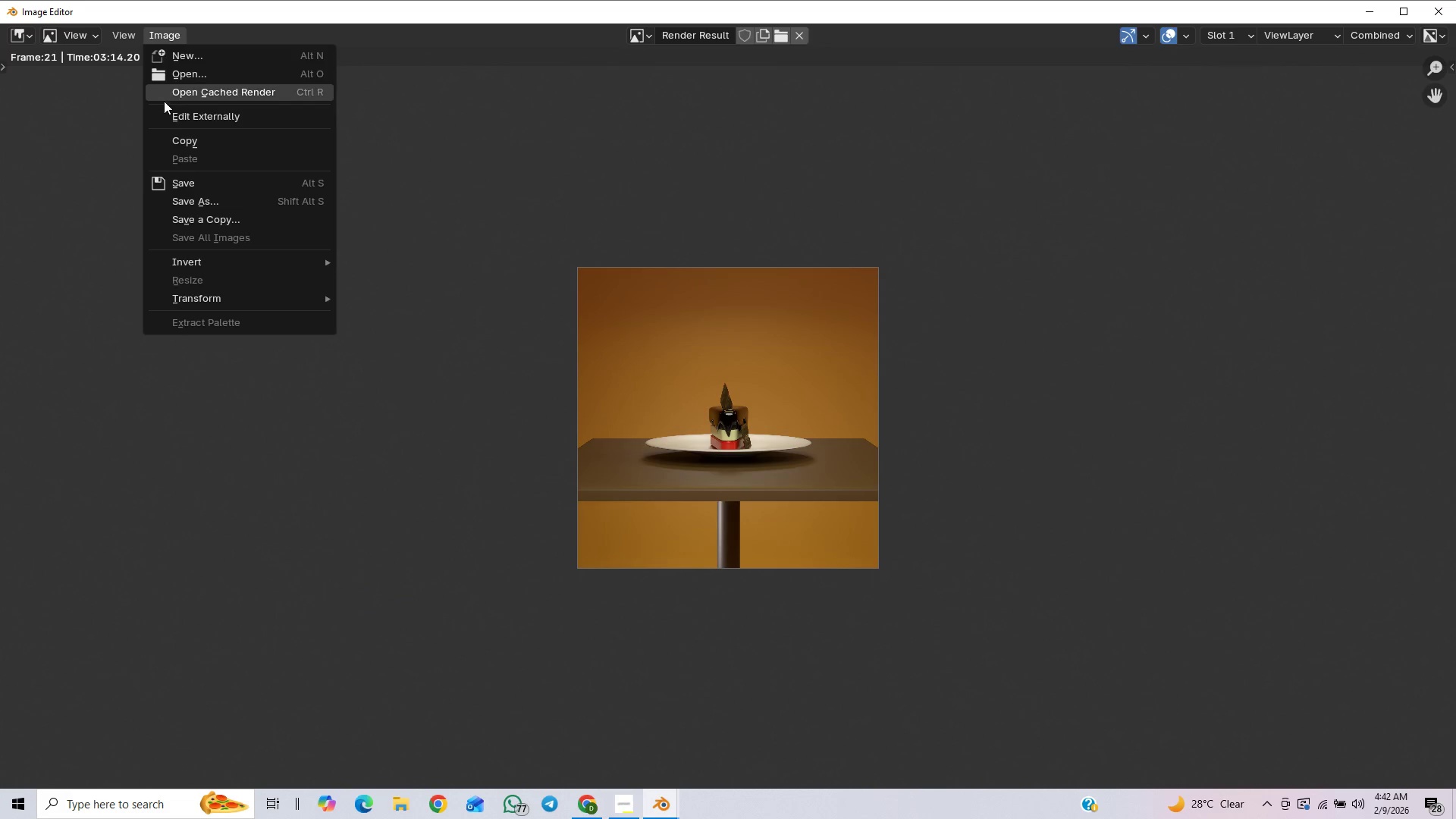 
left_click([194, 201])
 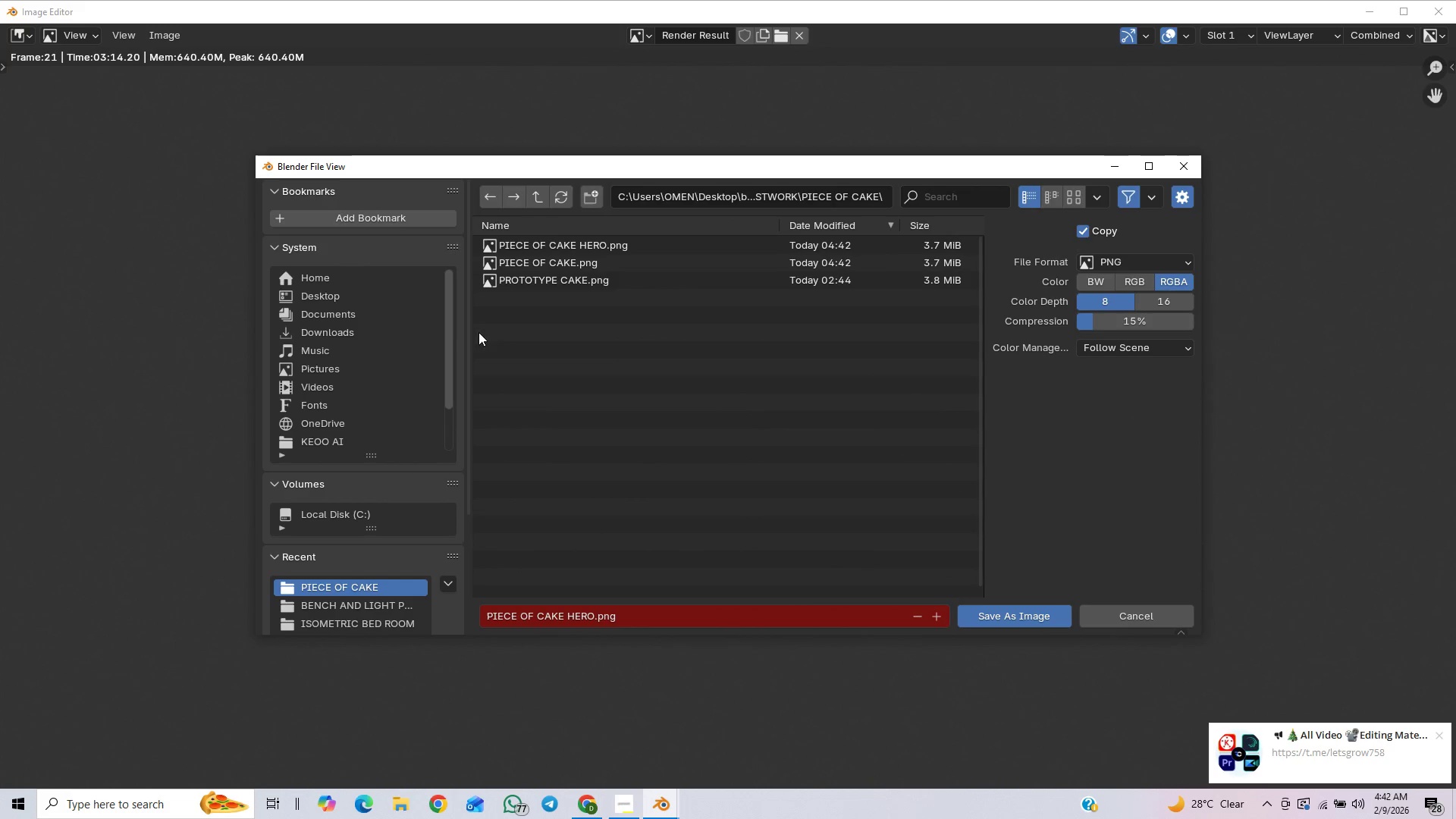 
wait(5.5)
 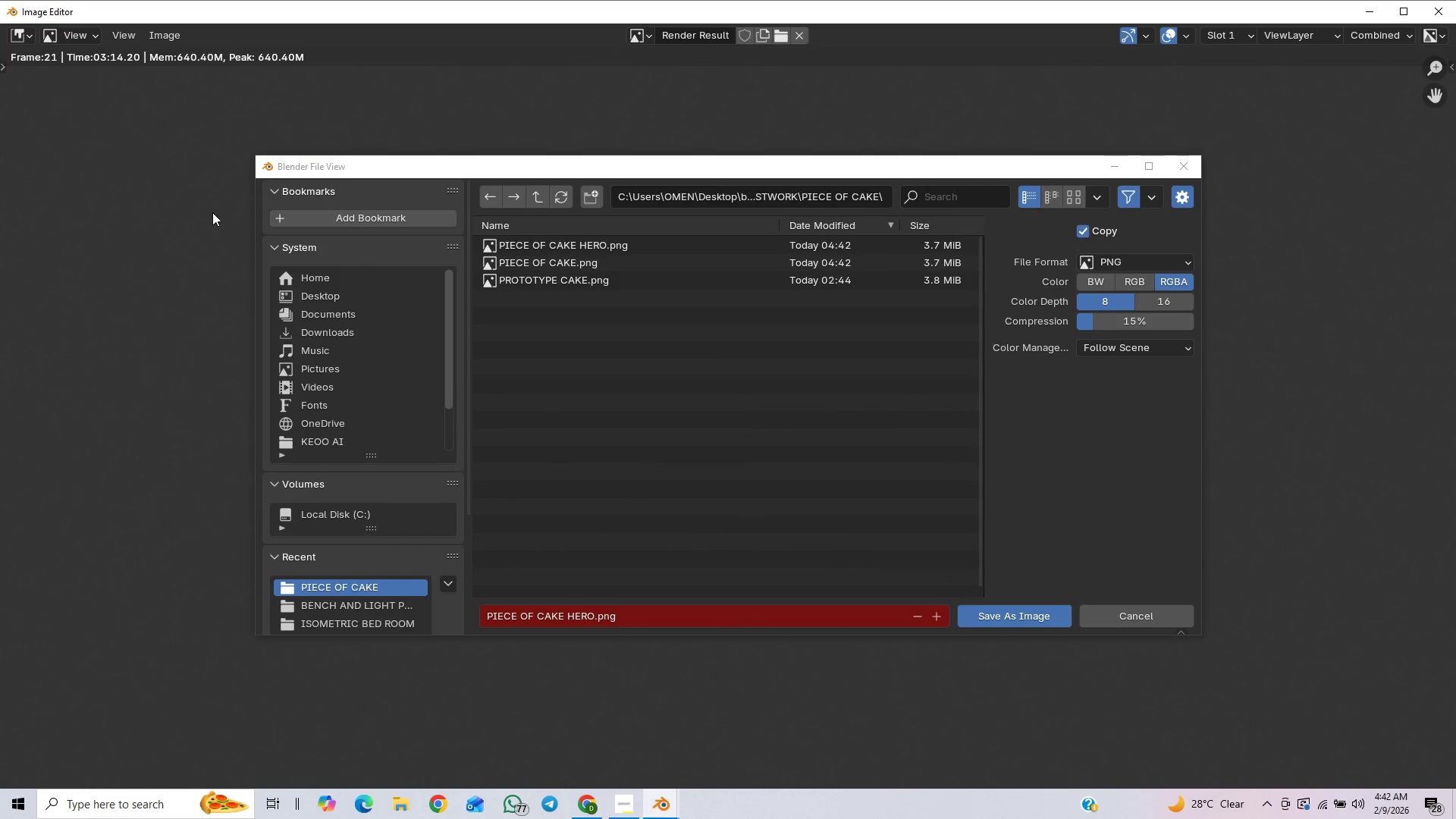 
left_click([544, 259])
 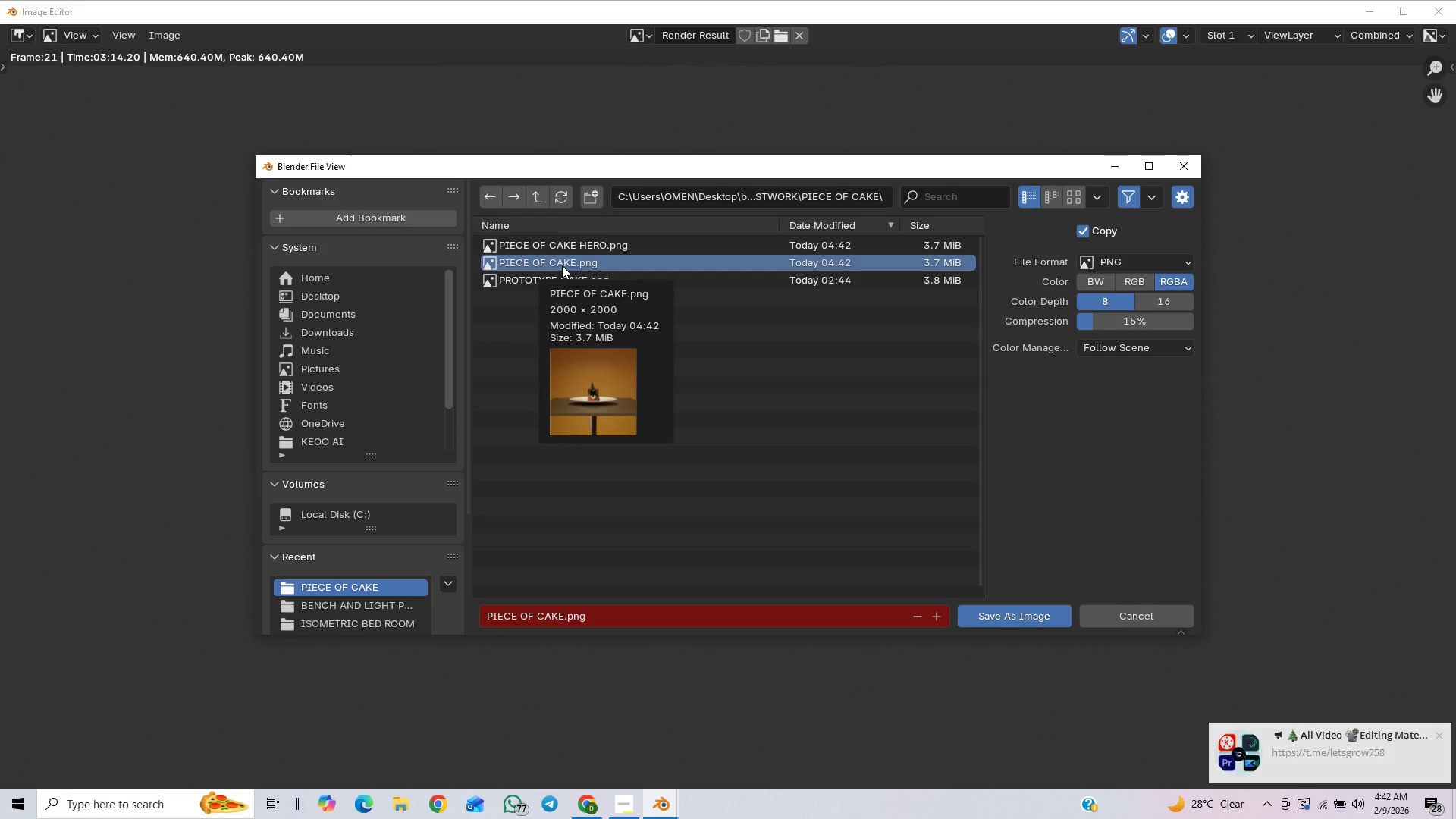 
key(Delete)
 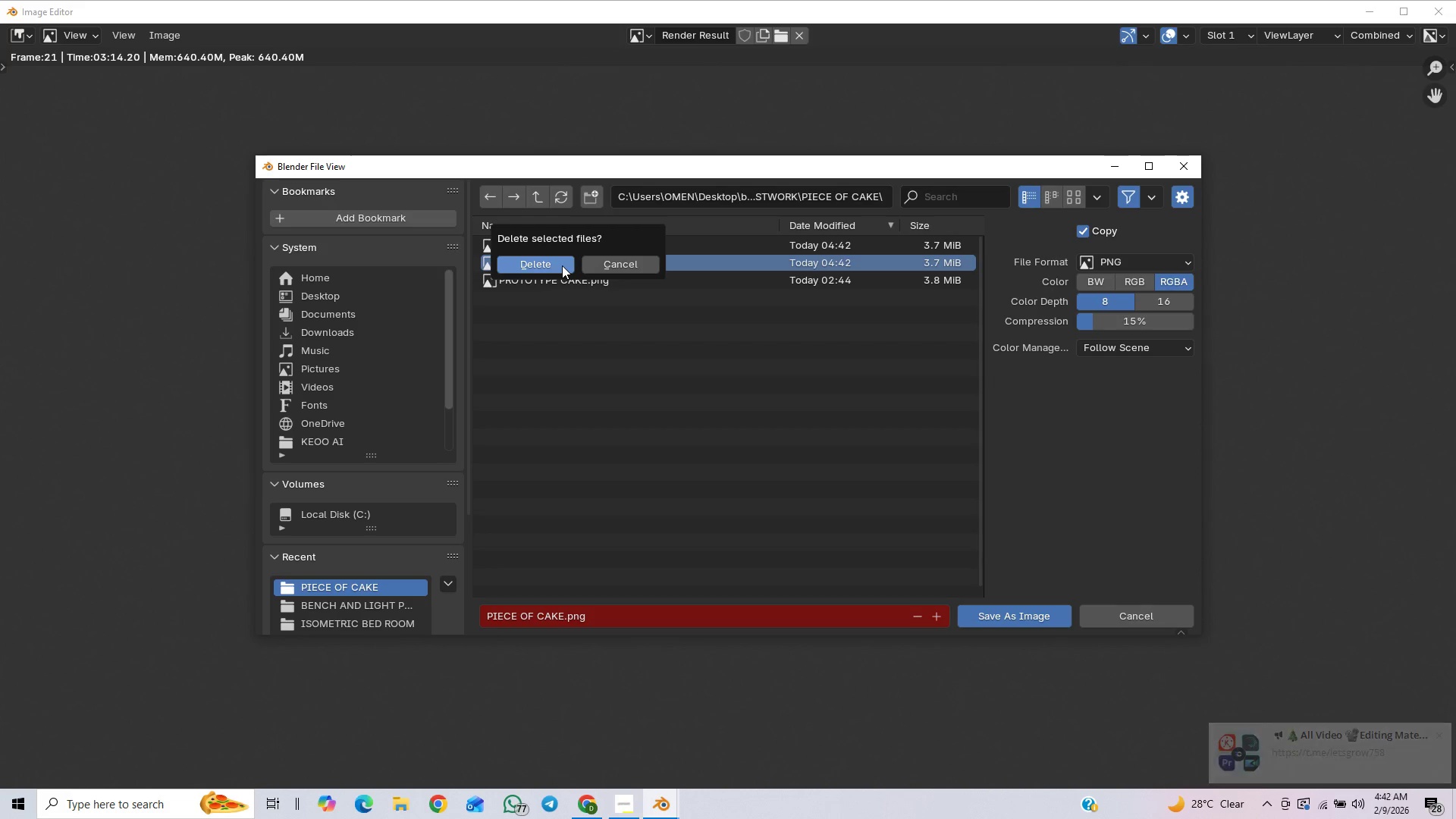 
left_click([562, 265])
 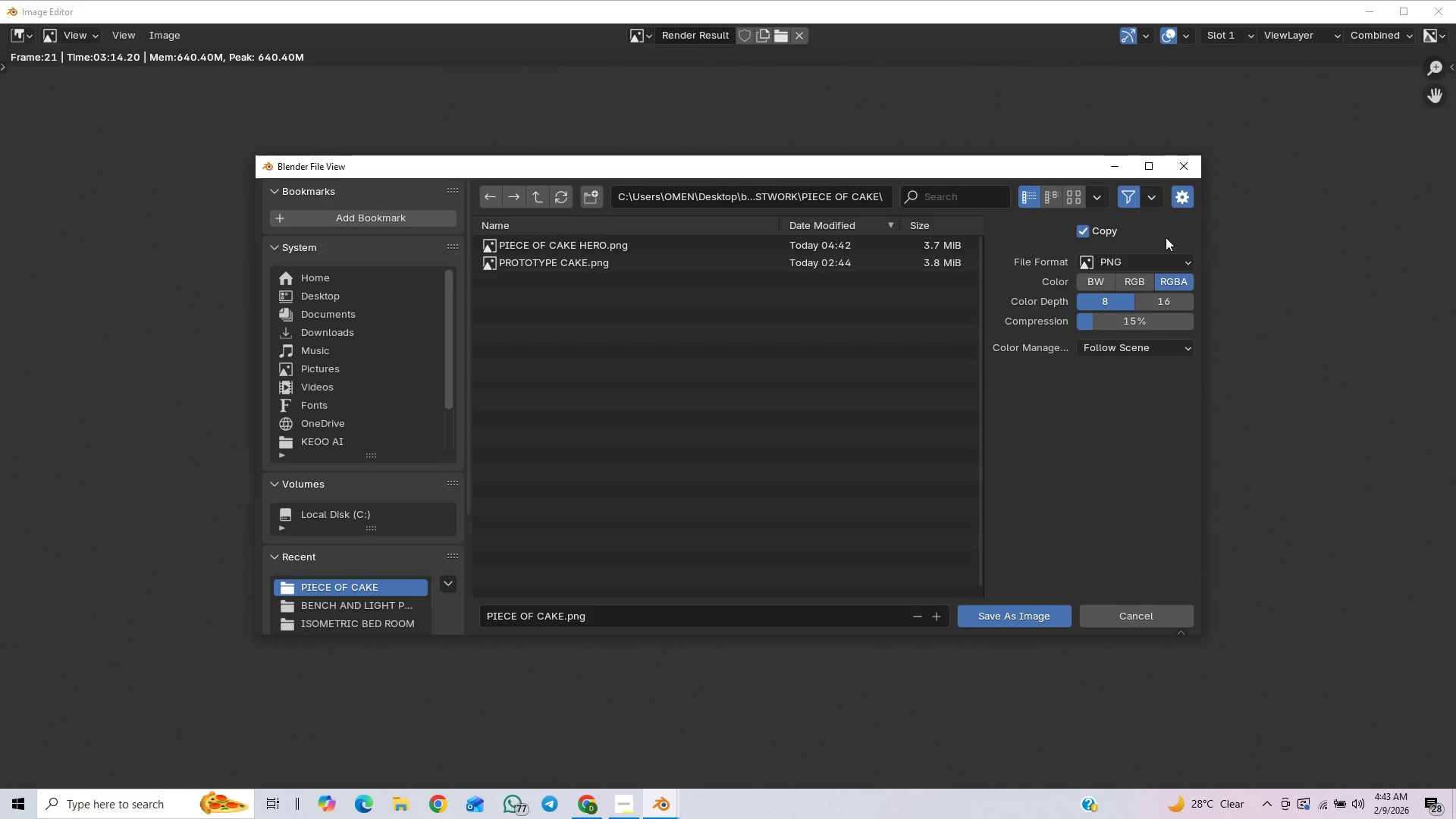 
left_click([1191, 163])
 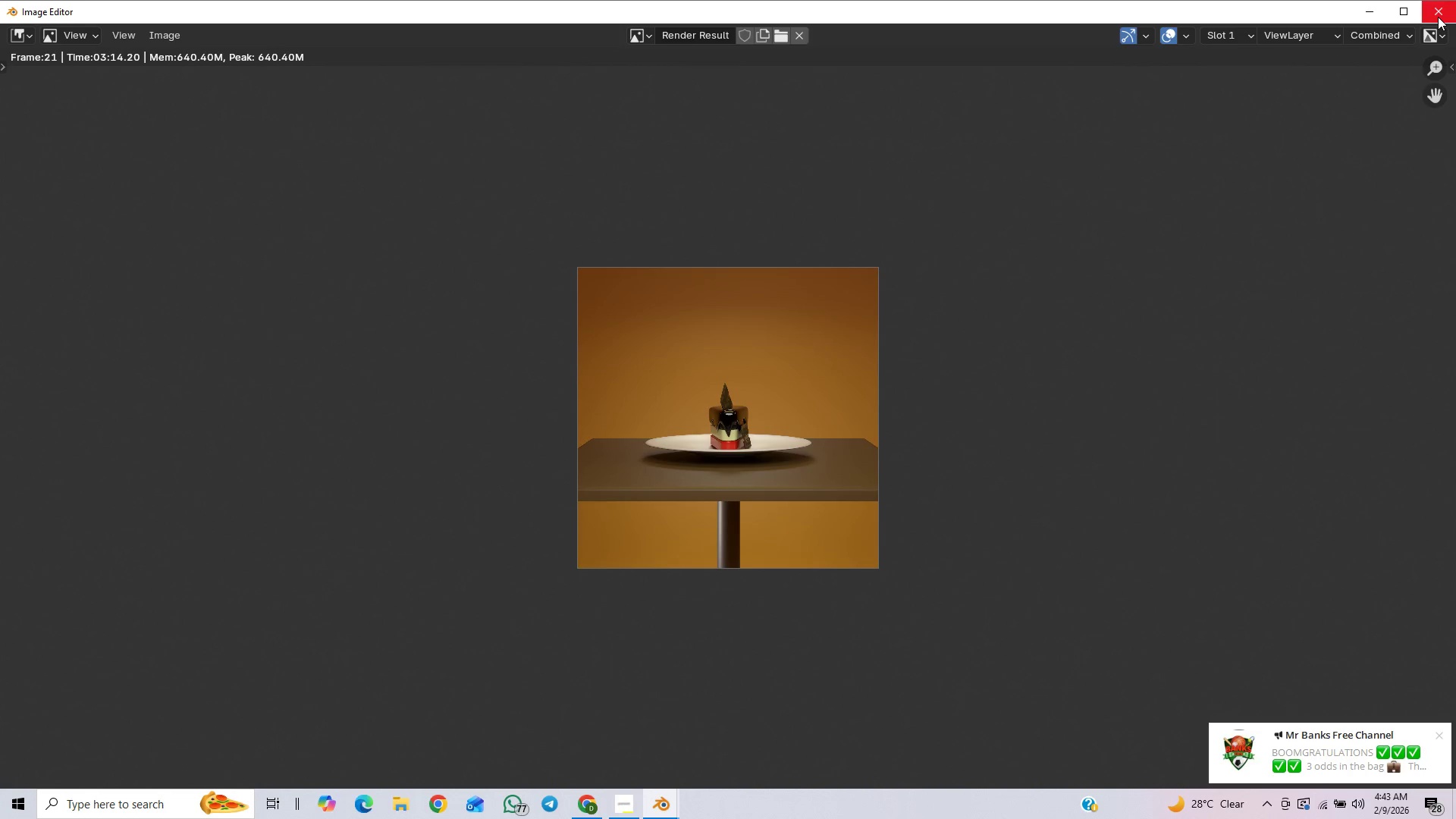 
left_click([1438, 17])
 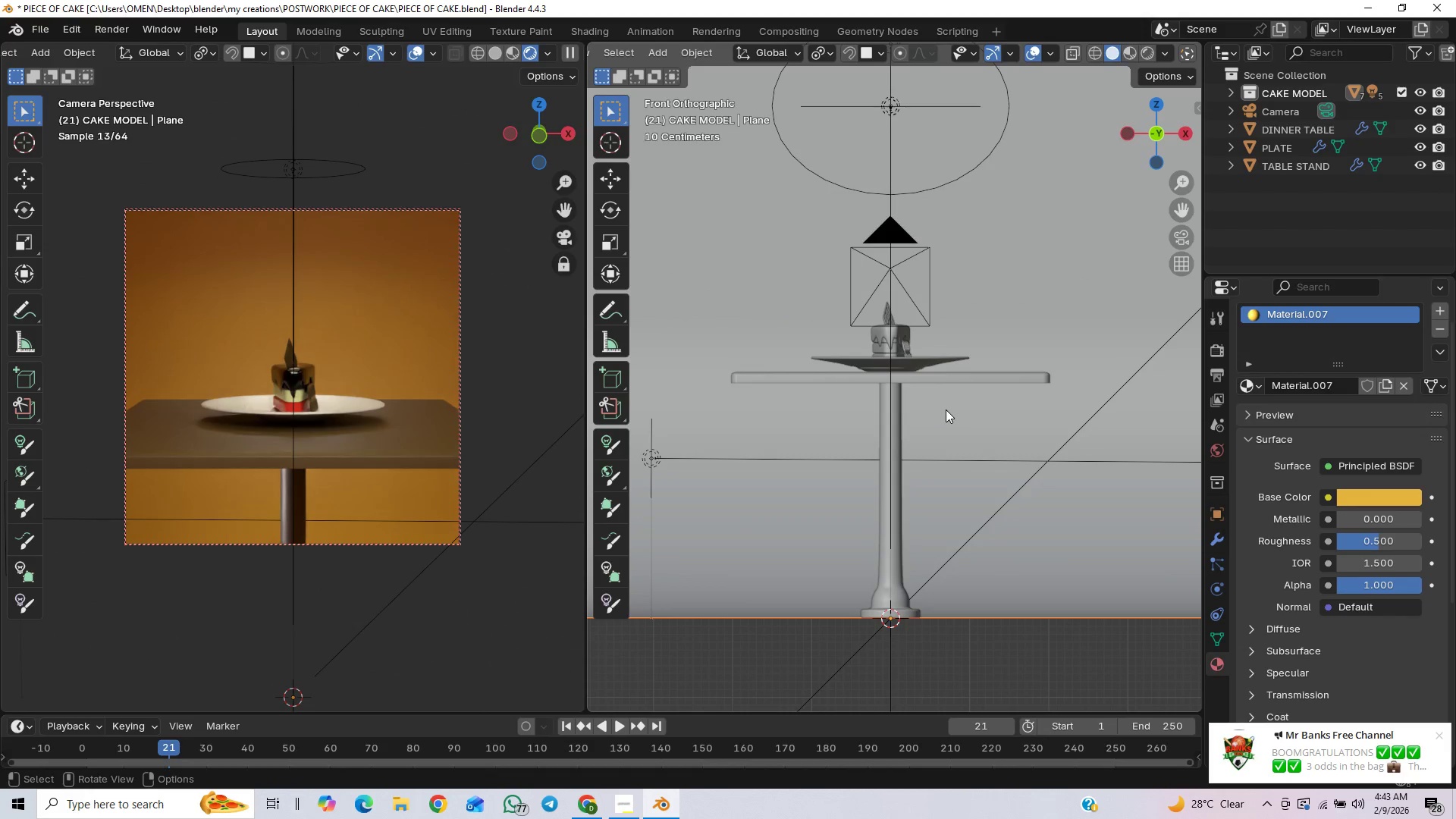 
scroll: coordinate [996, 406], scroll_direction: up, amount: 6.0
 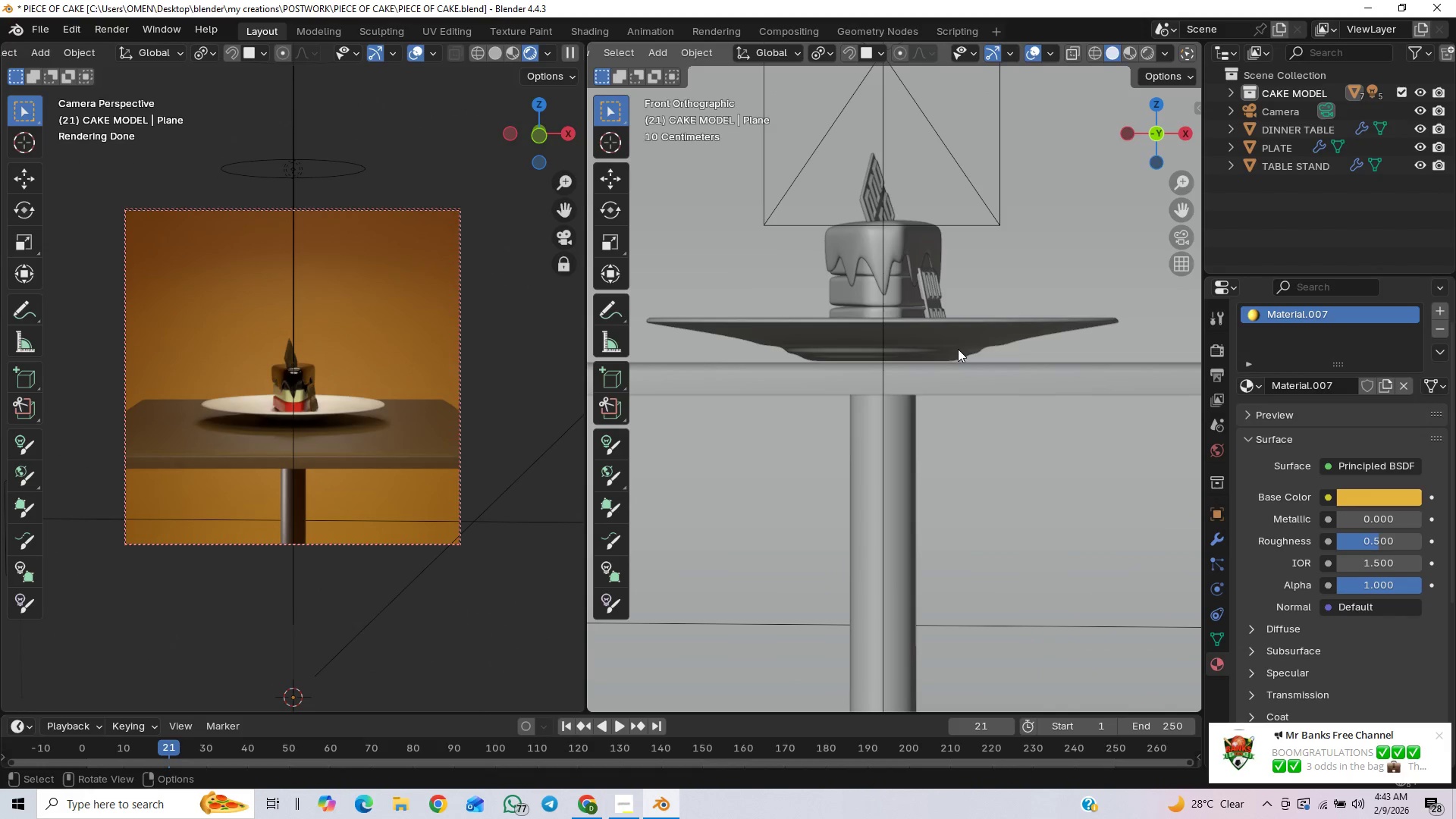 
left_click([958, 340])
 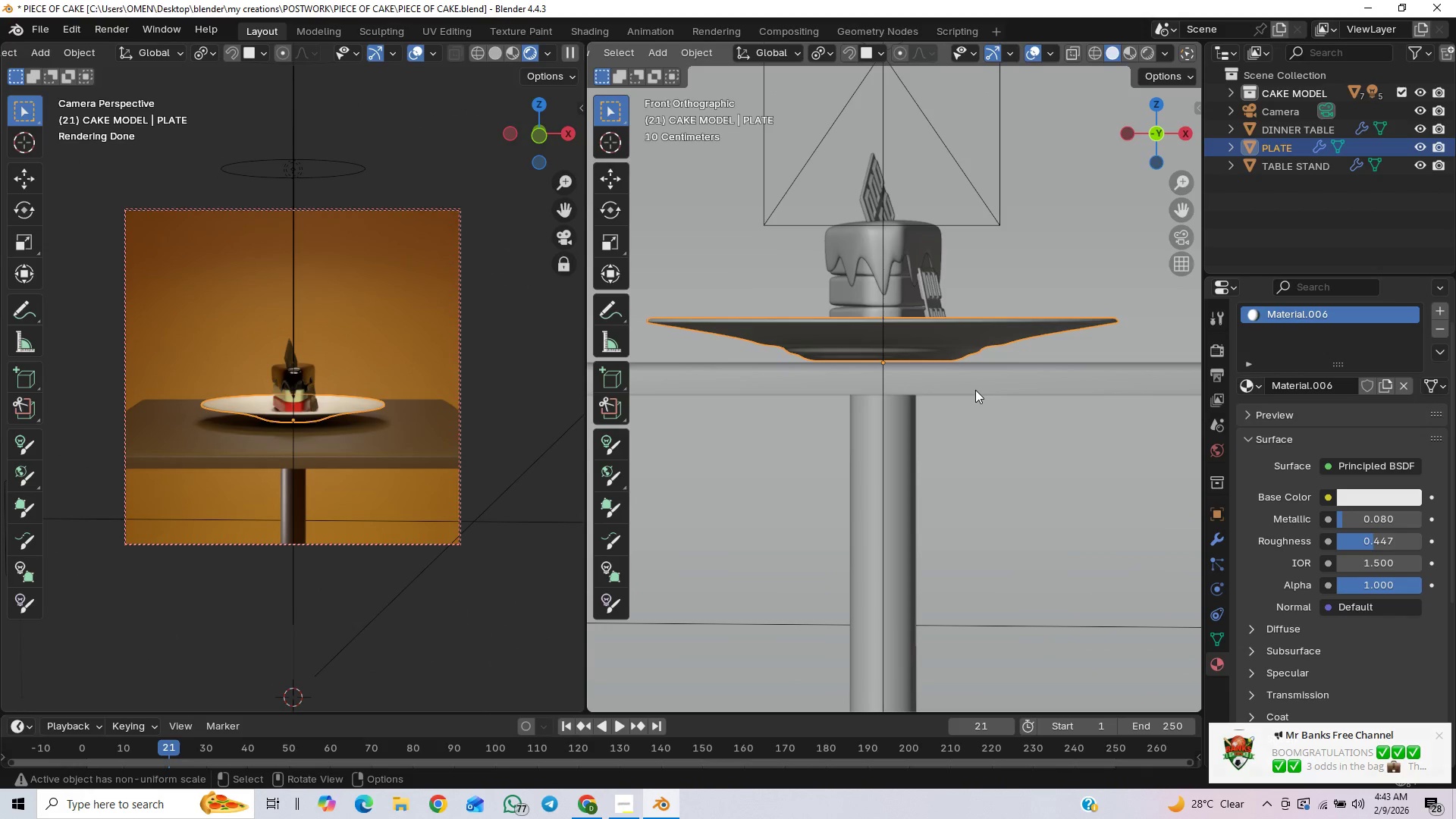 
key(Tab)
 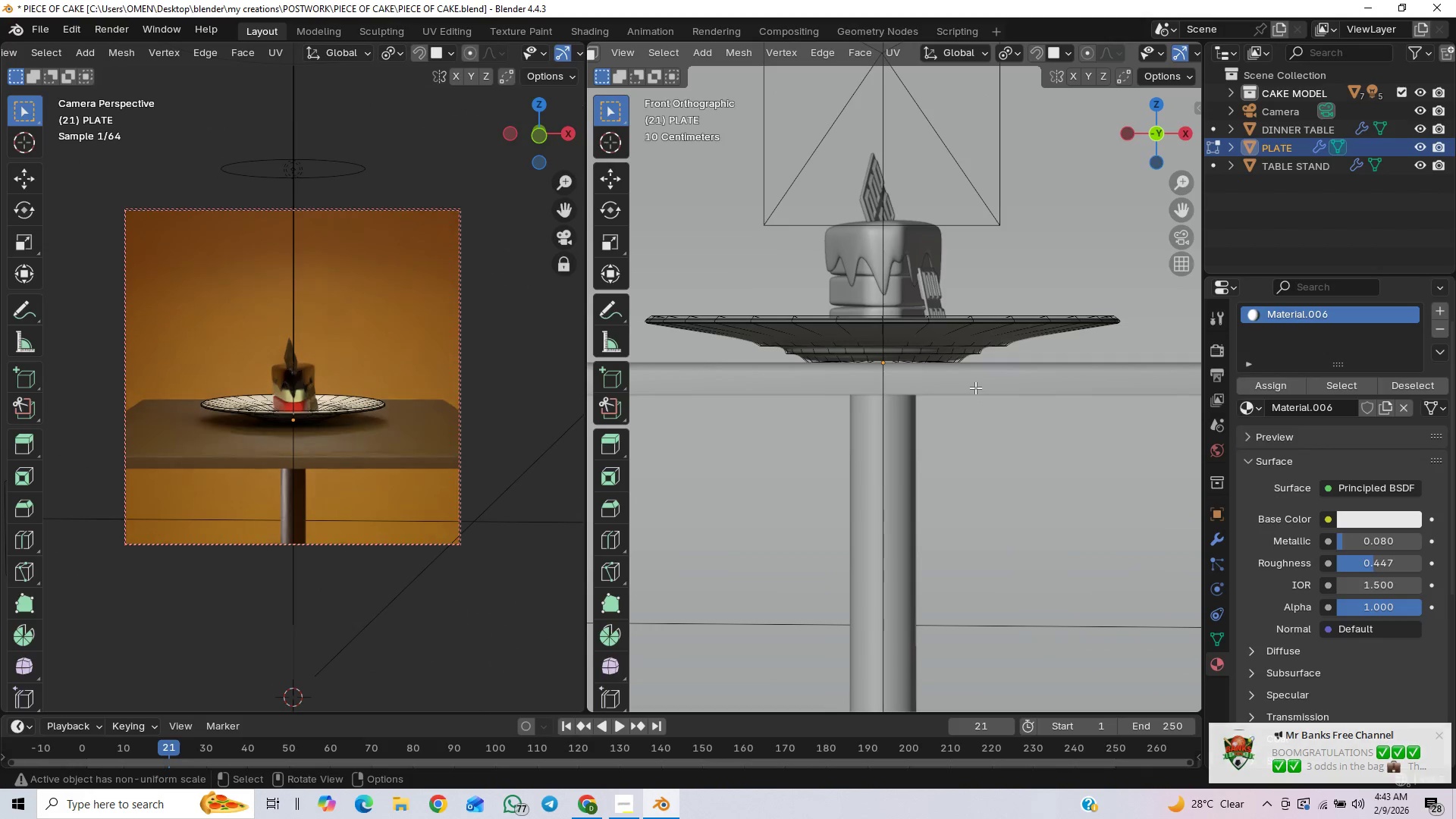 
scroll: coordinate [975, 388], scroll_direction: up, amount: 1.0
 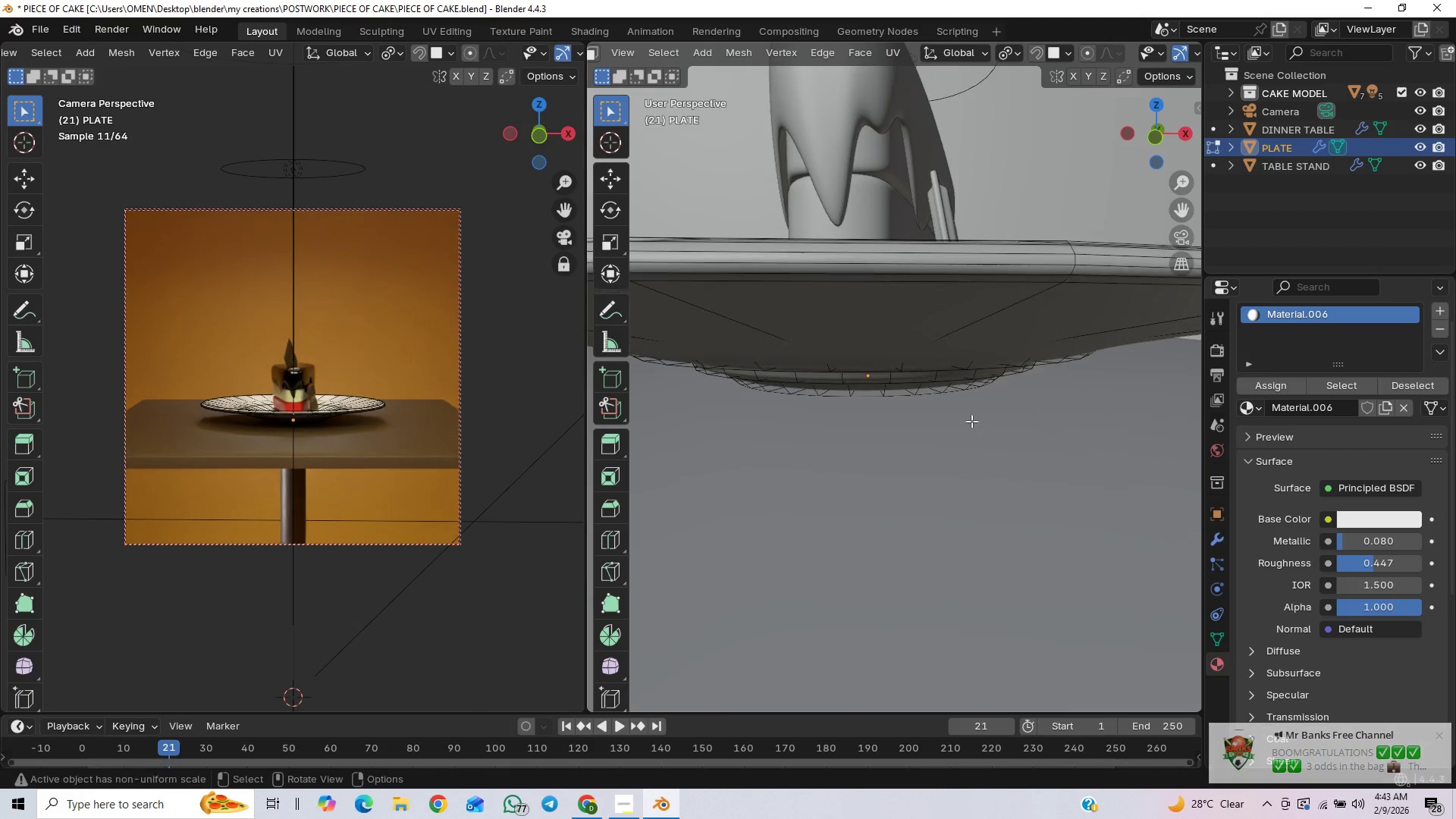 
scroll: coordinate [973, 419], scroll_direction: down, amount: 2.0
 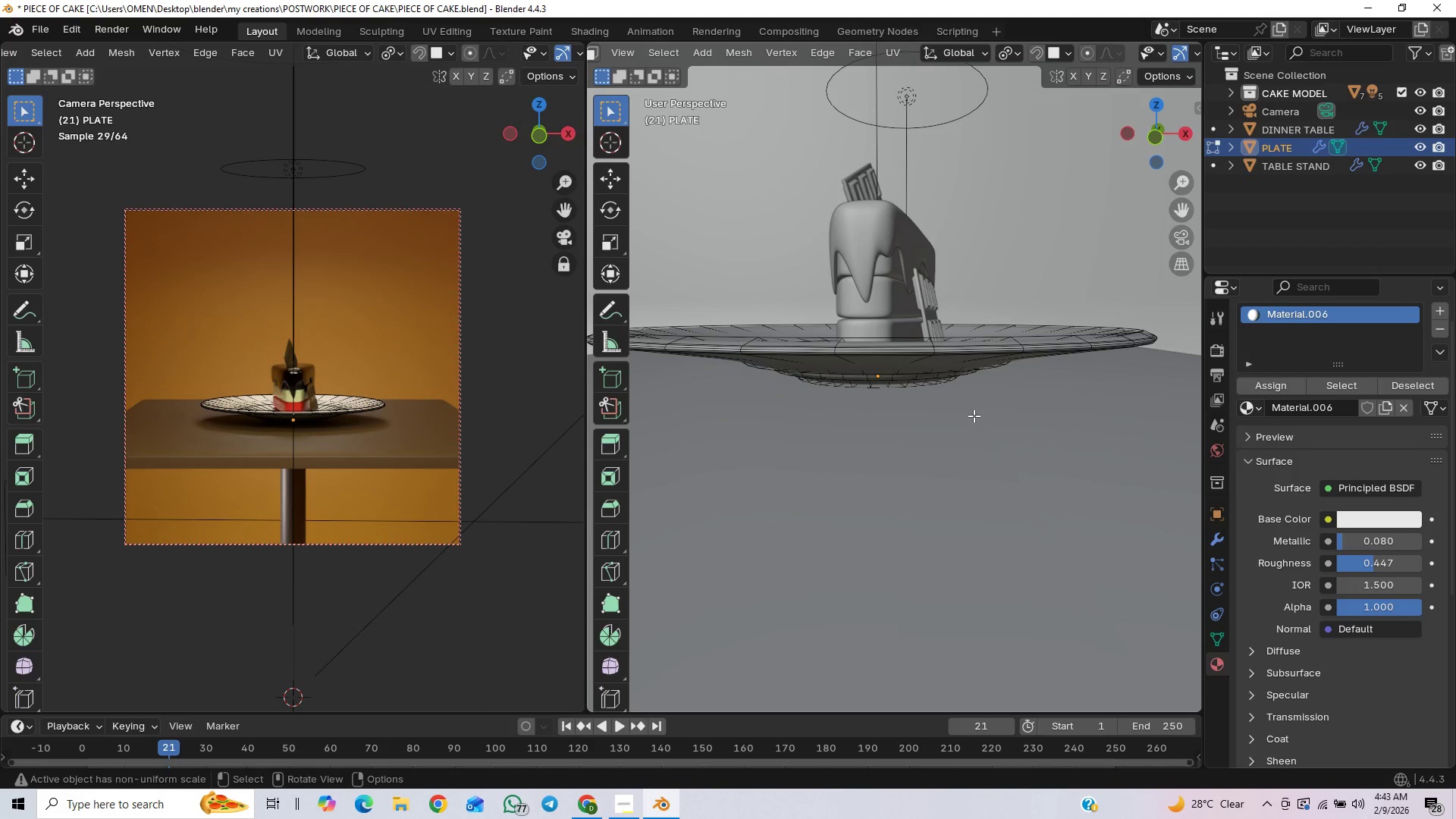 
key(End)
 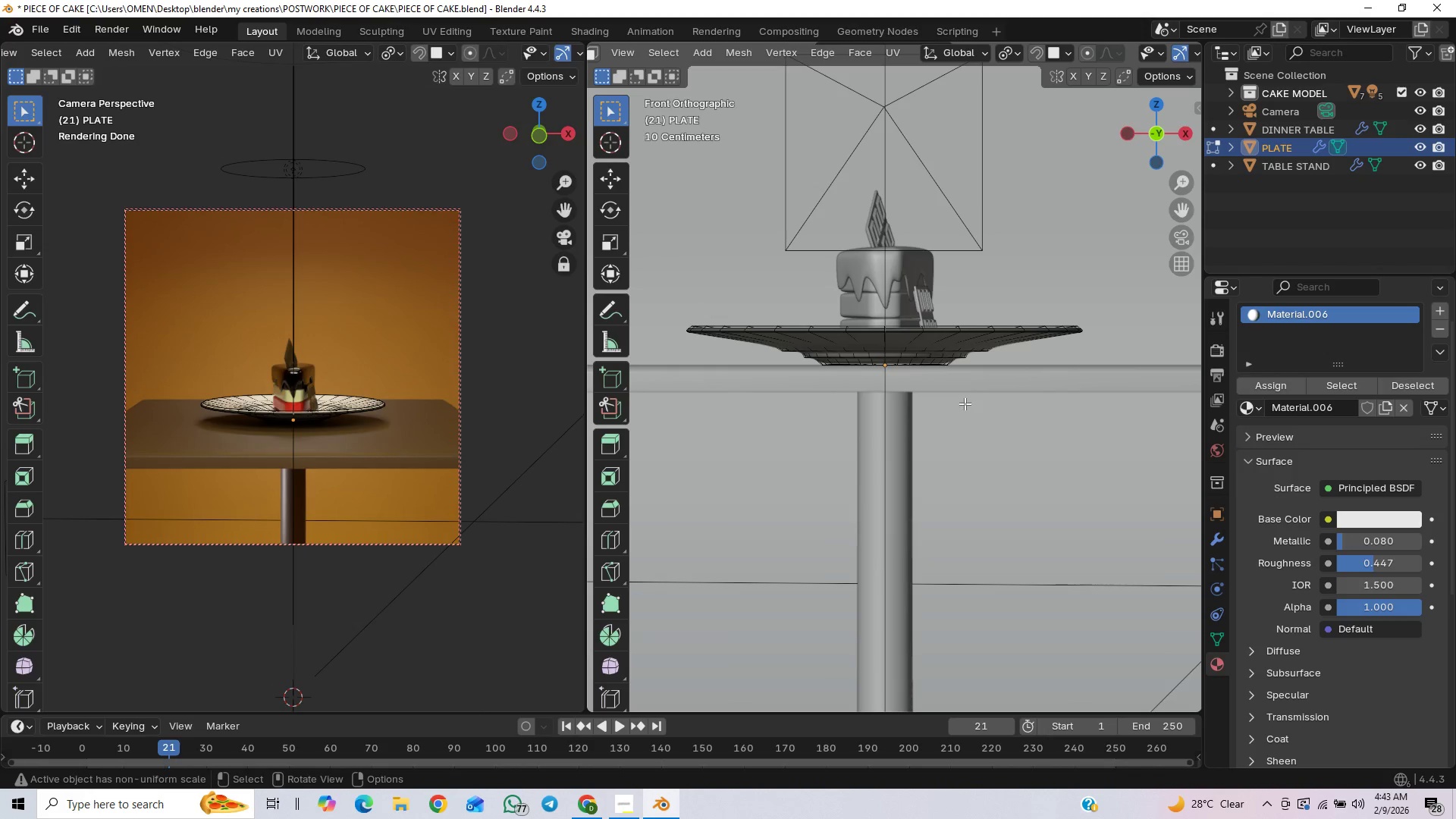 
scroll: coordinate [714, 396], scroll_direction: up, amount: 3.0
 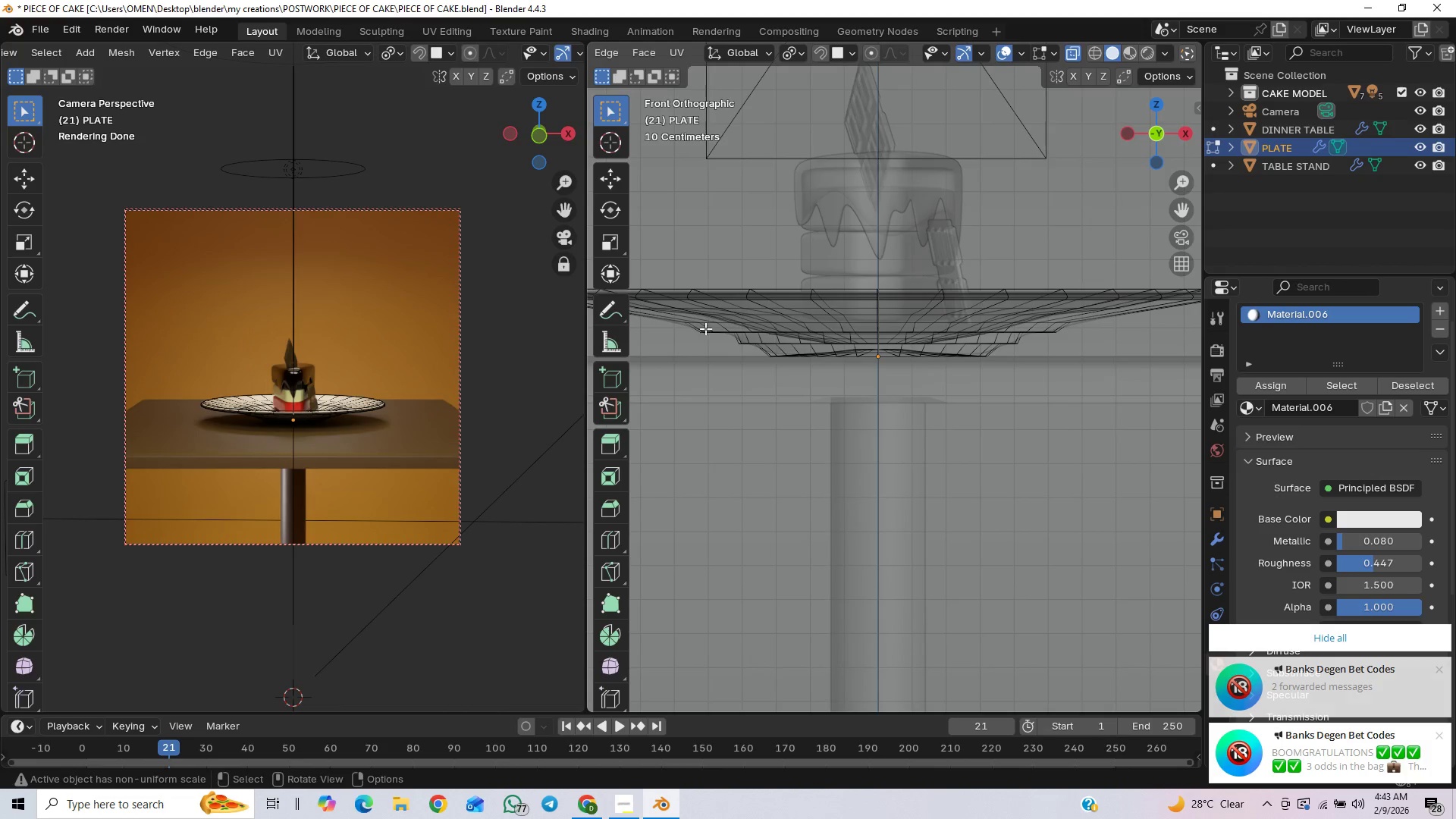 
wait(7.34)
 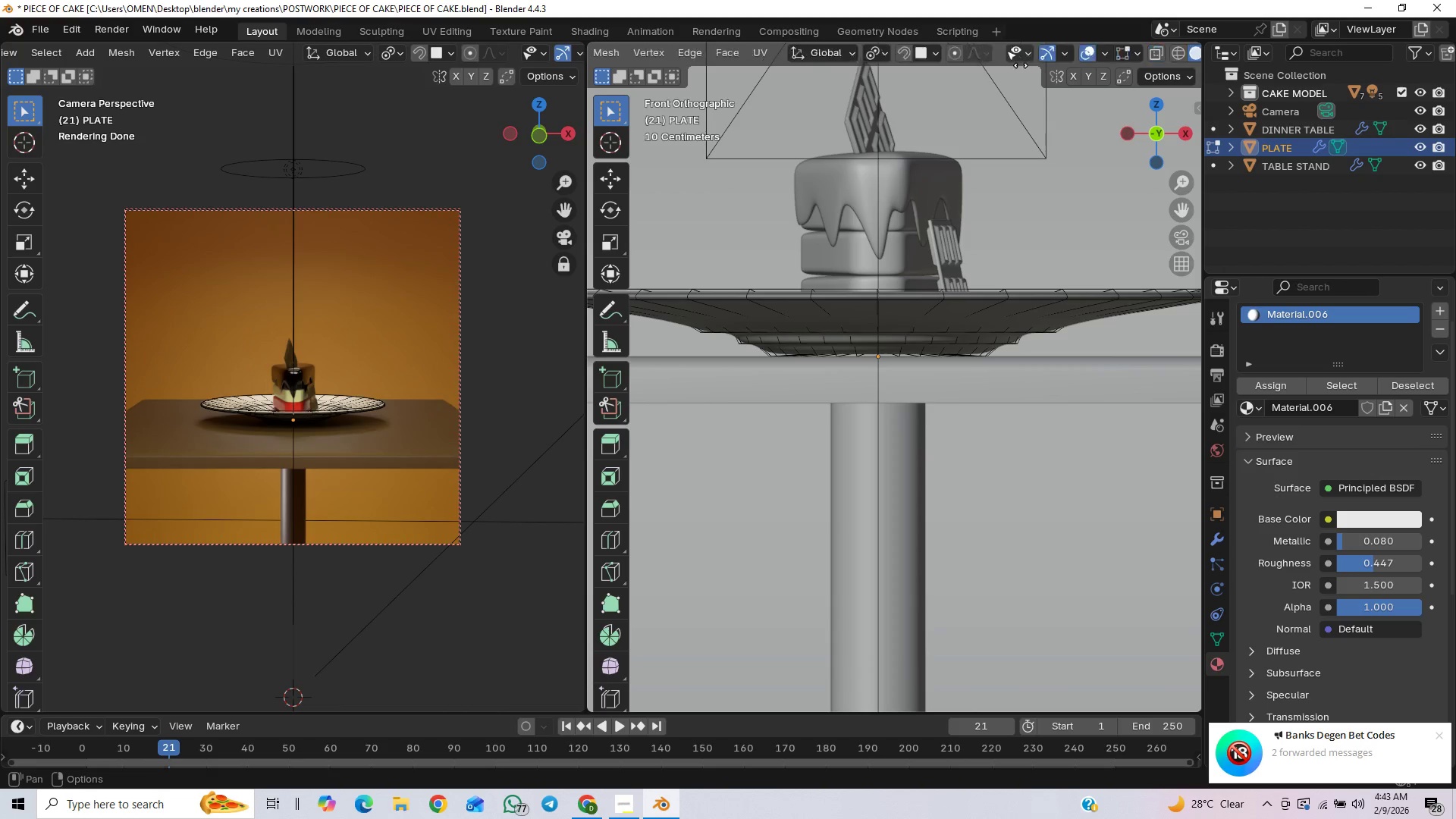 
left_click_drag(start_coordinate=[668, 309], to_coordinate=[1076, 384])
 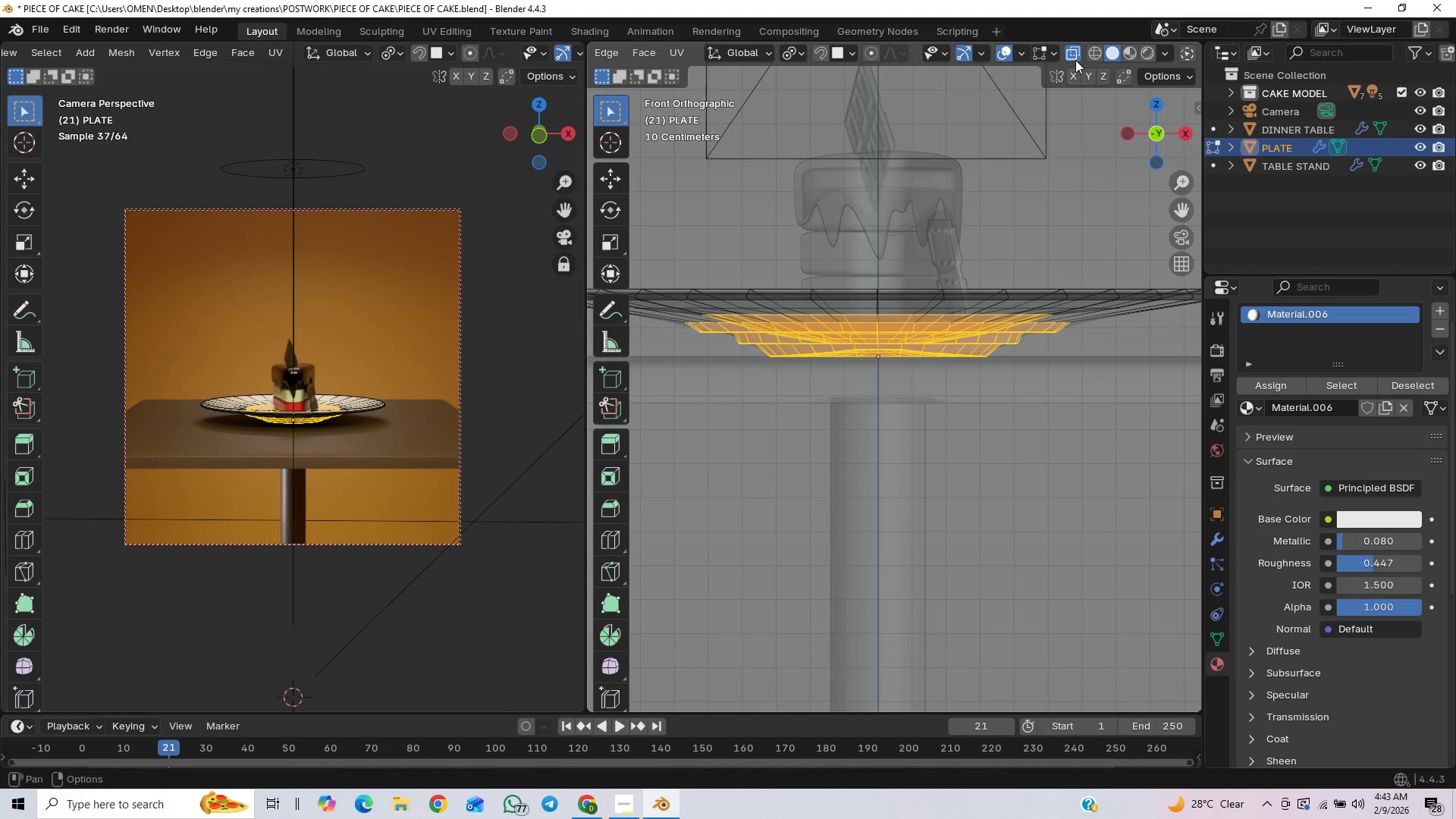 
double_click([1076, 55])
 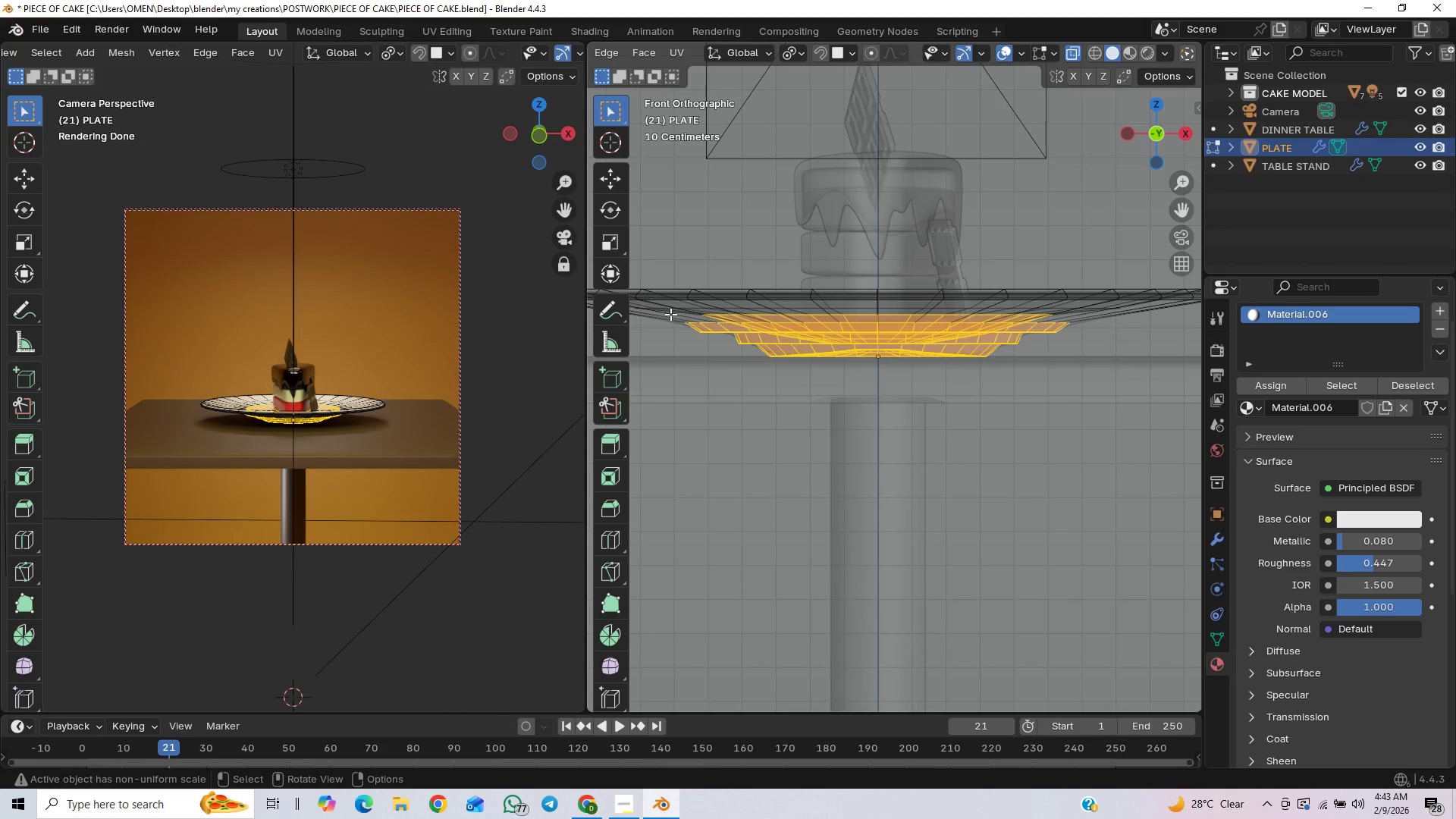 
left_click([667, 322])
 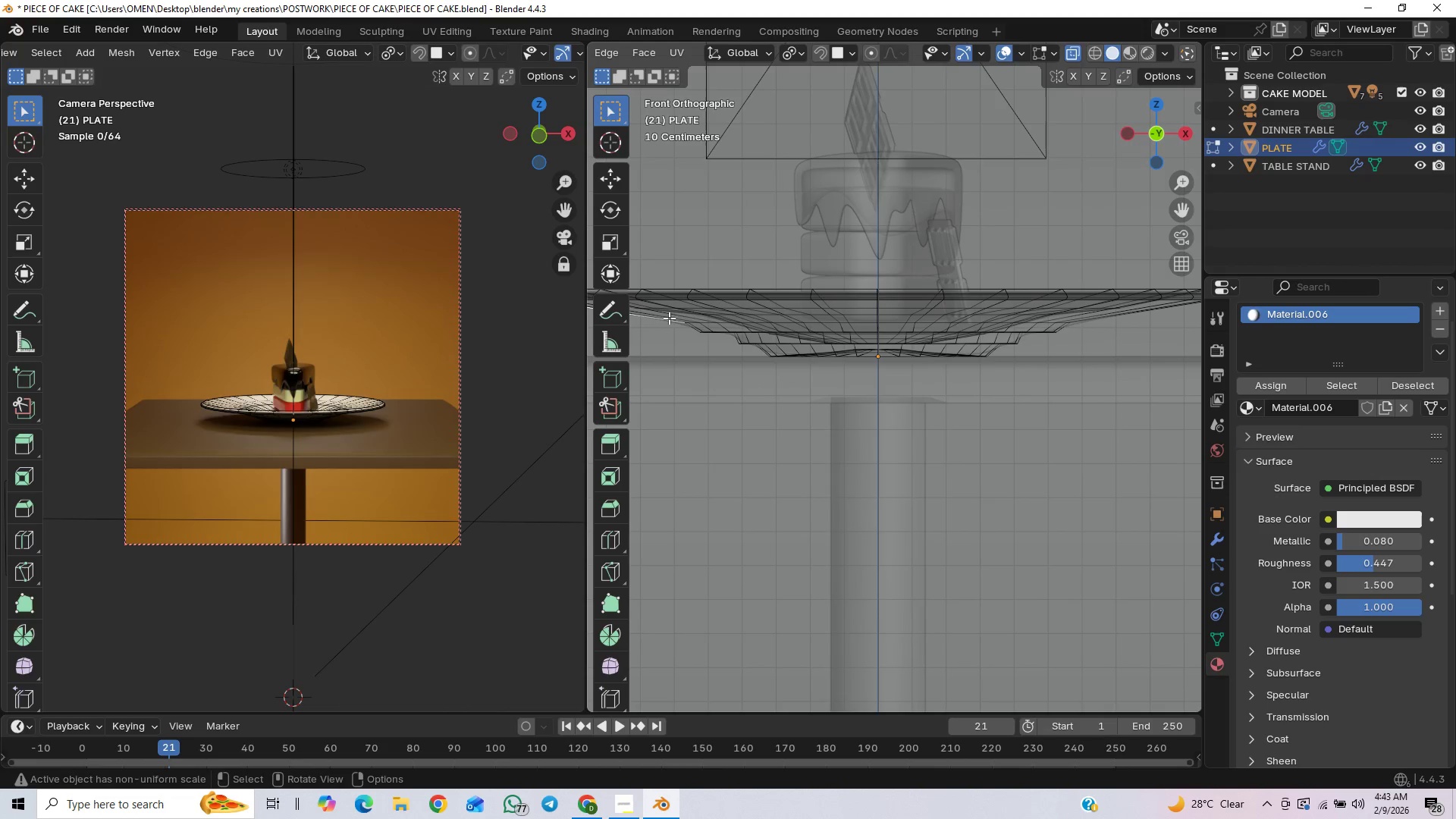 
left_click_drag(start_coordinate=[670, 317], to_coordinate=[1116, 395])
 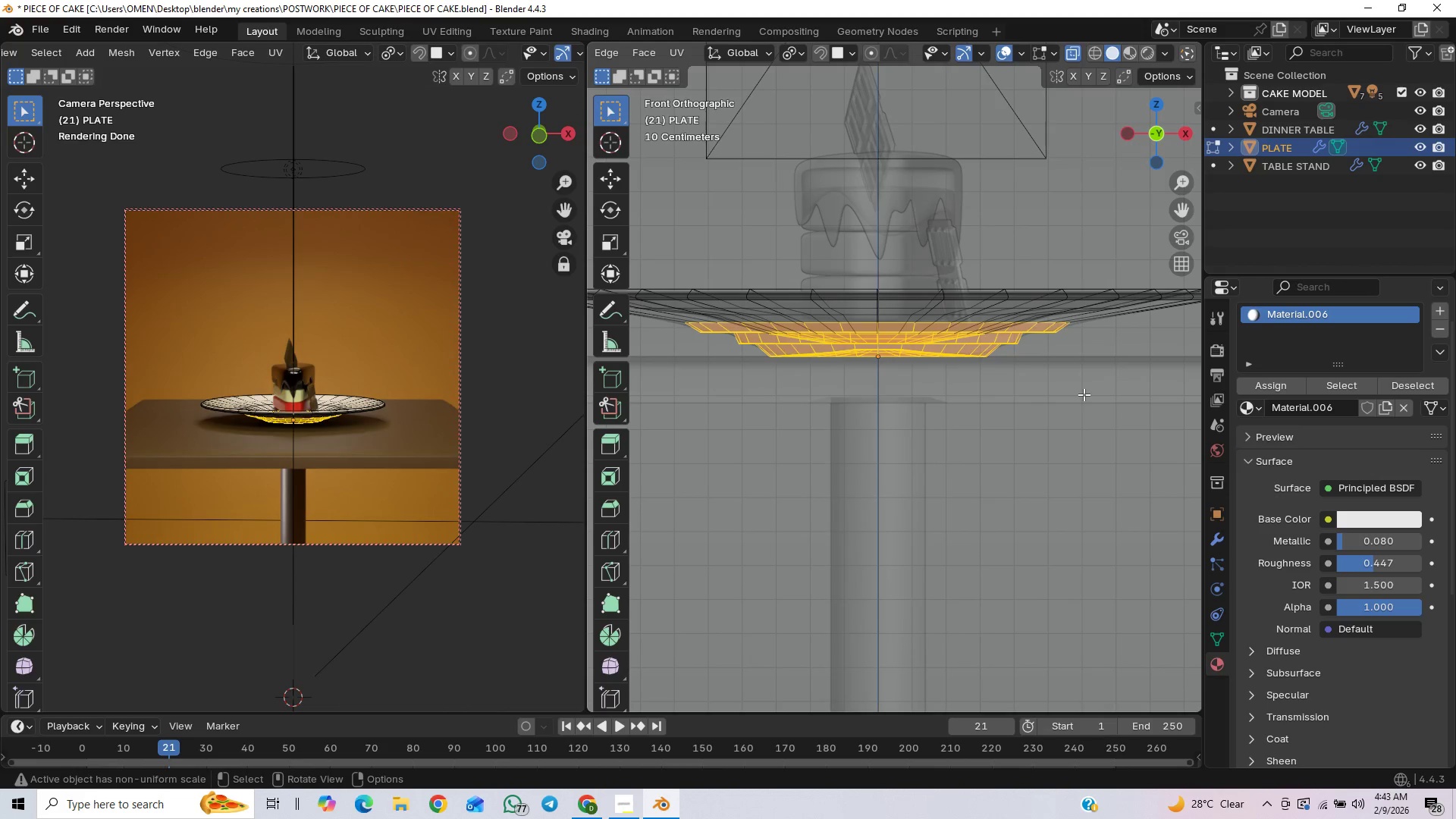 
type(gz)
 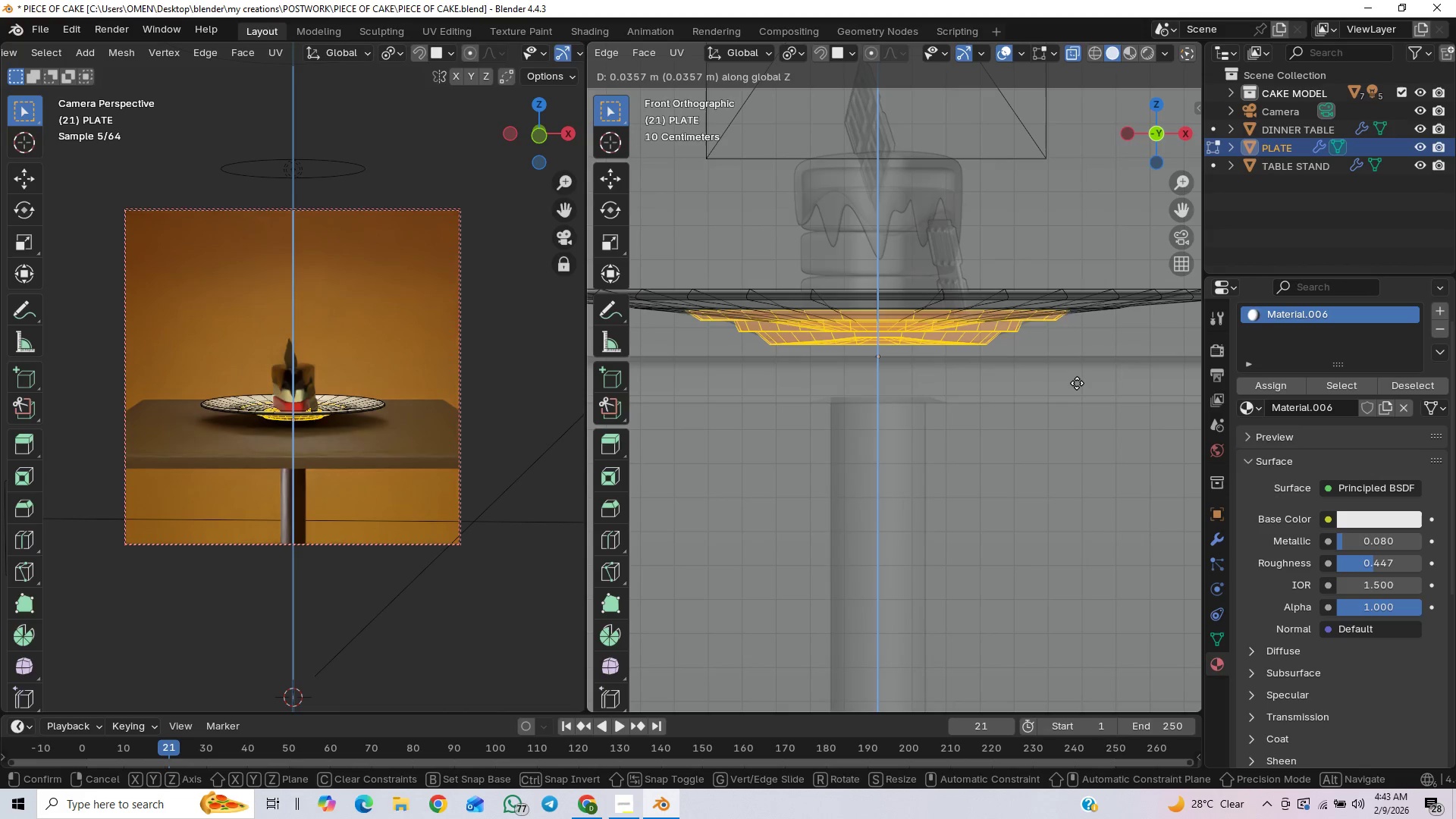 
wait(10.53)
 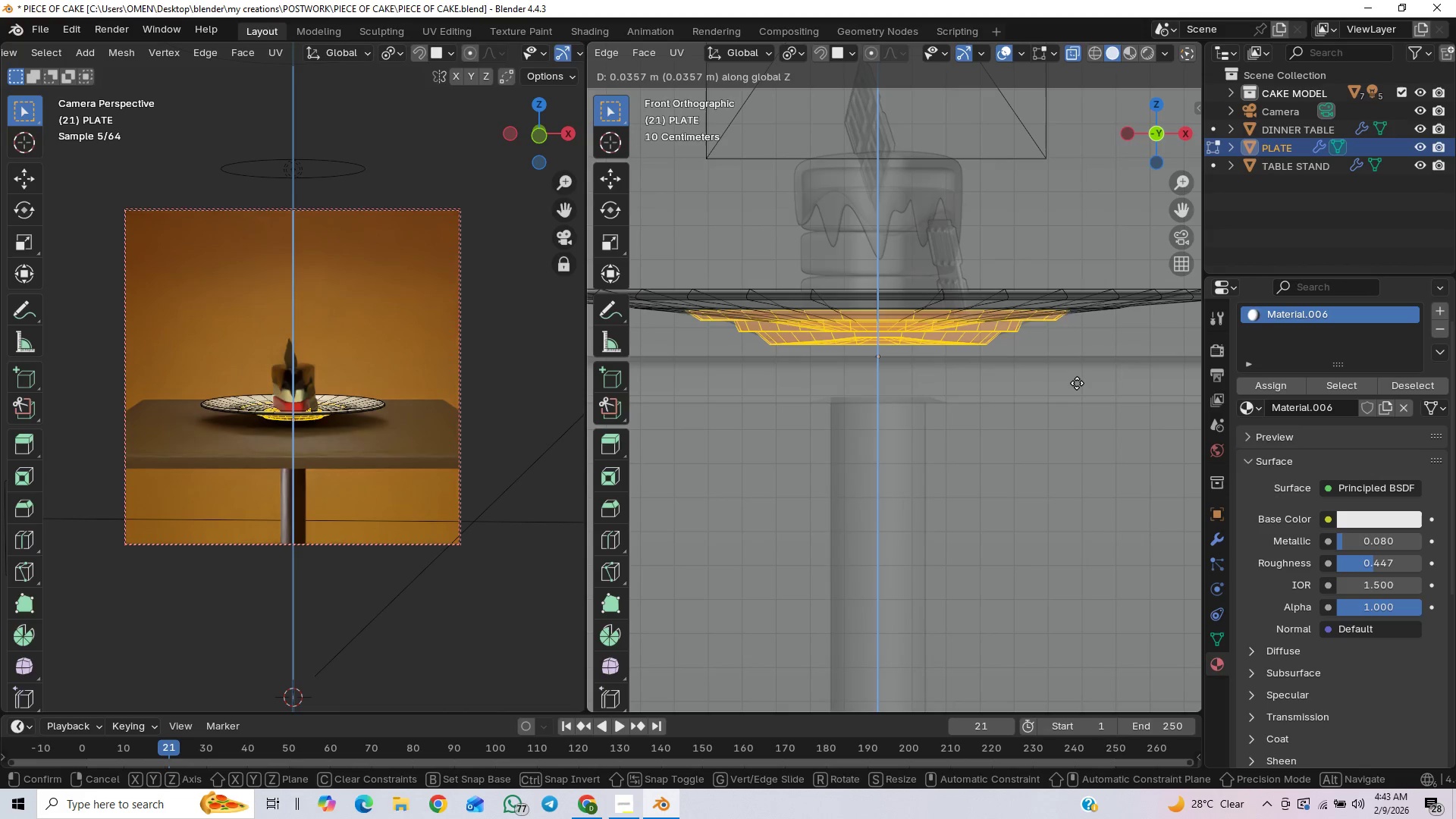 
left_click([1073, 387])
 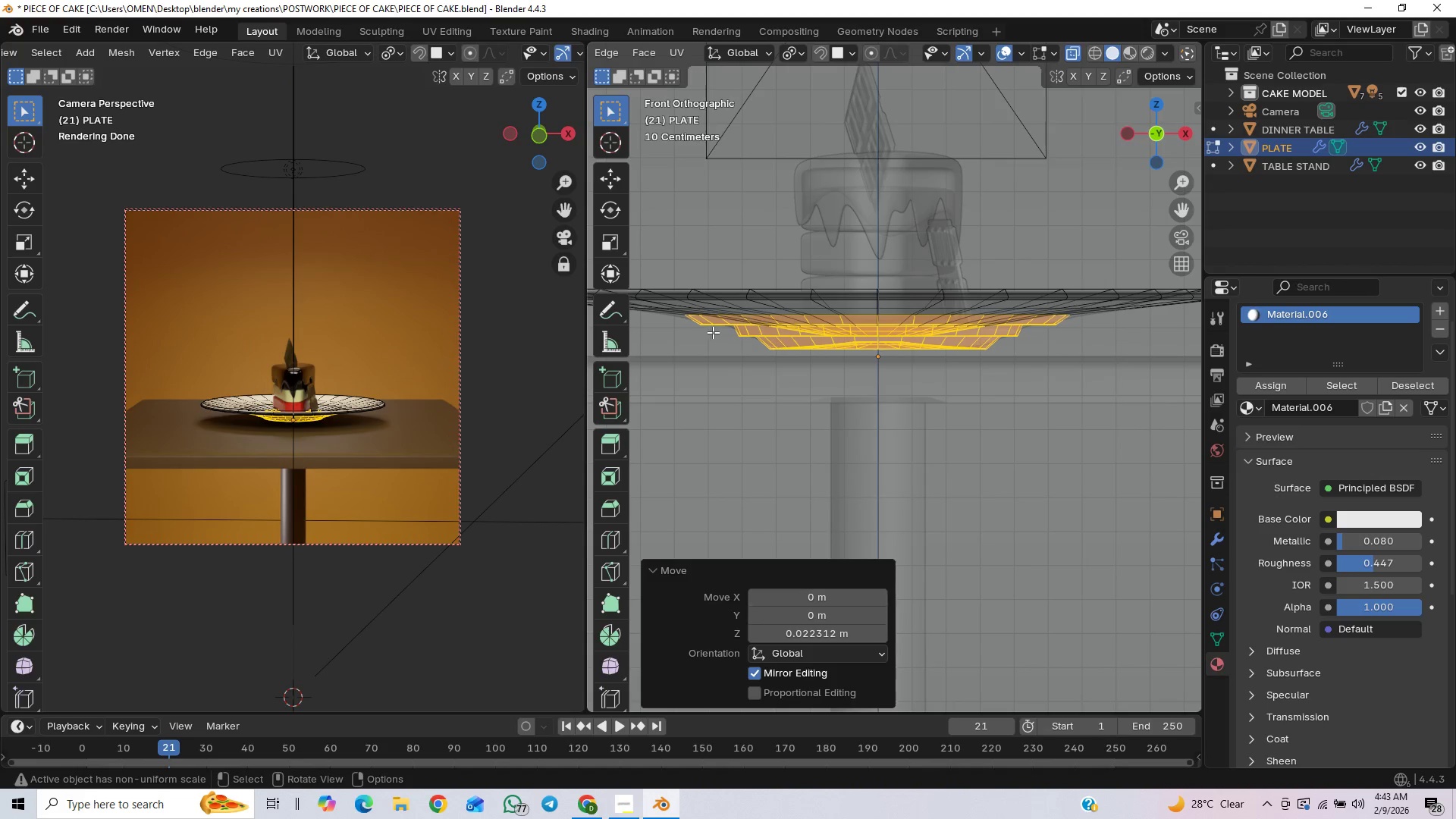 
left_click_drag(start_coordinate=[720, 327], to_coordinate=[1023, 387])
 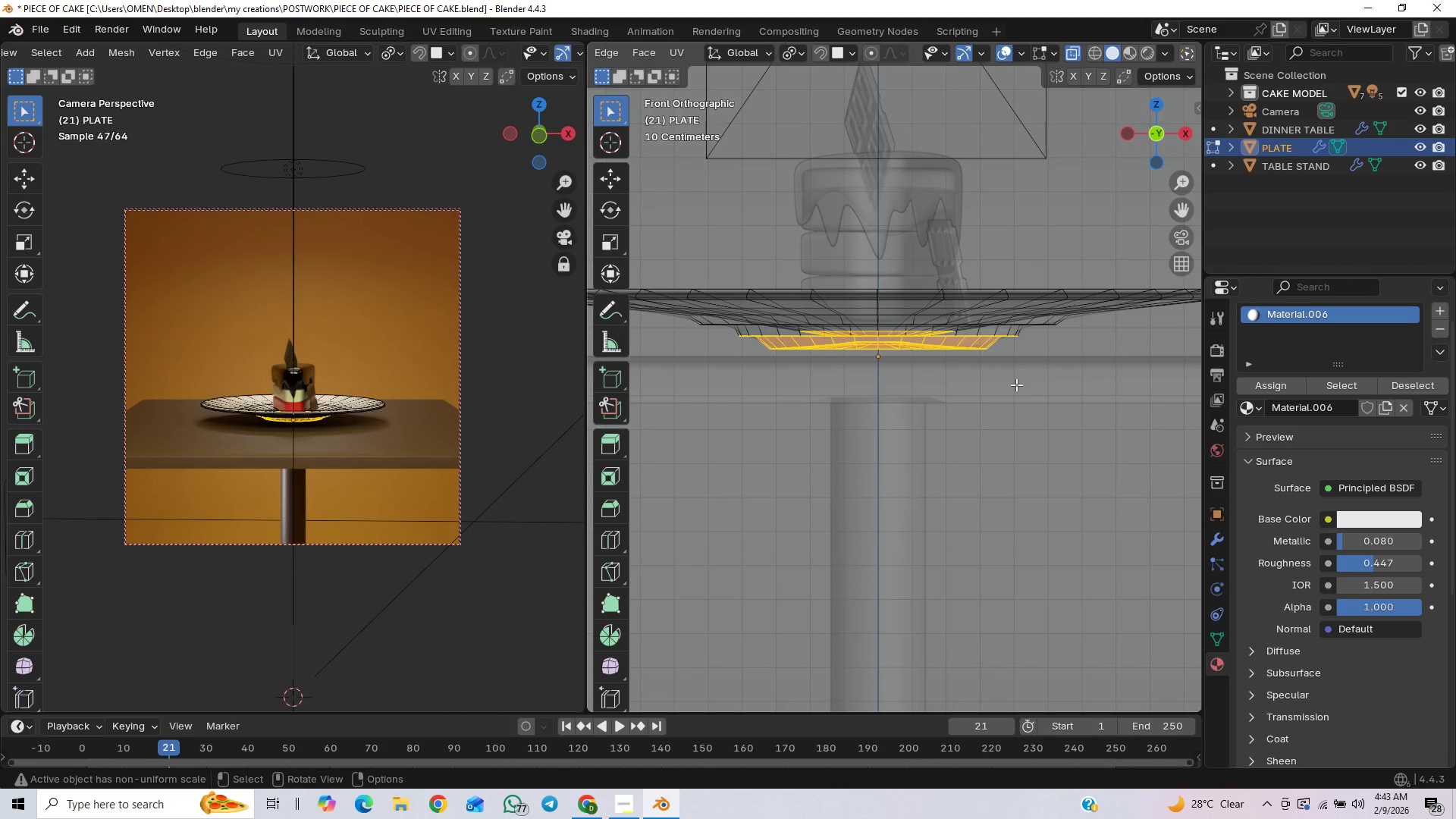 
scroll: coordinate [1016, 384], scroll_direction: up, amount: 4.0
 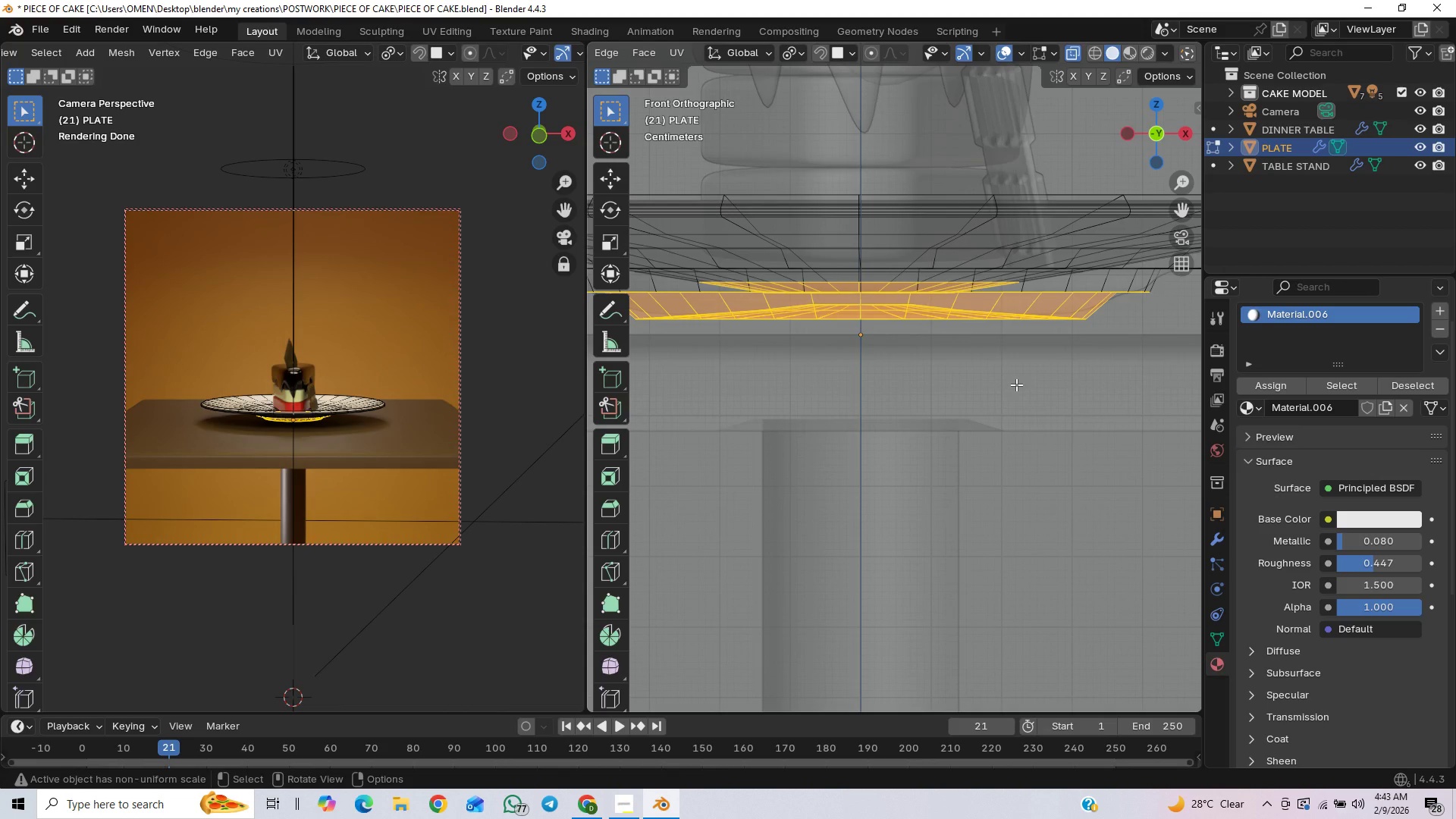 
scroll: coordinate [1015, 396], scroll_direction: down, amount: 2.0
 